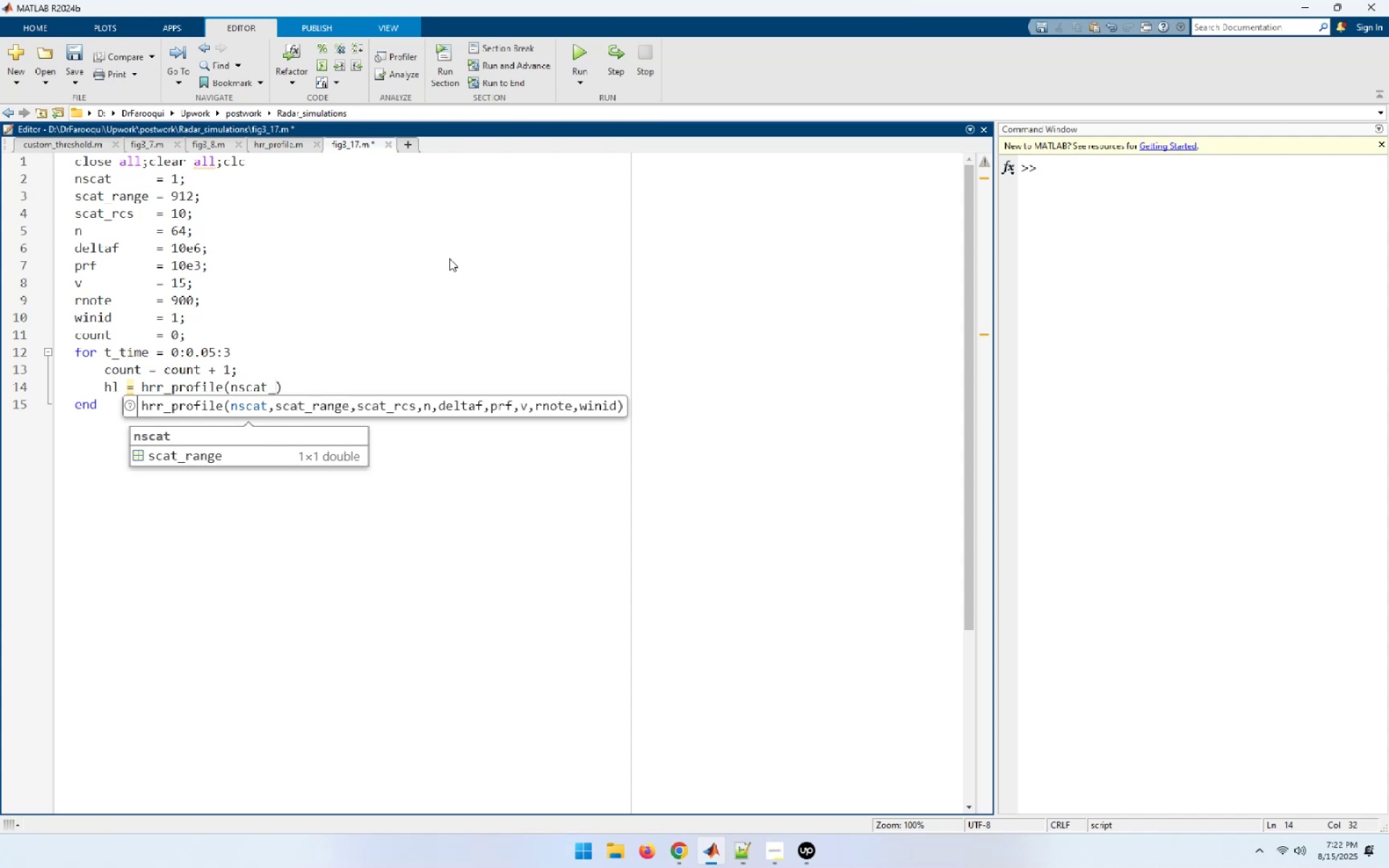 
key(Backspace)
 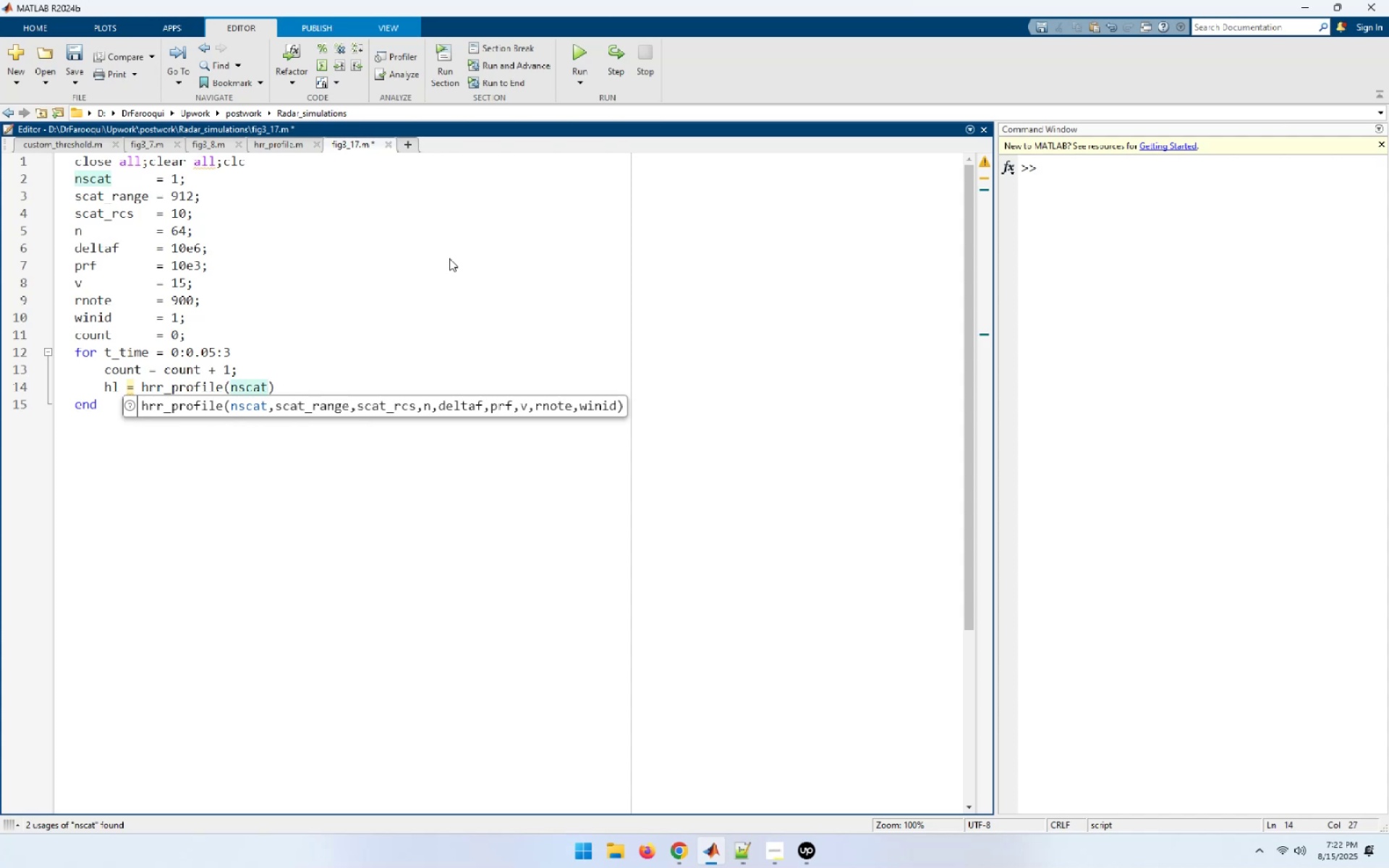 
type(, scat_range,)
 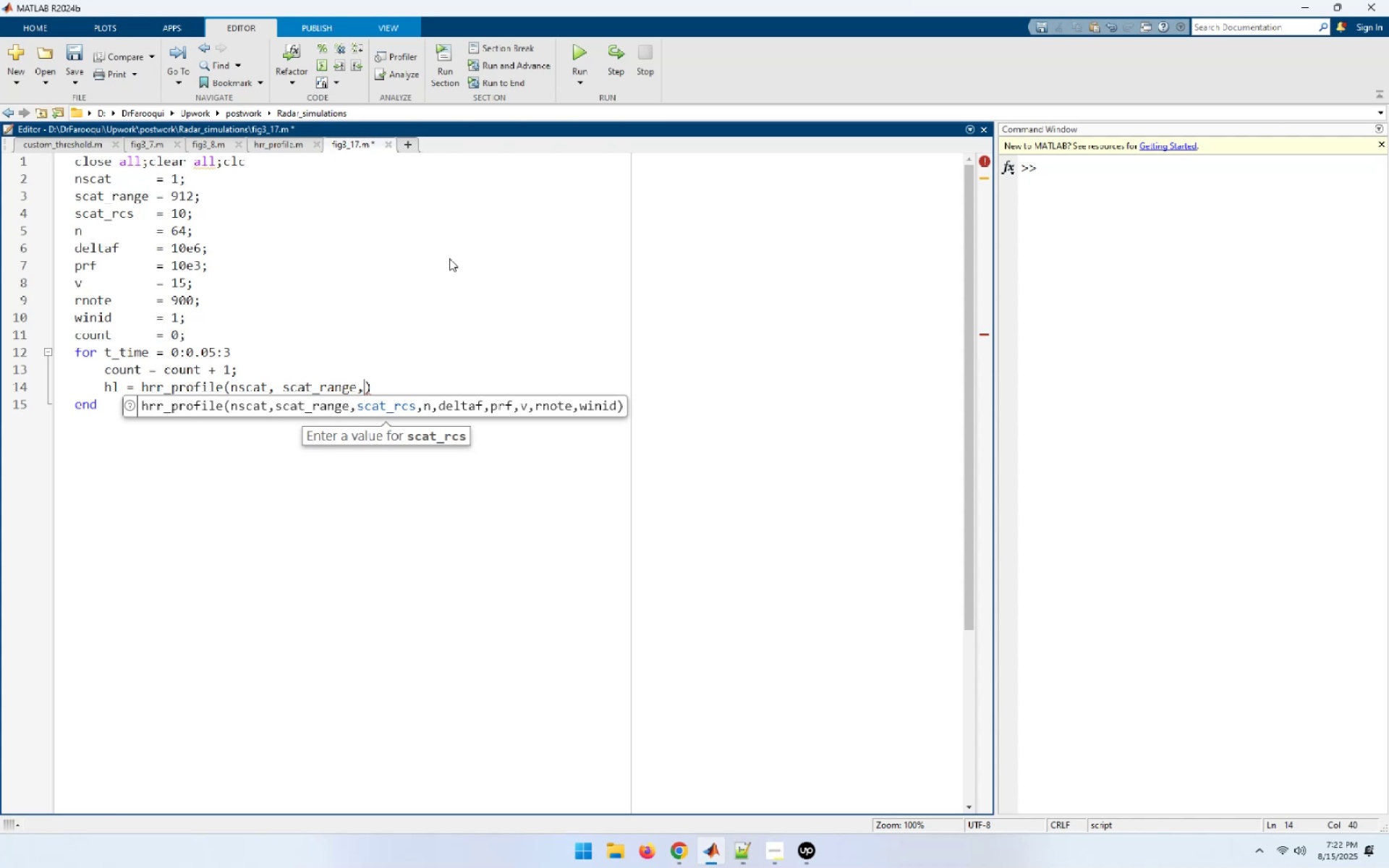 
type( scat_rcs,n,de)
key(Tab)
type(, prf, v, rnote, winid);)
 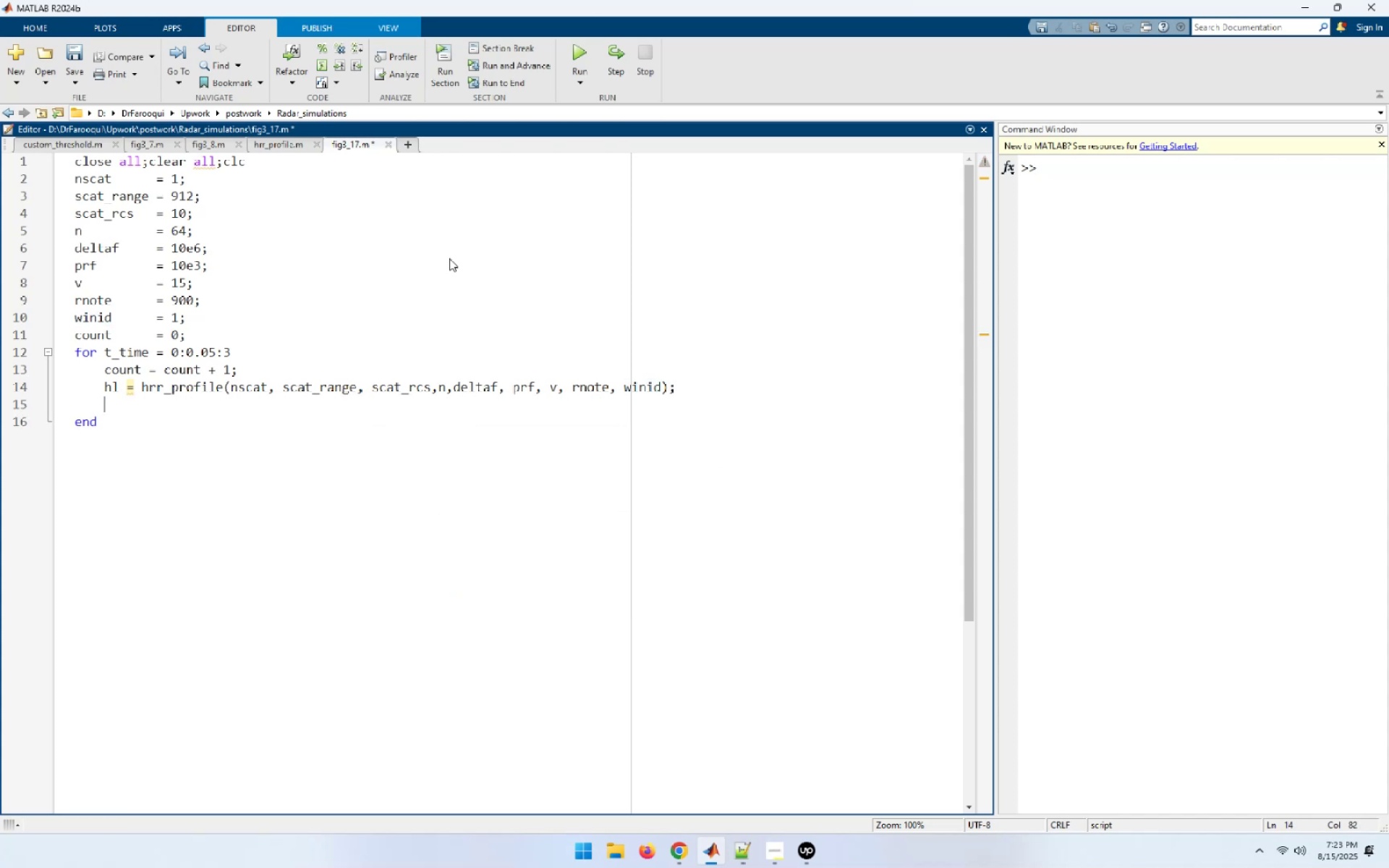 
 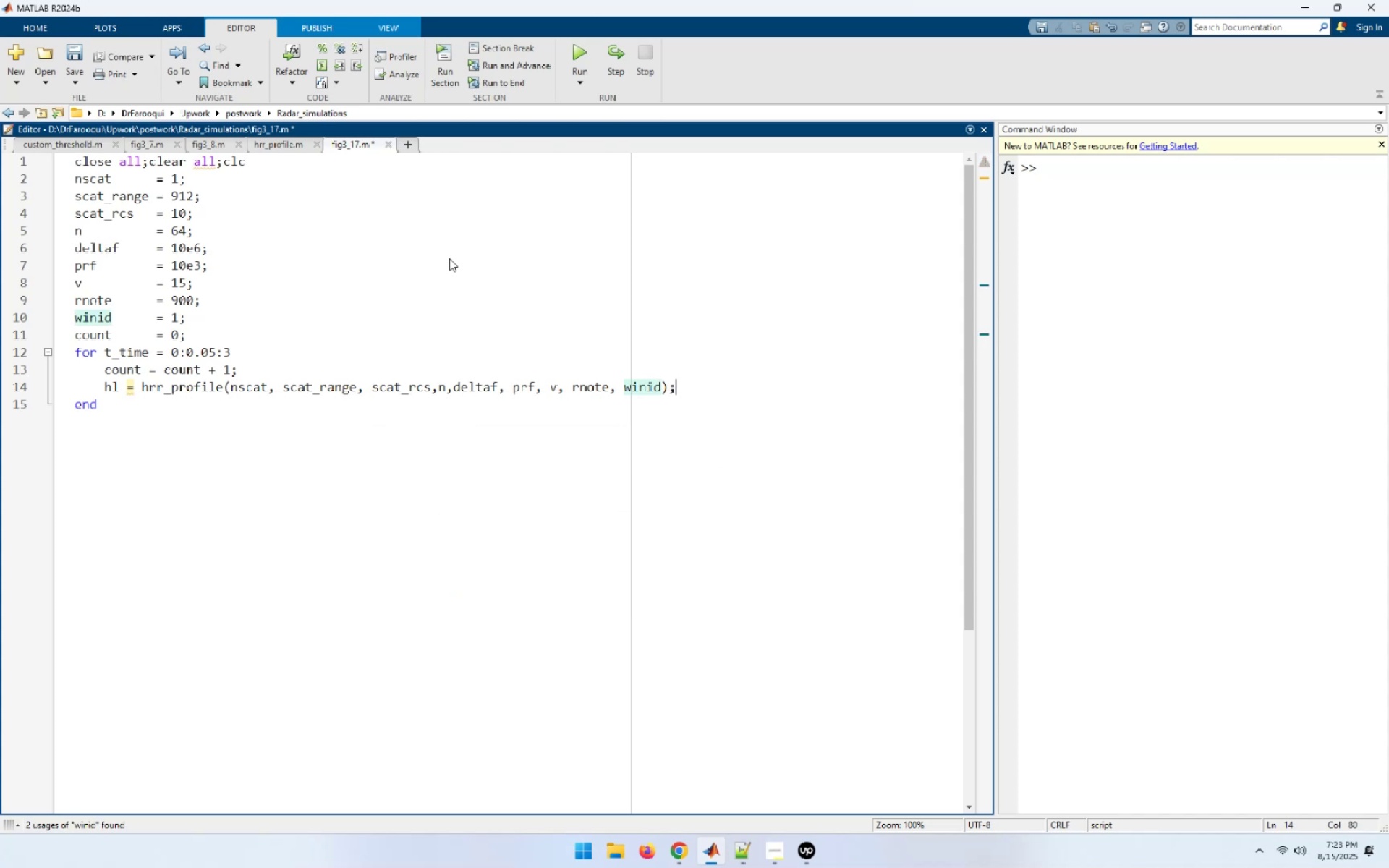 
key(Enter)
 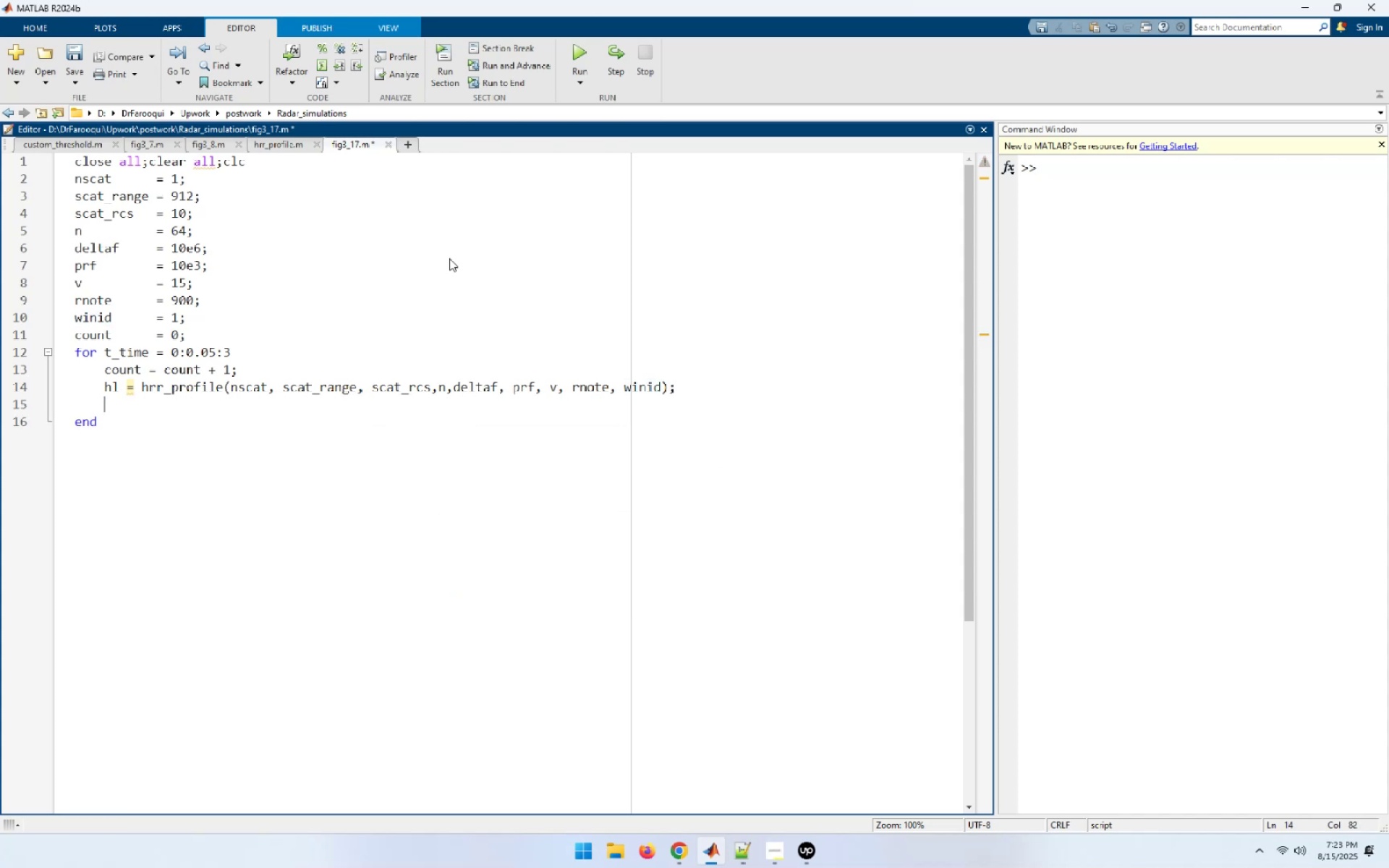 
type(array(count,:) = ta)
key(Backspace)
type(ranspose(hl);)
 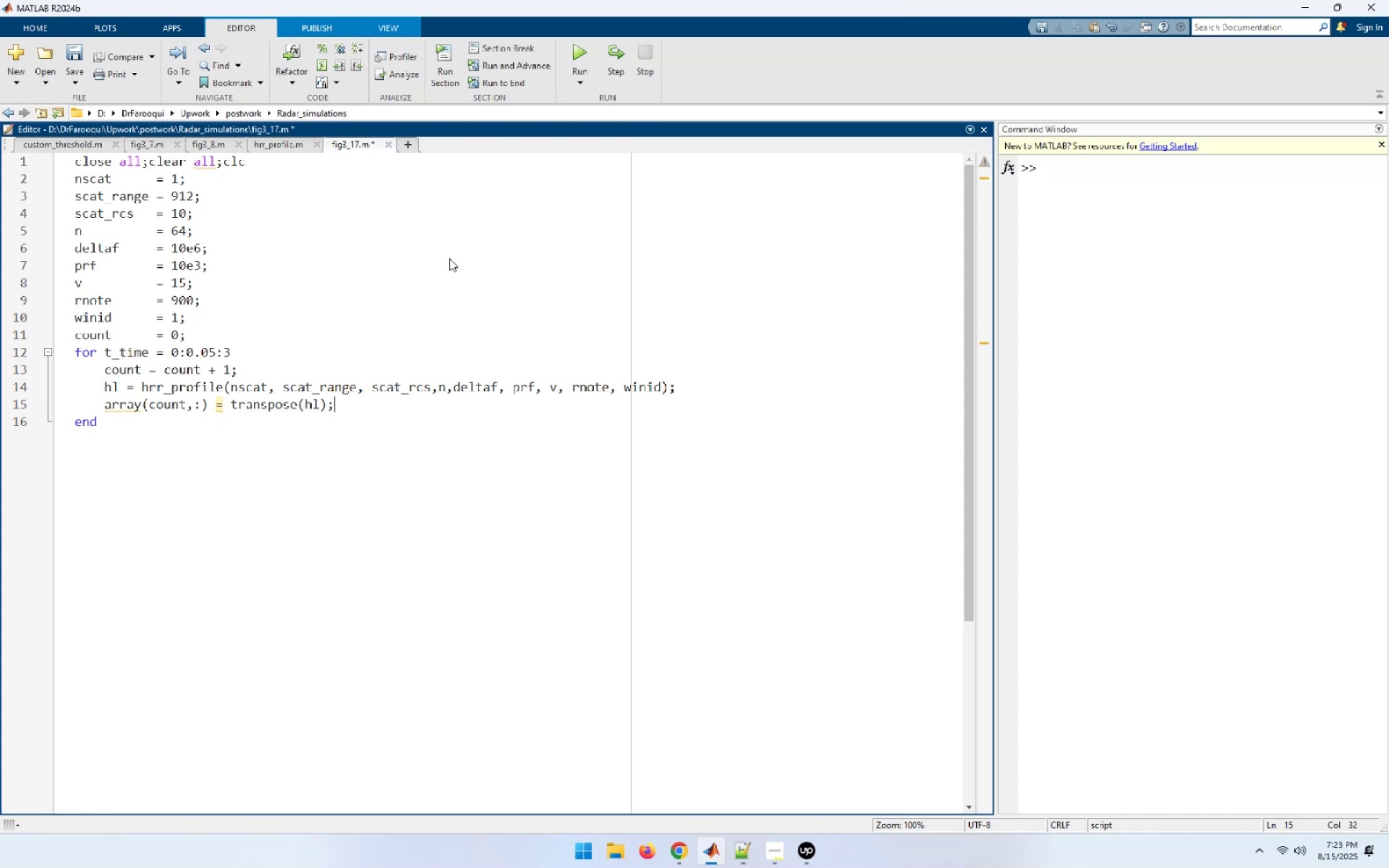 
key(Enter)
 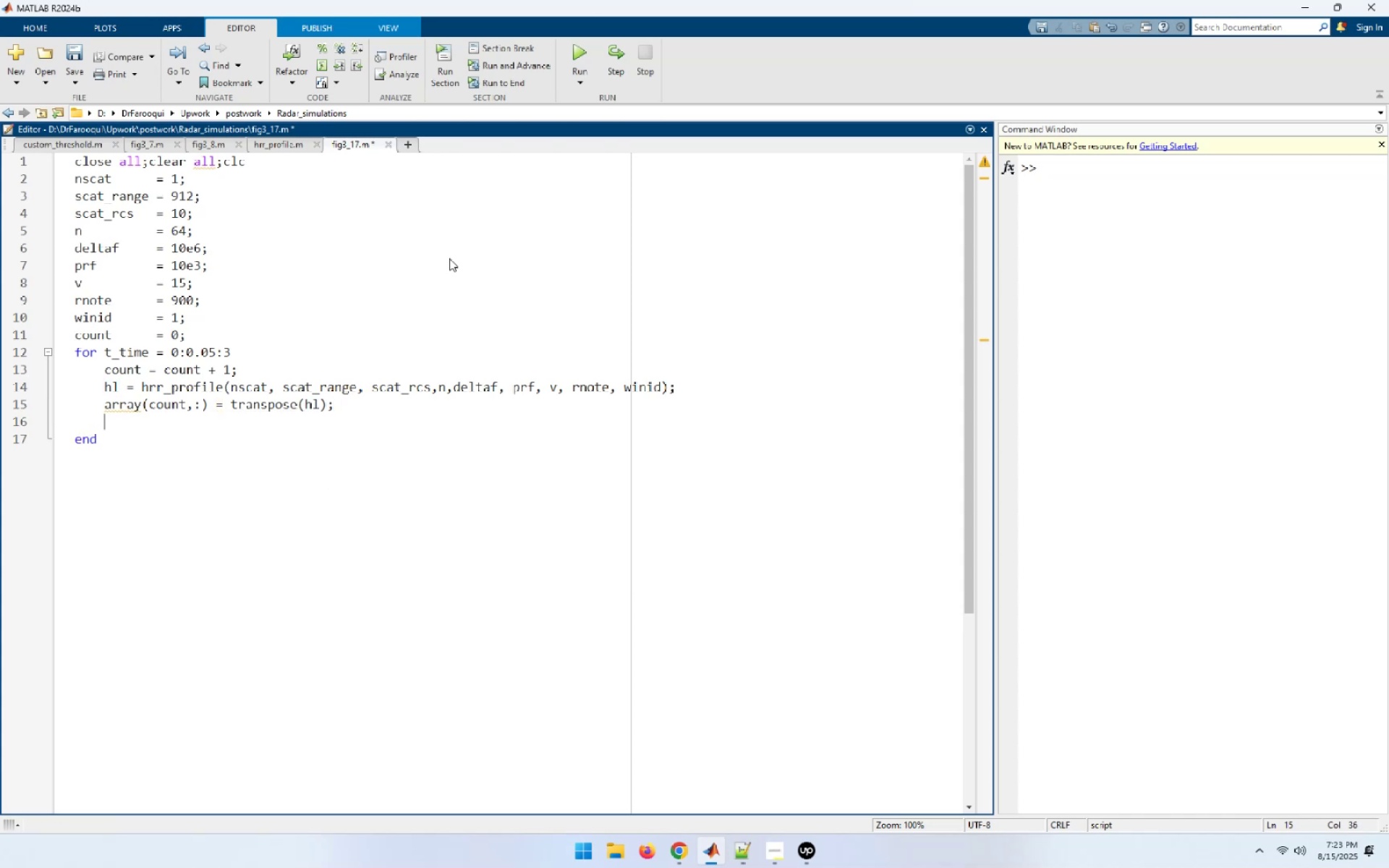 
scroll: coordinate [340, 451], scroll_direction: down, amount: 3.0
 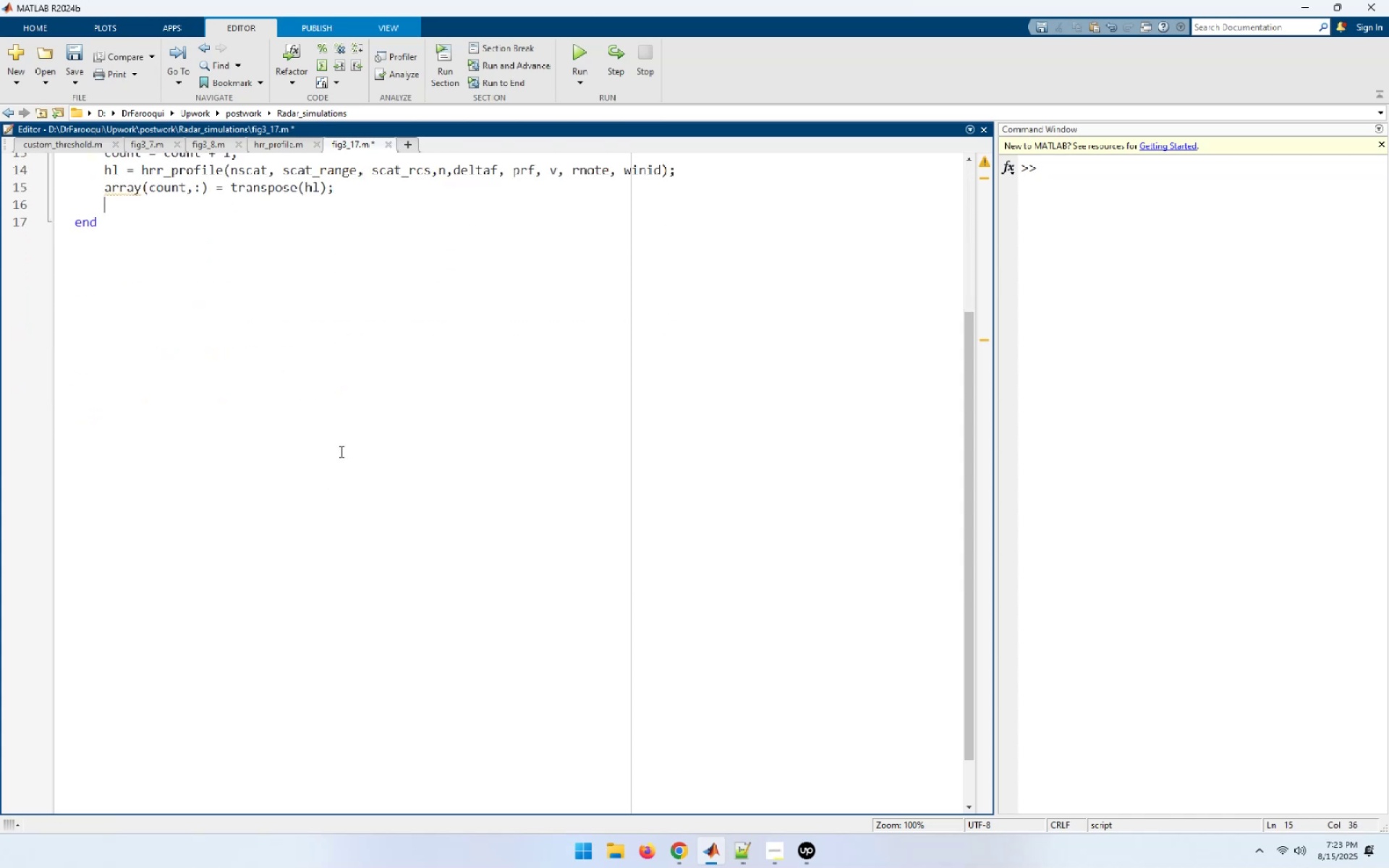 
scroll: coordinate [340, 451], scroll_direction: up, amount: 4.0
 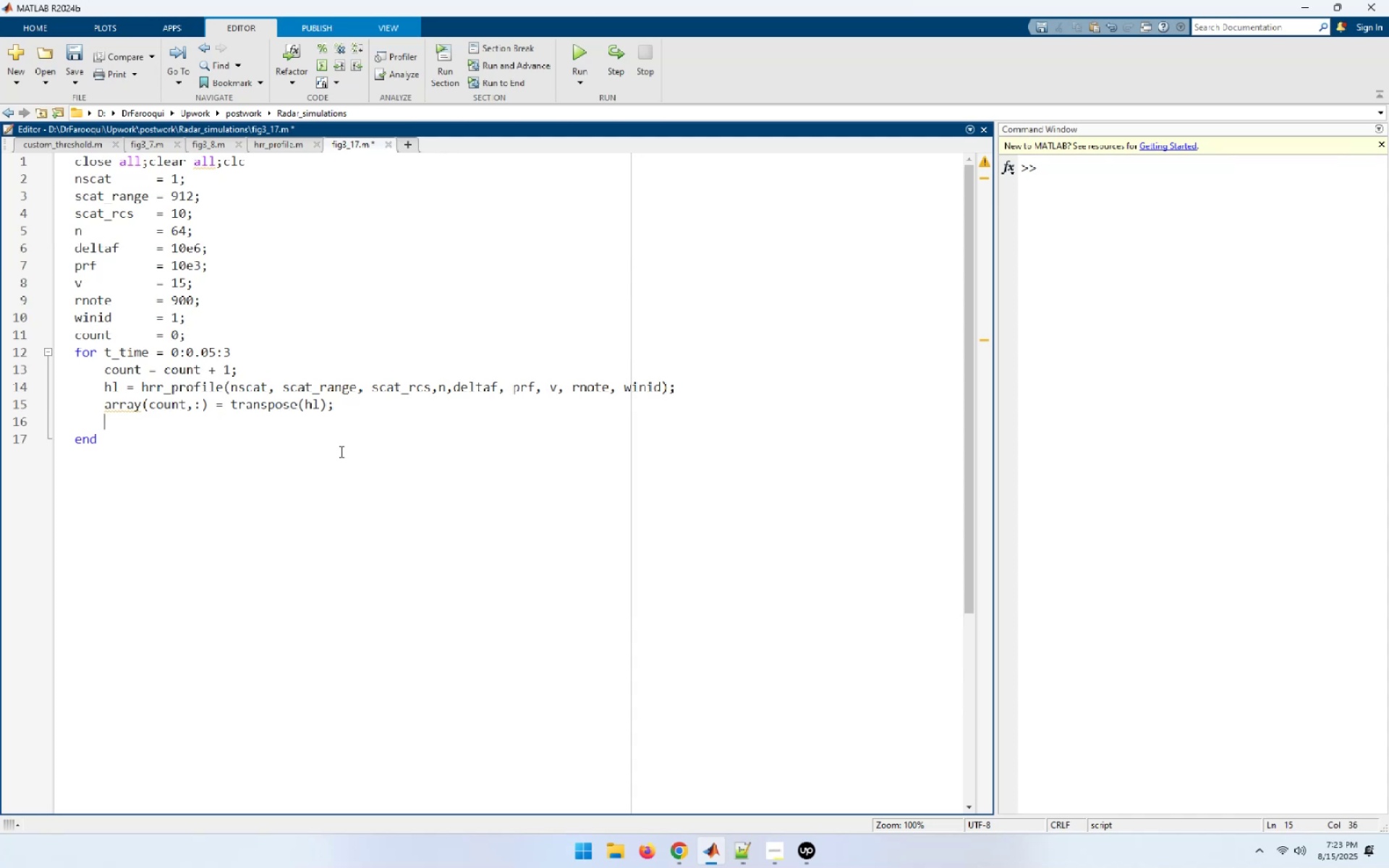 
wait(5.74)
 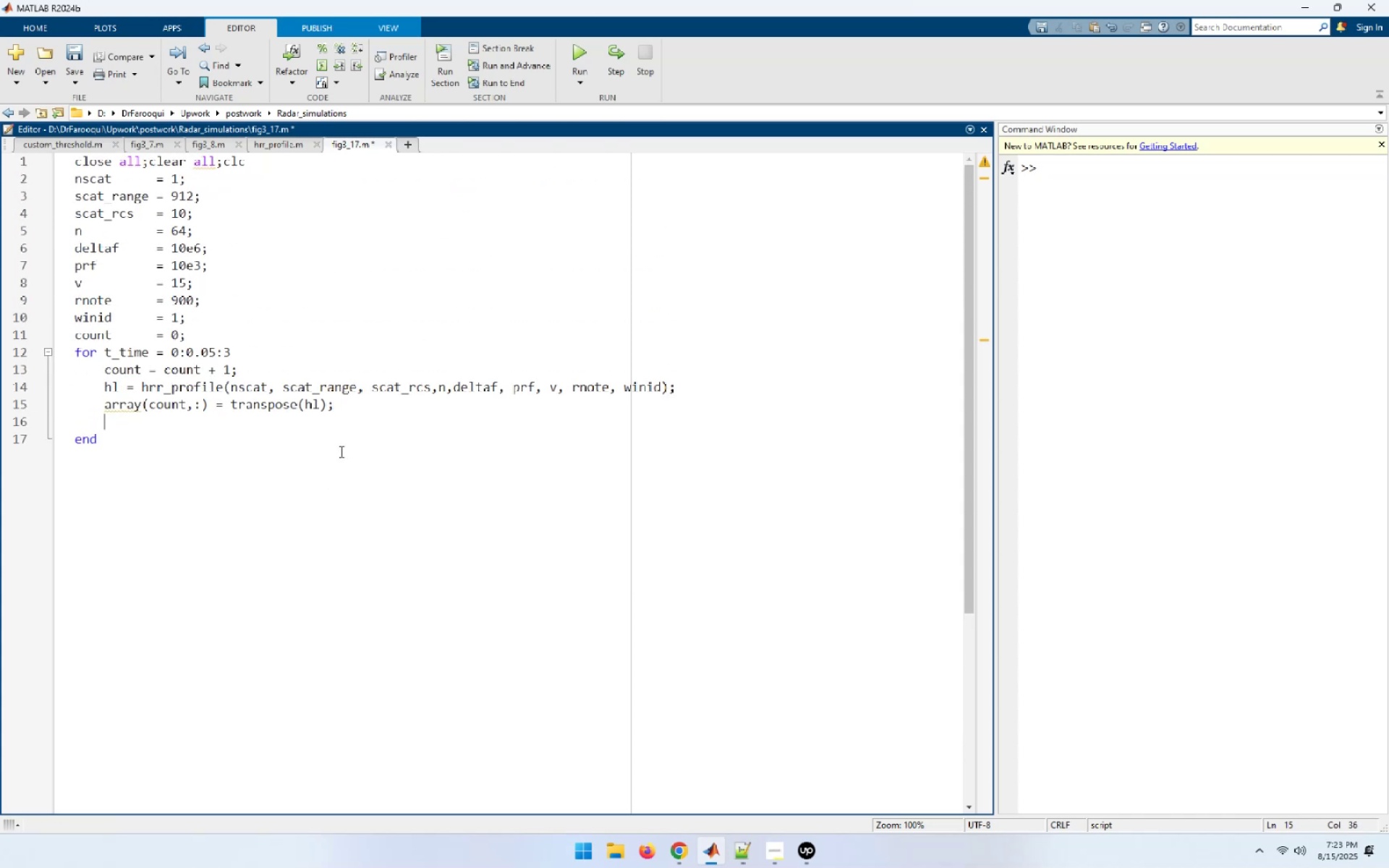 
left_click([348, 405])
 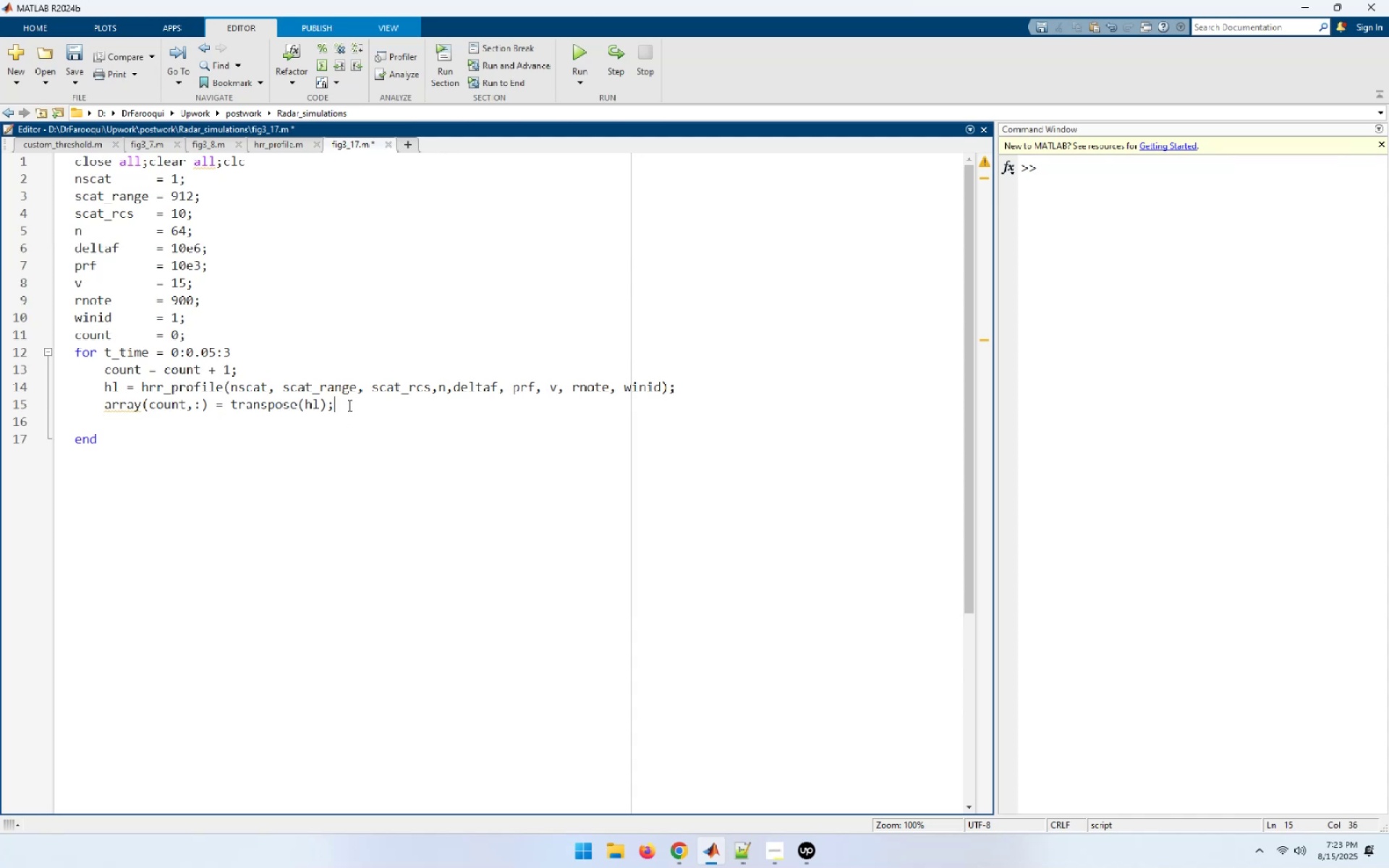 
key(Enter)
 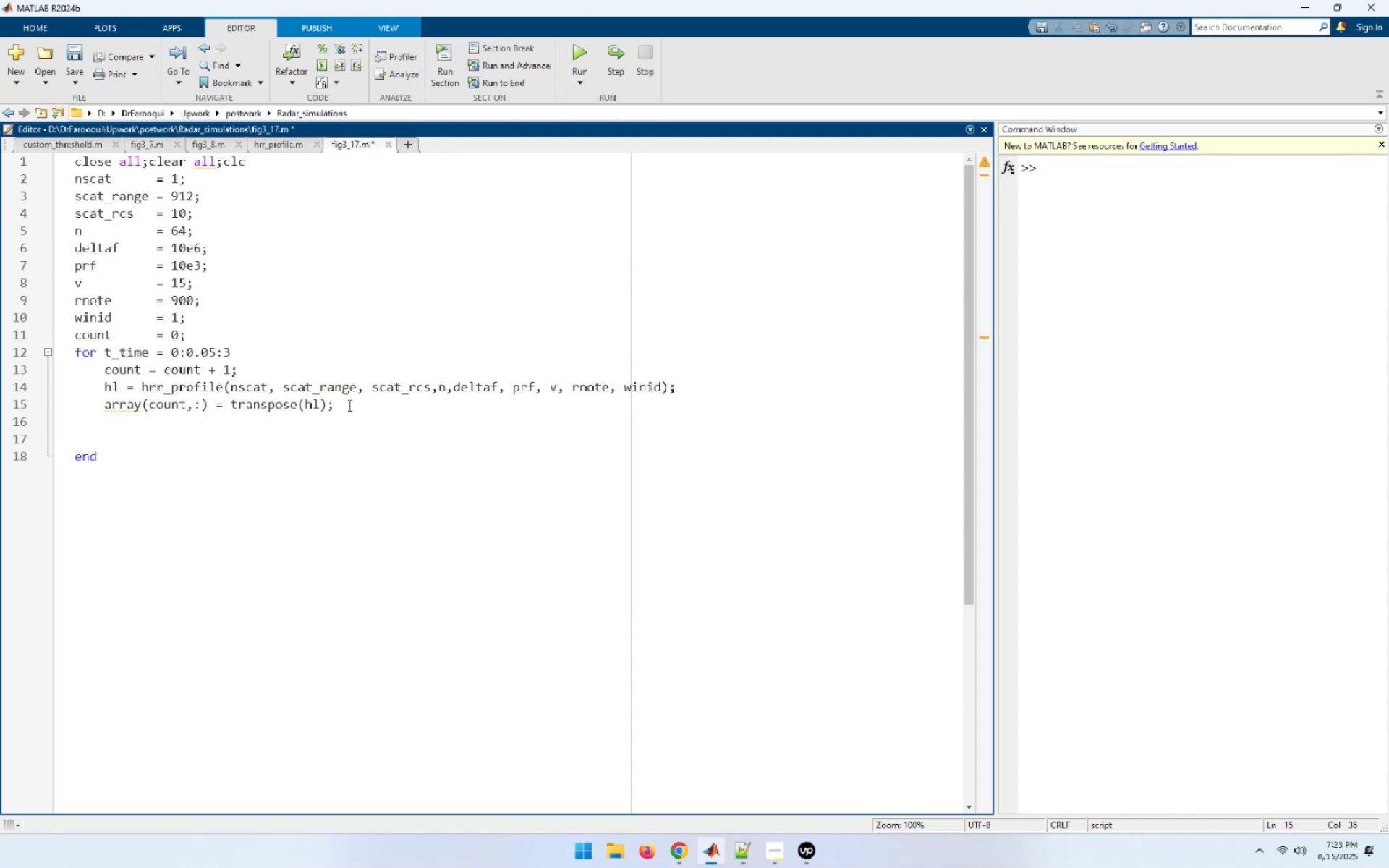 
type(hl(1:end) = 0;)
 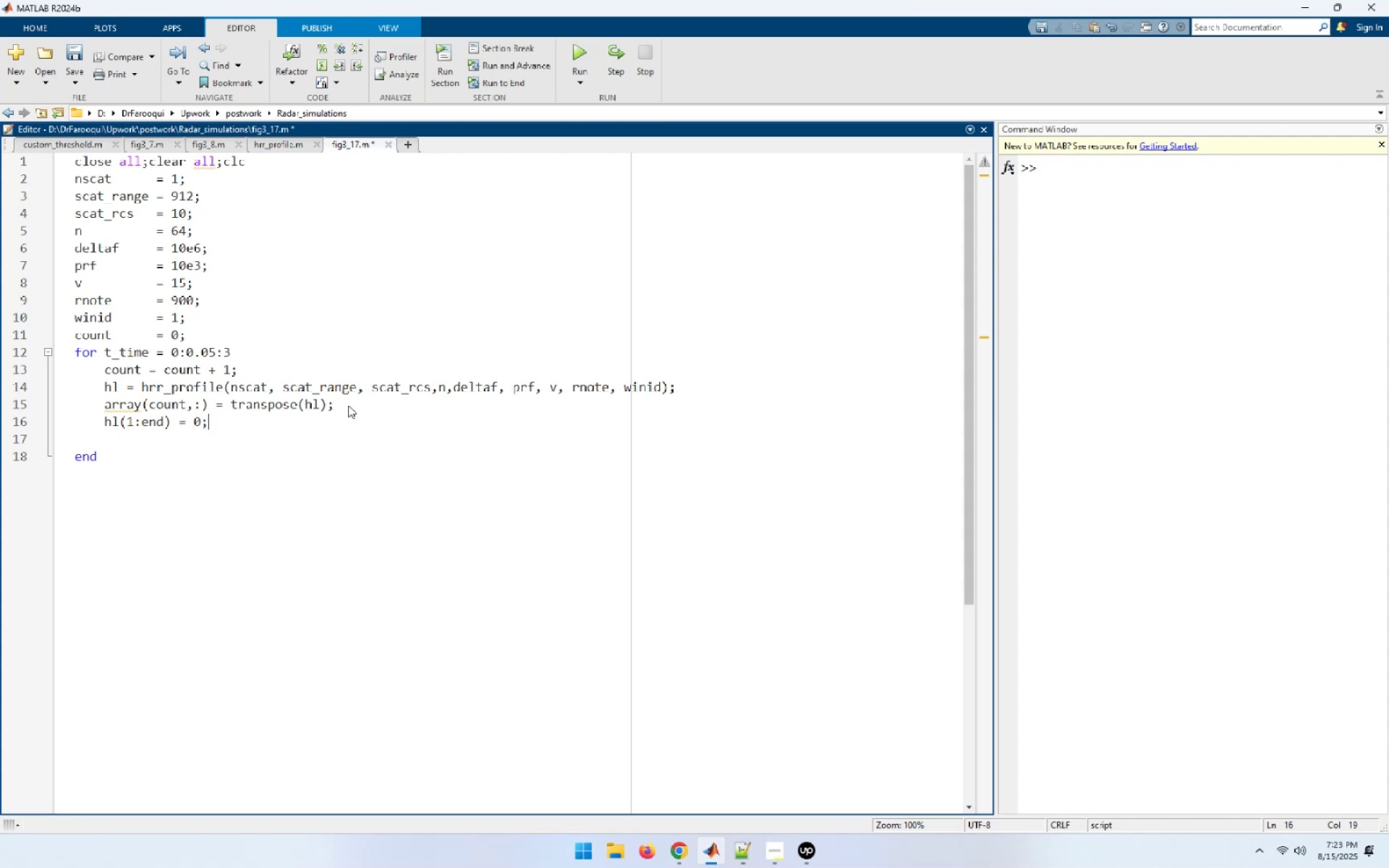 
key(Enter)
 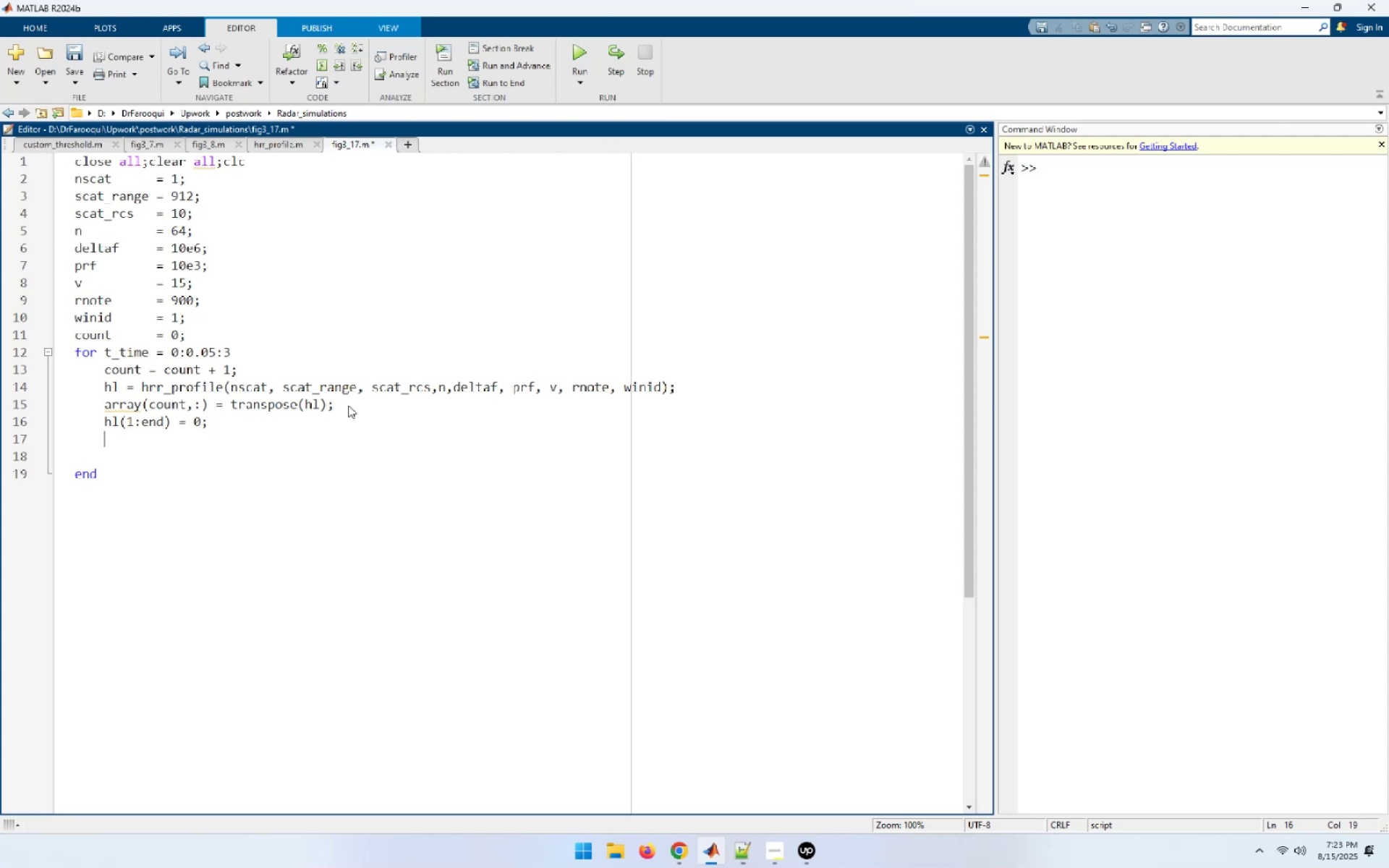 
type(scan)
key(Backspace)
type(t_range = scat_range - 2 * n * v /prf;)
 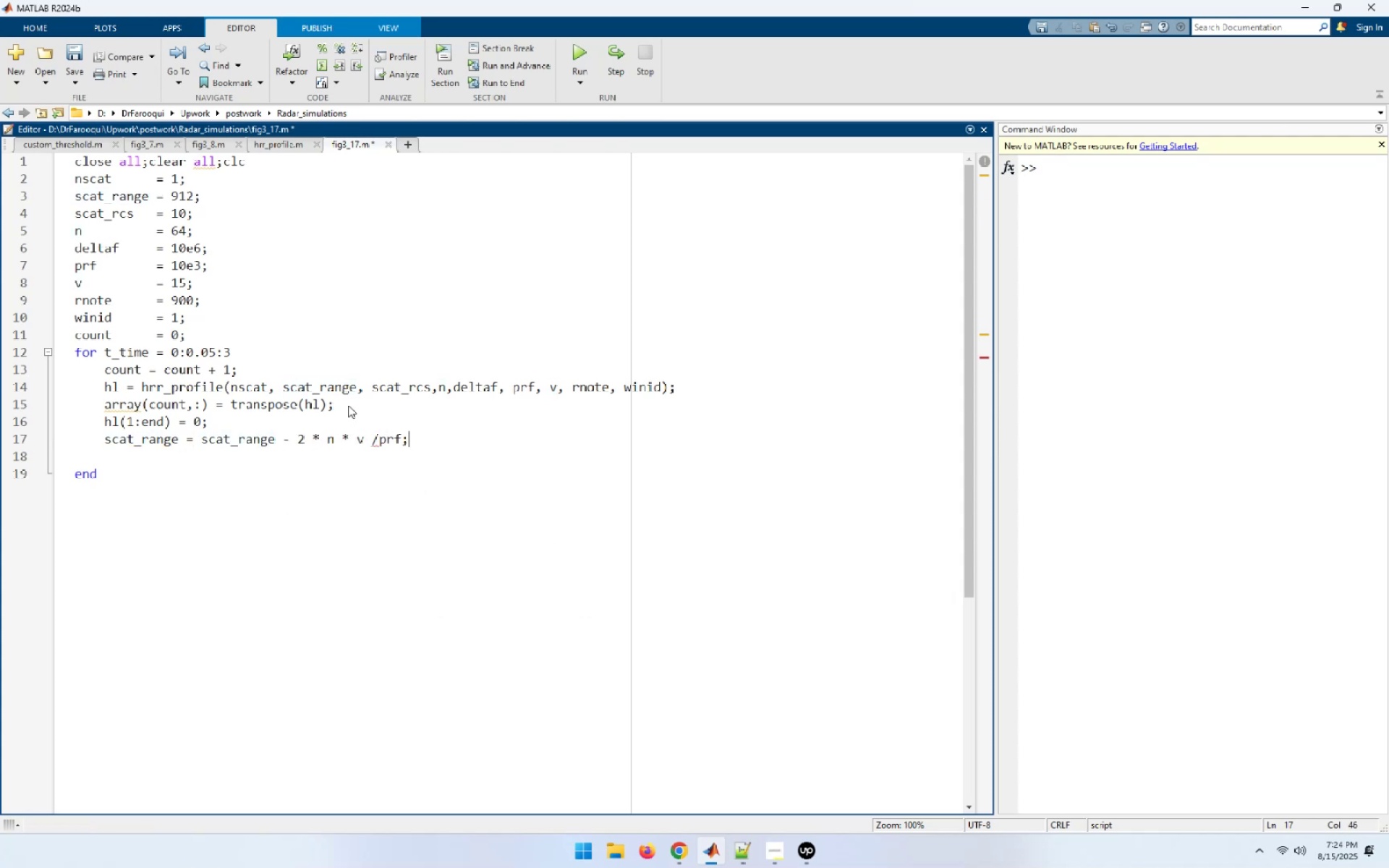 
key(Enter)
 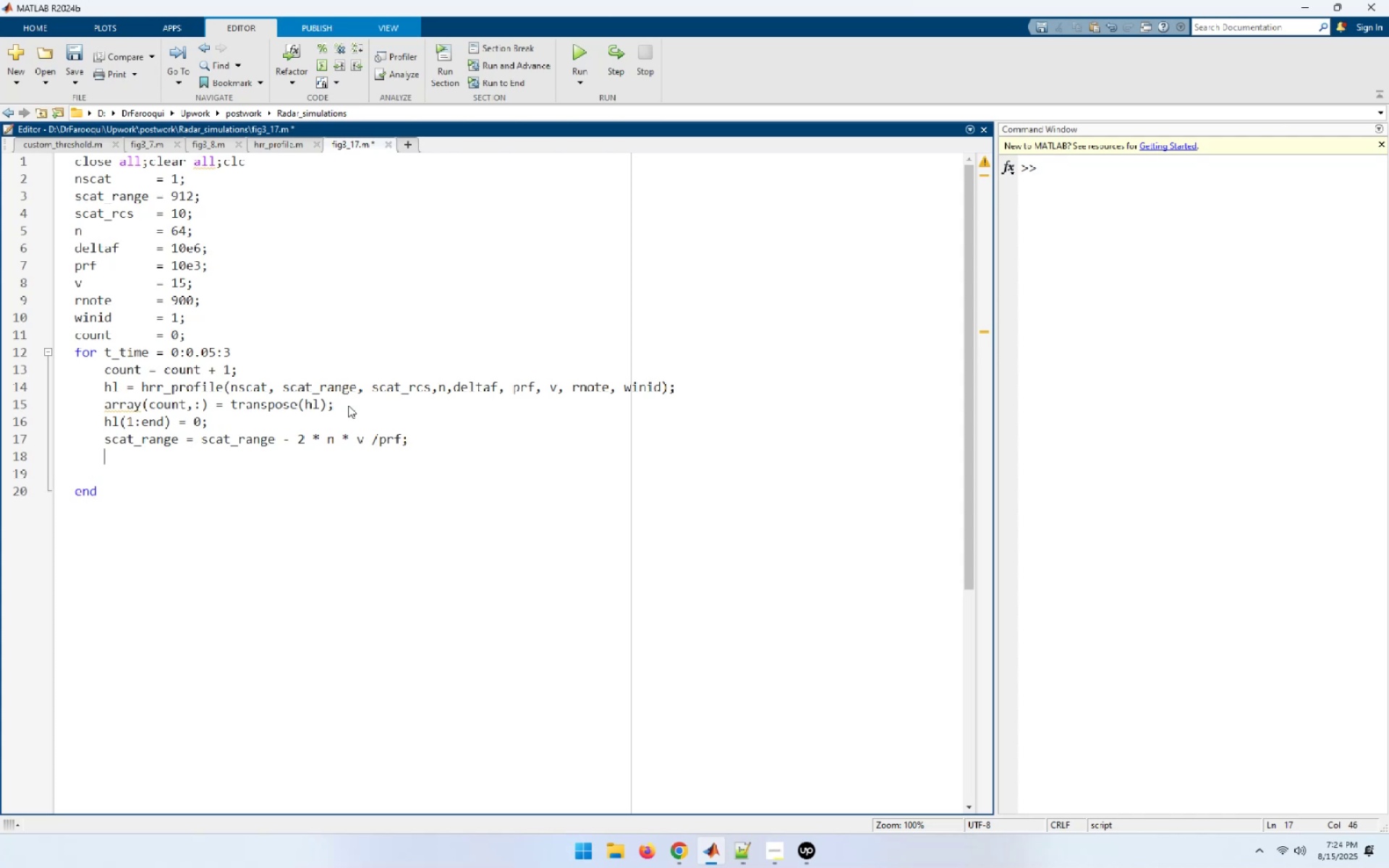 
key(ArrowUp)
 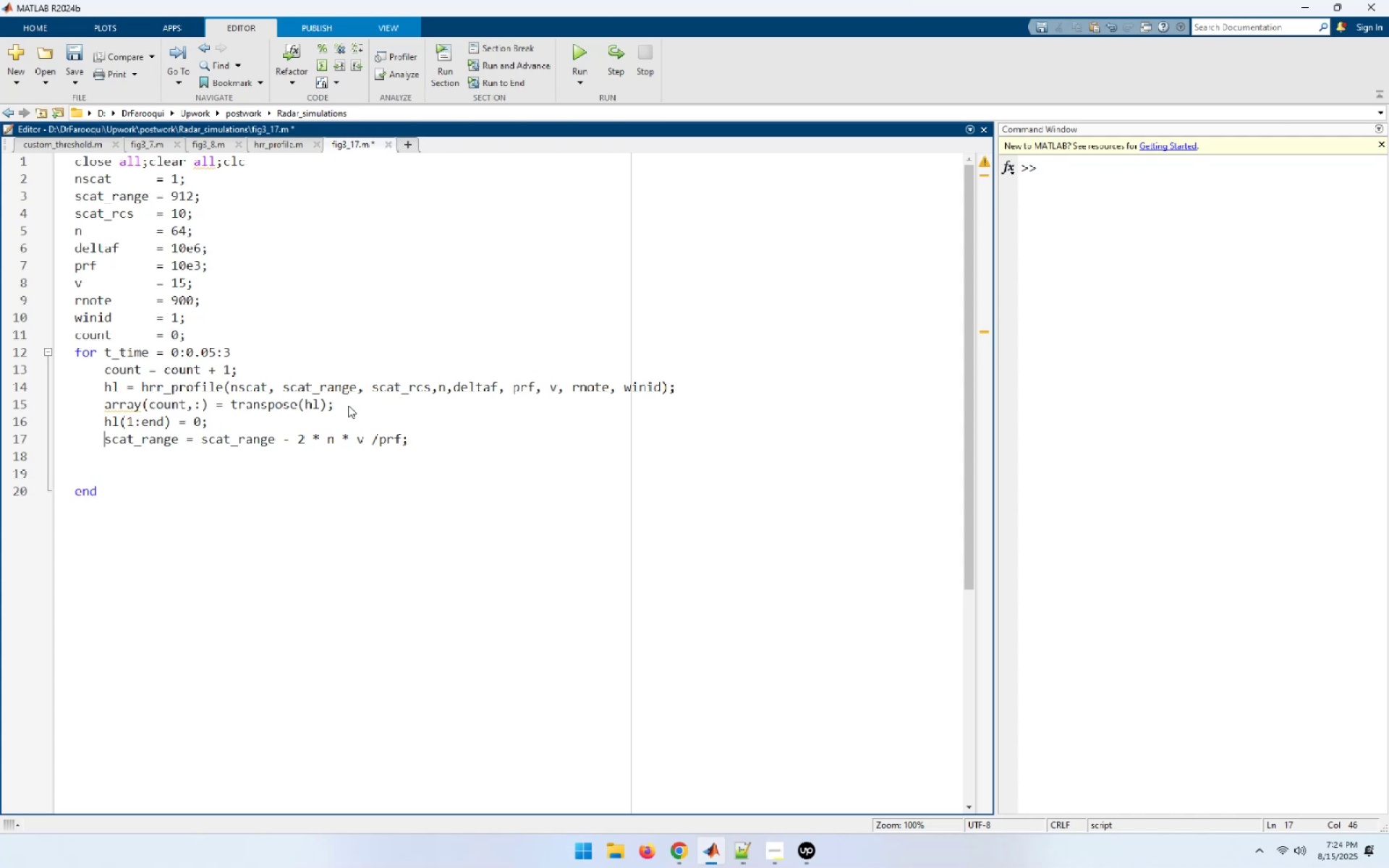 
key(End)
 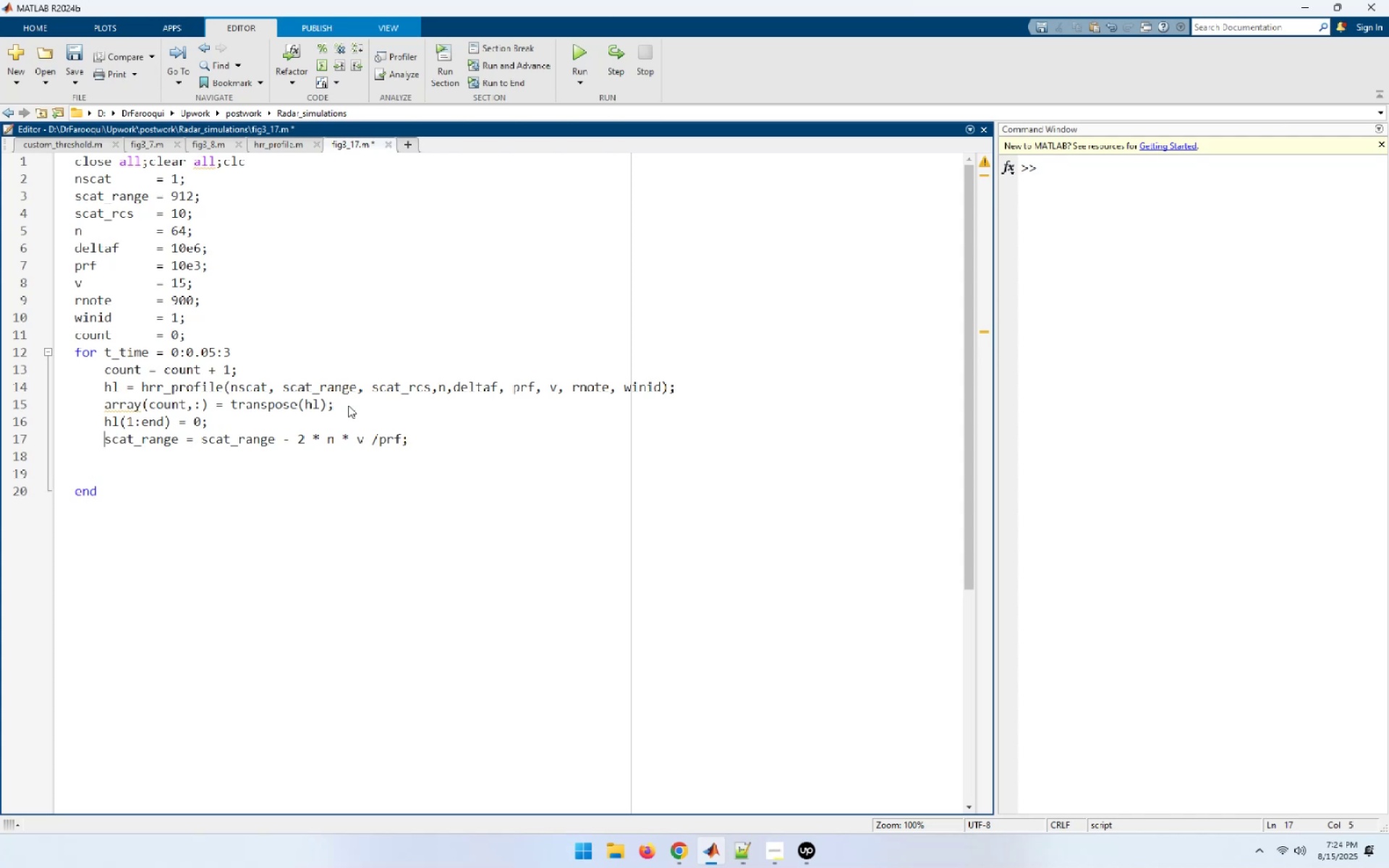 
key(Delete)
 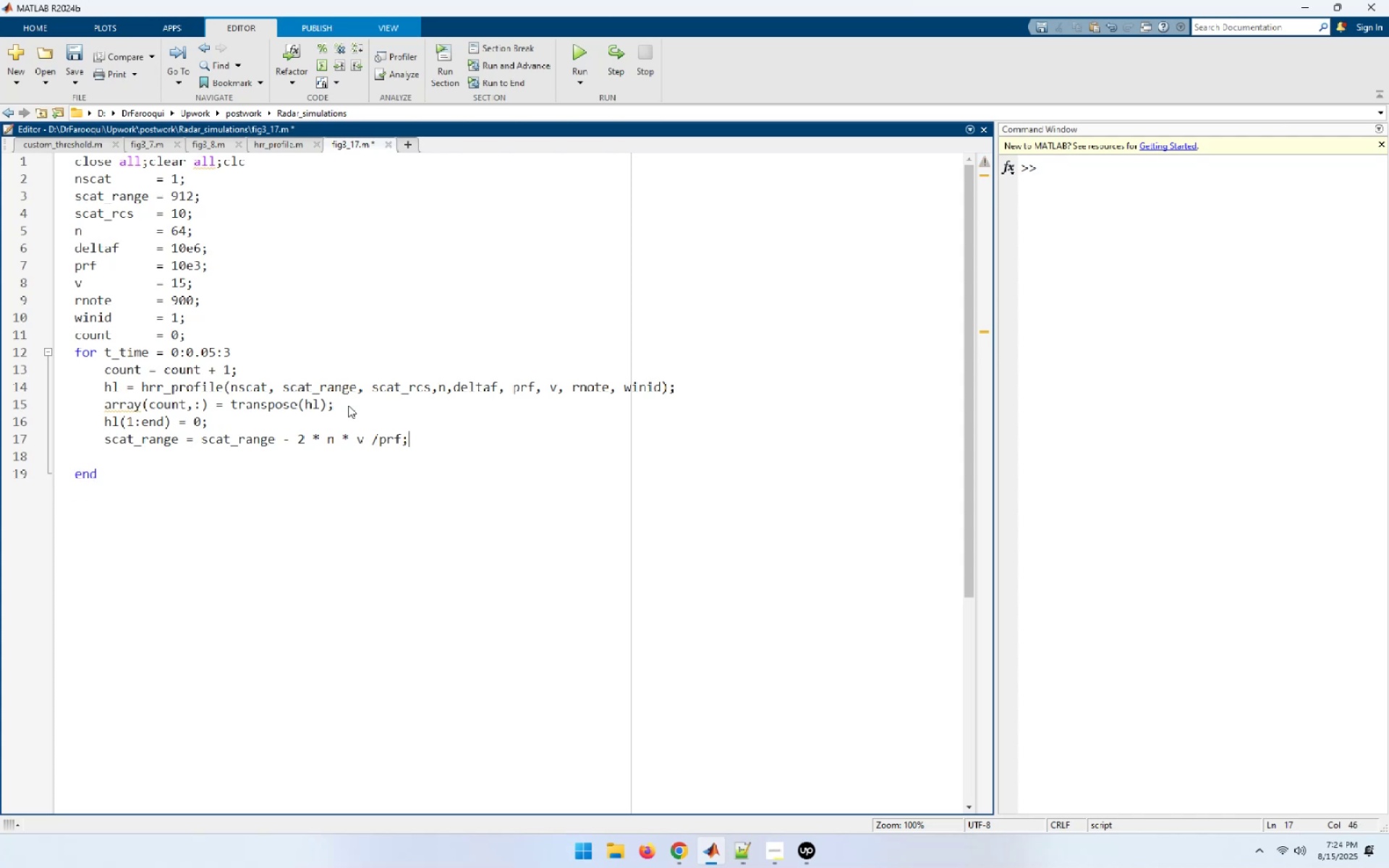 
key(End)
 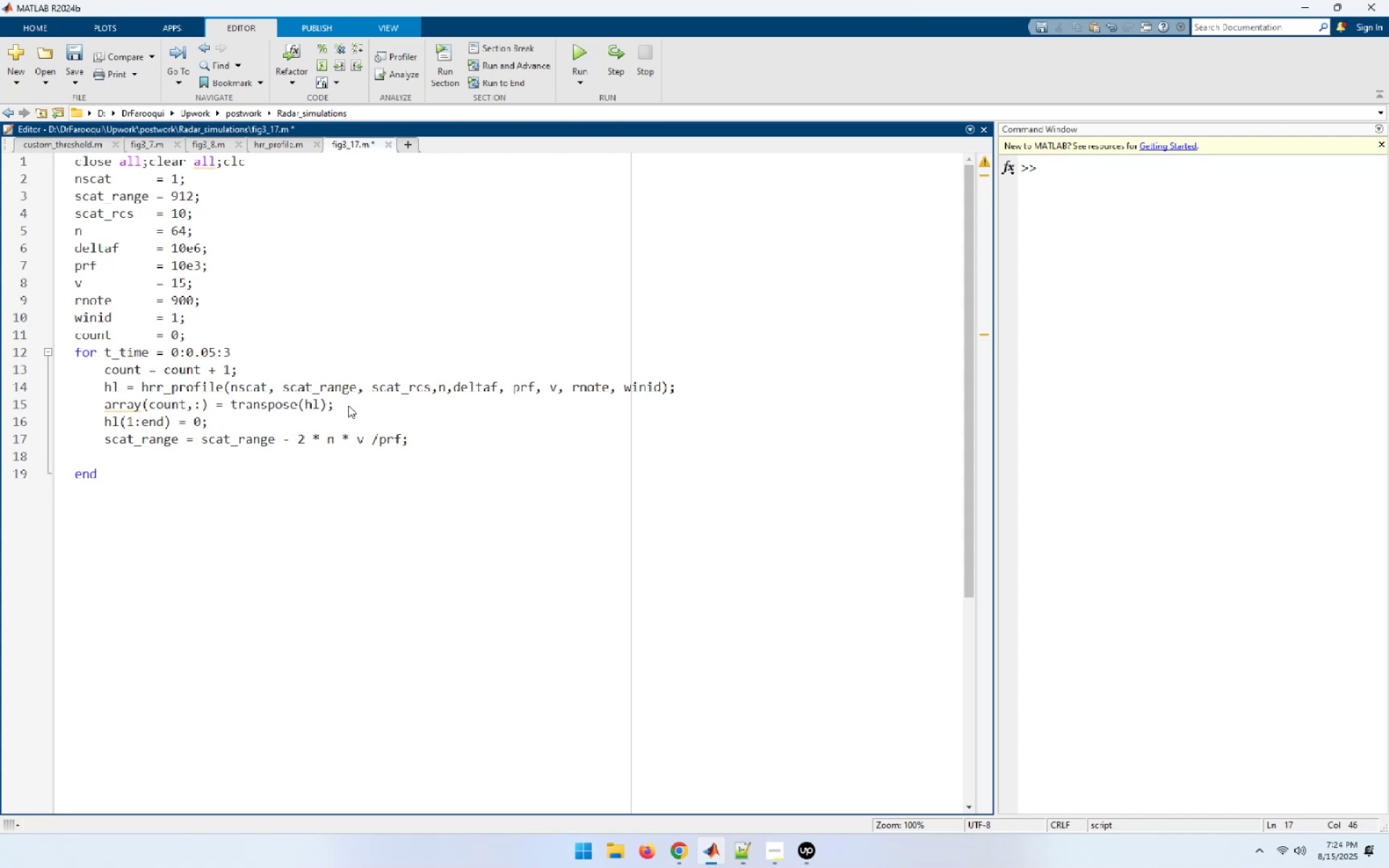 
key(Delete)
 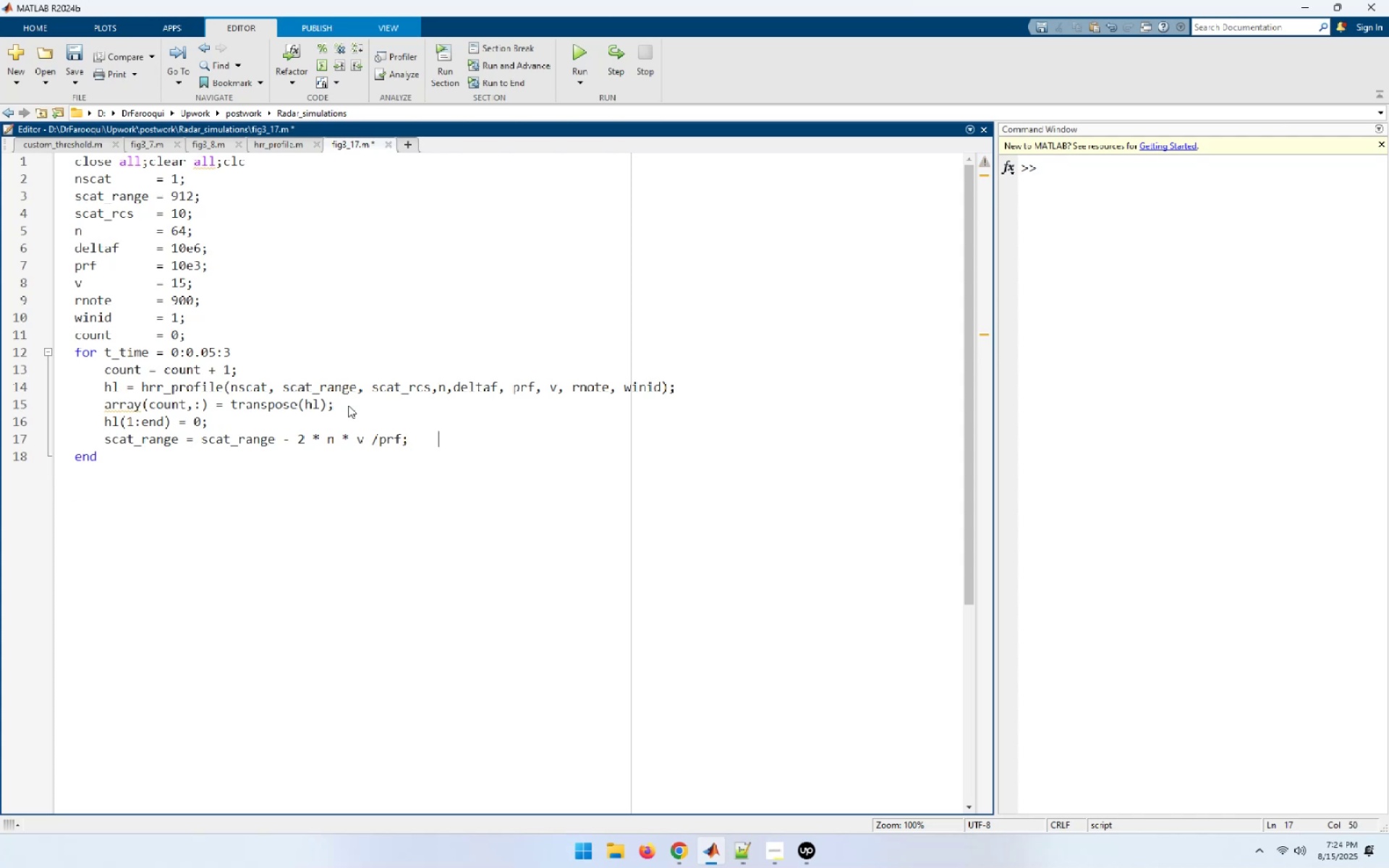 
key(ArrowDown)
 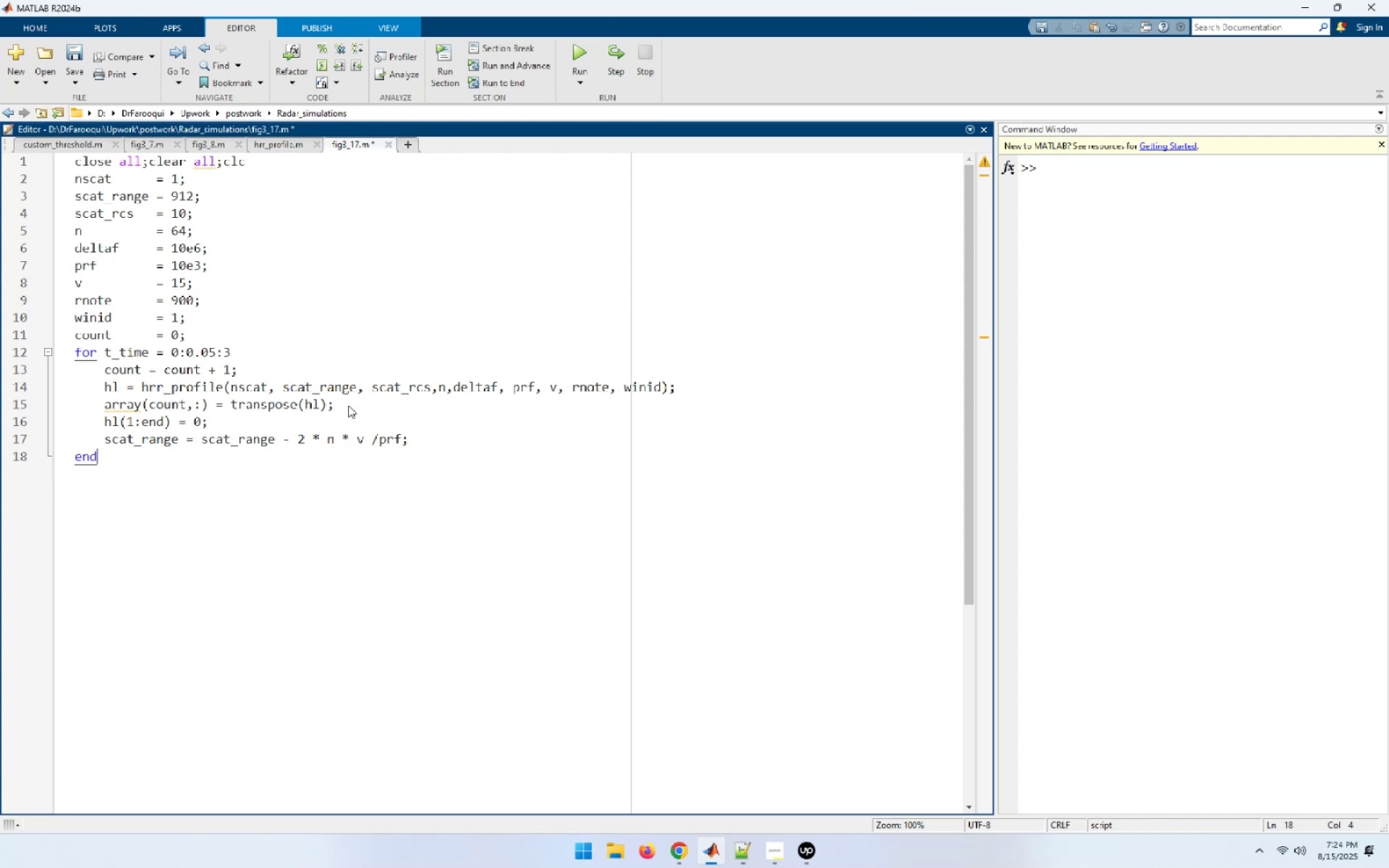 
key(NumpadEnter)
 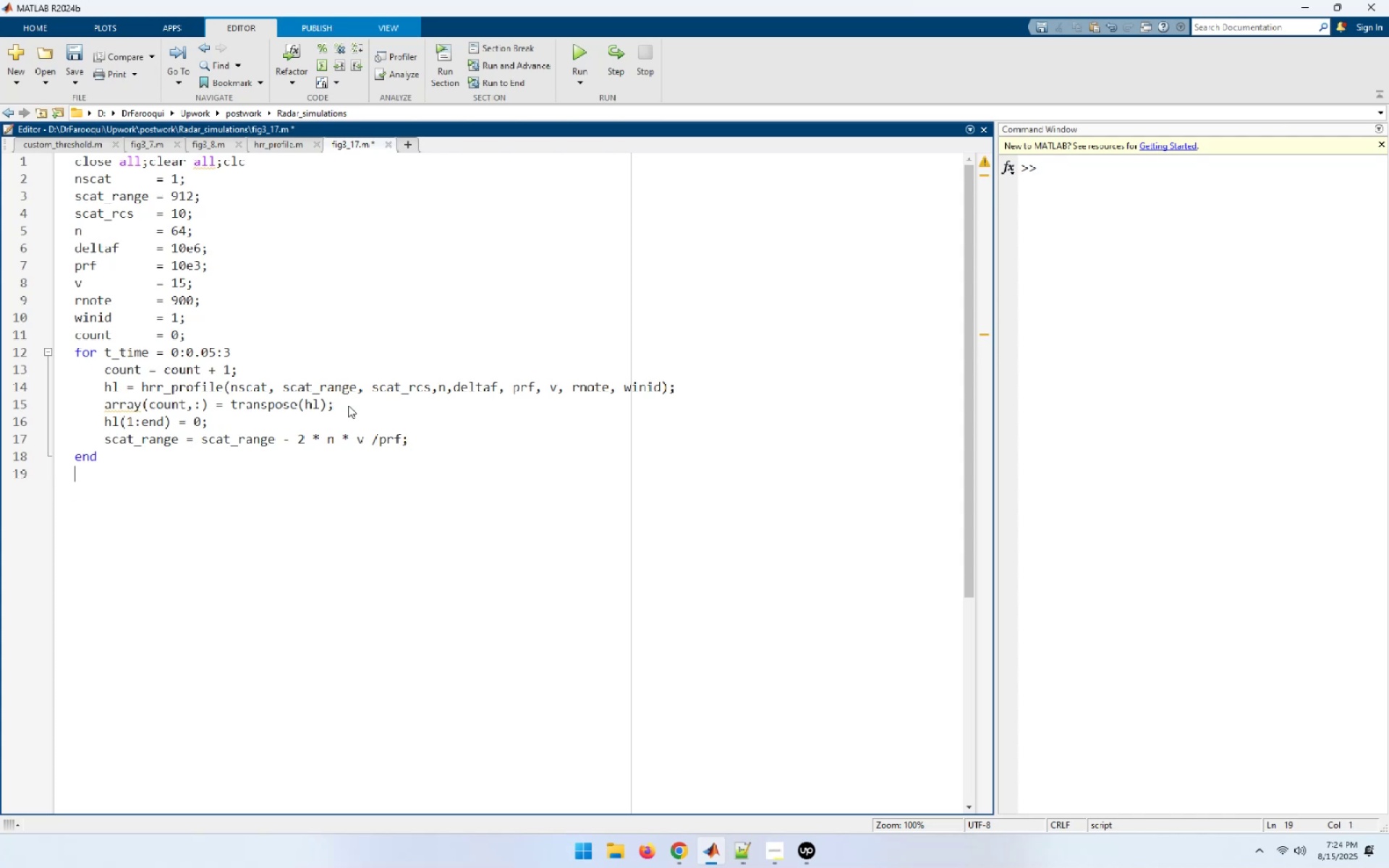 
key(Enter)
 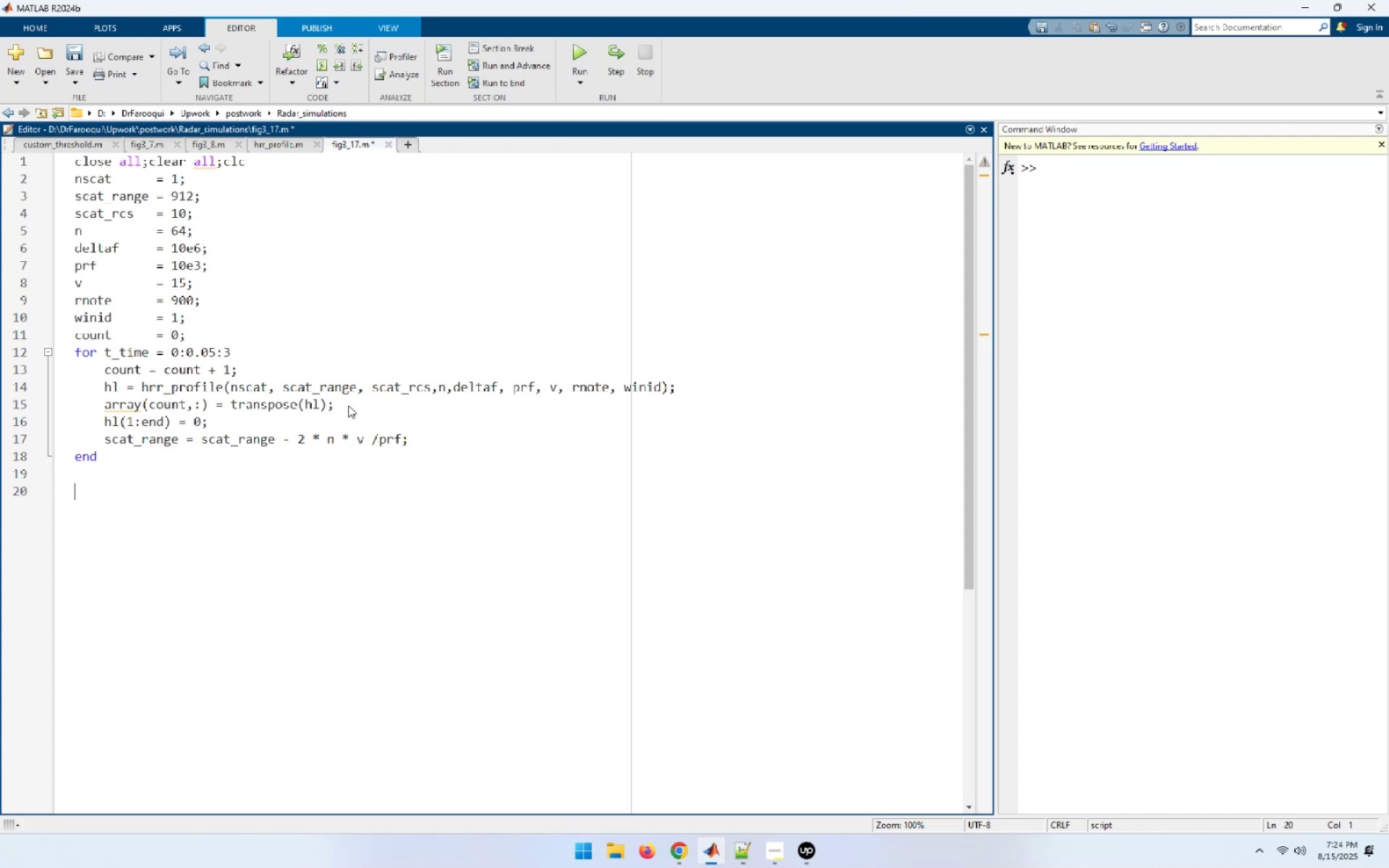 
type(figure(1))
 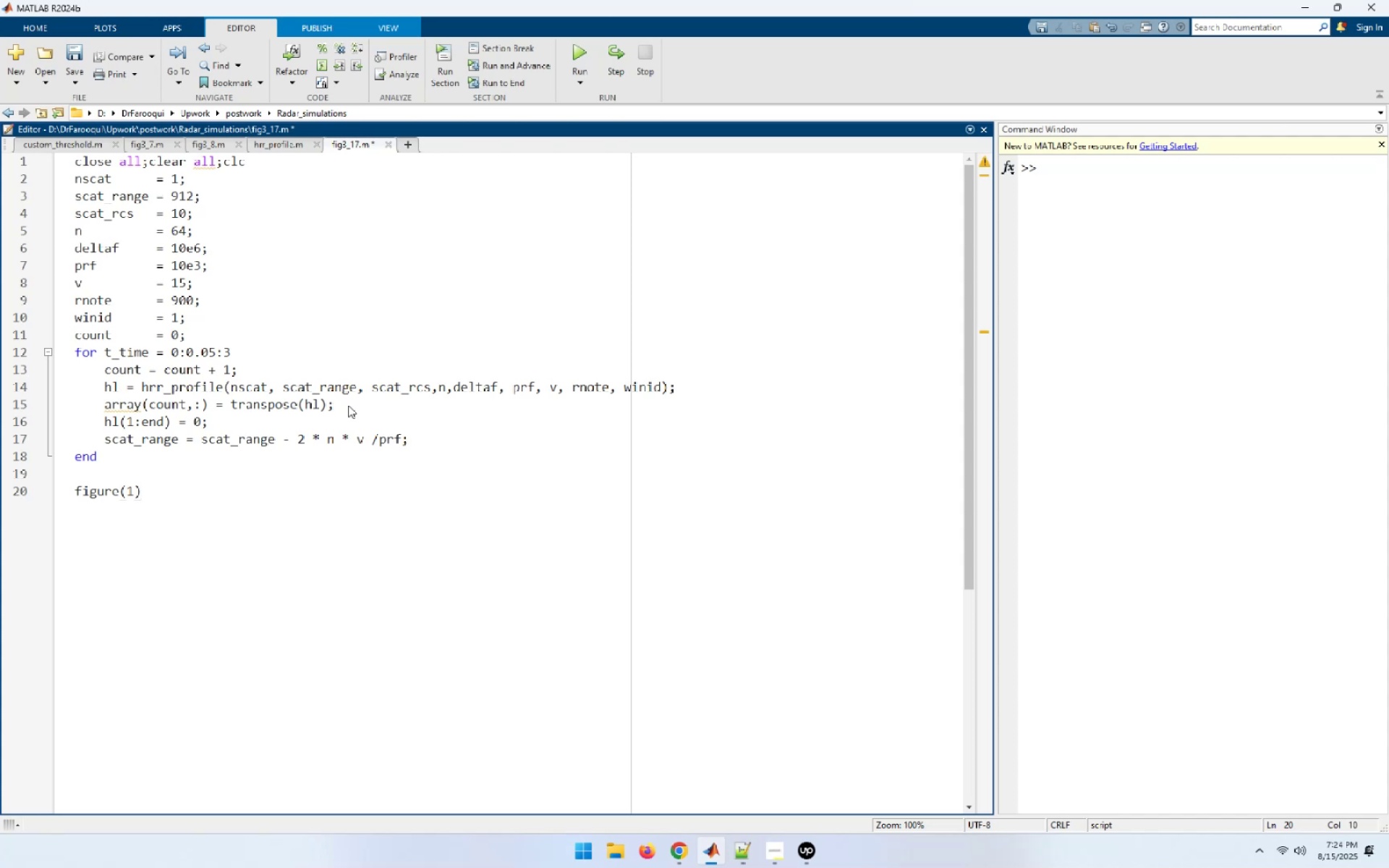 
key(Enter)
 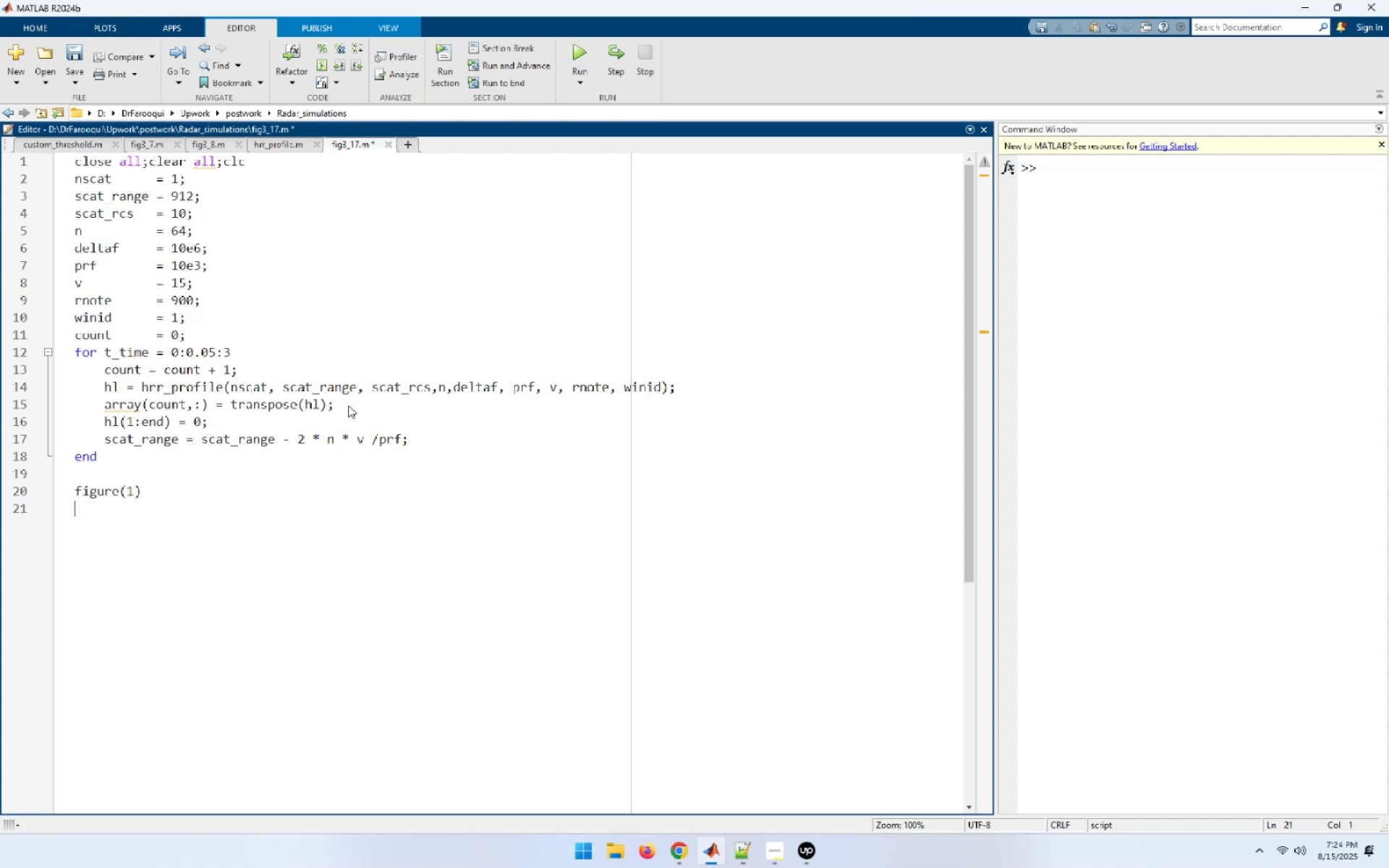 
type(numb = 2*256;)
 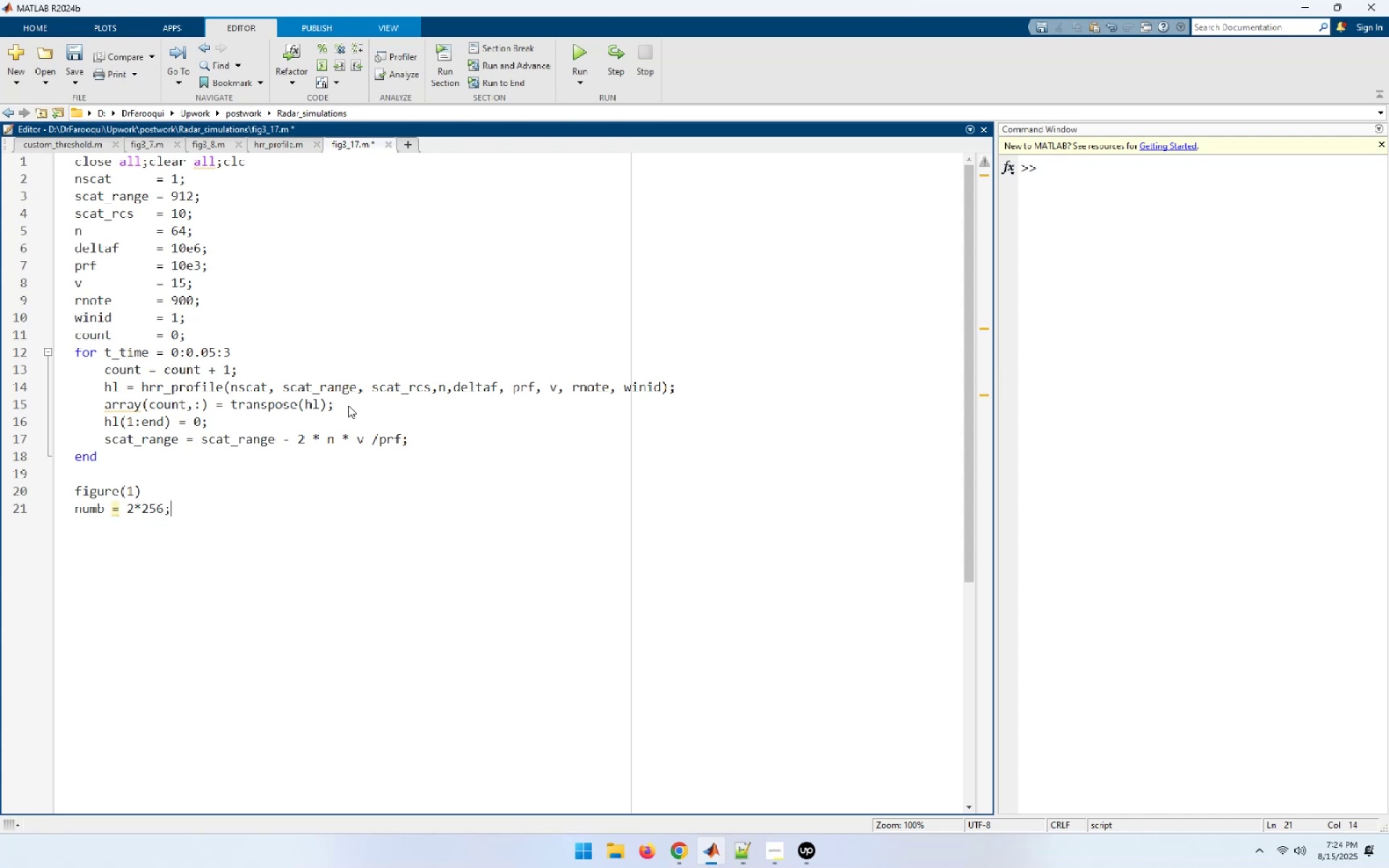 
wait(8.1)
 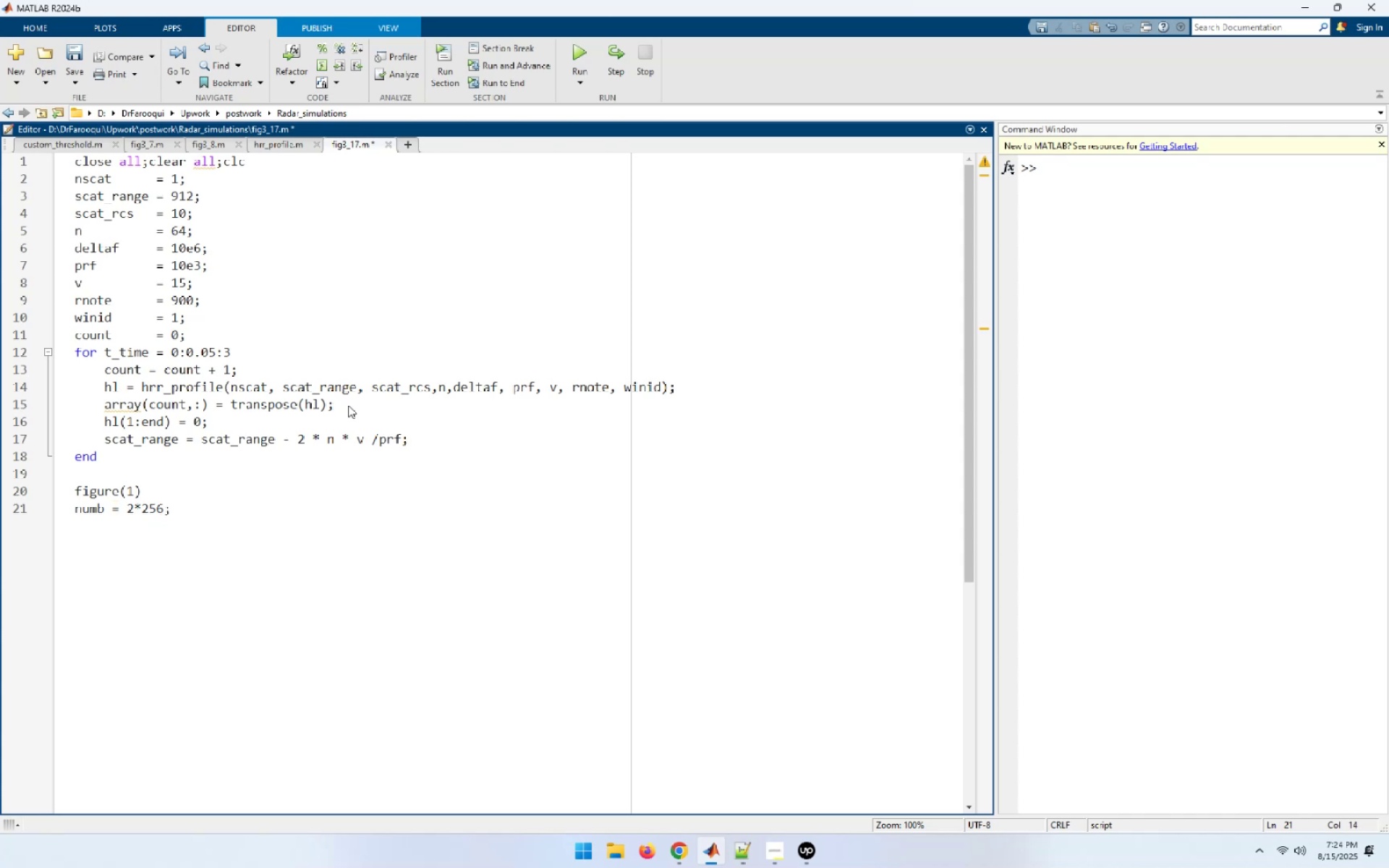 
key(Enter)
 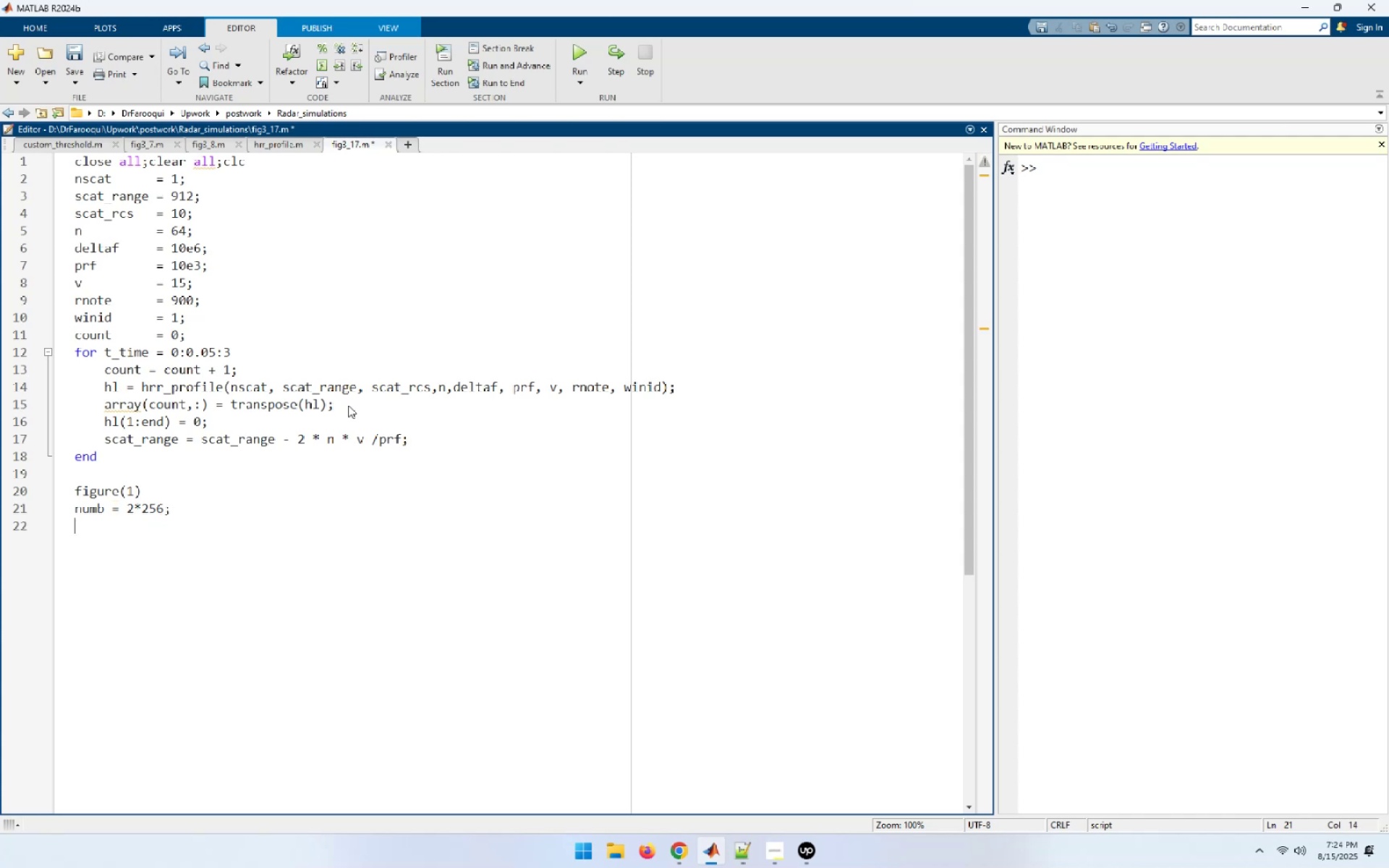 
type(delx_meter = 15/numb;)
 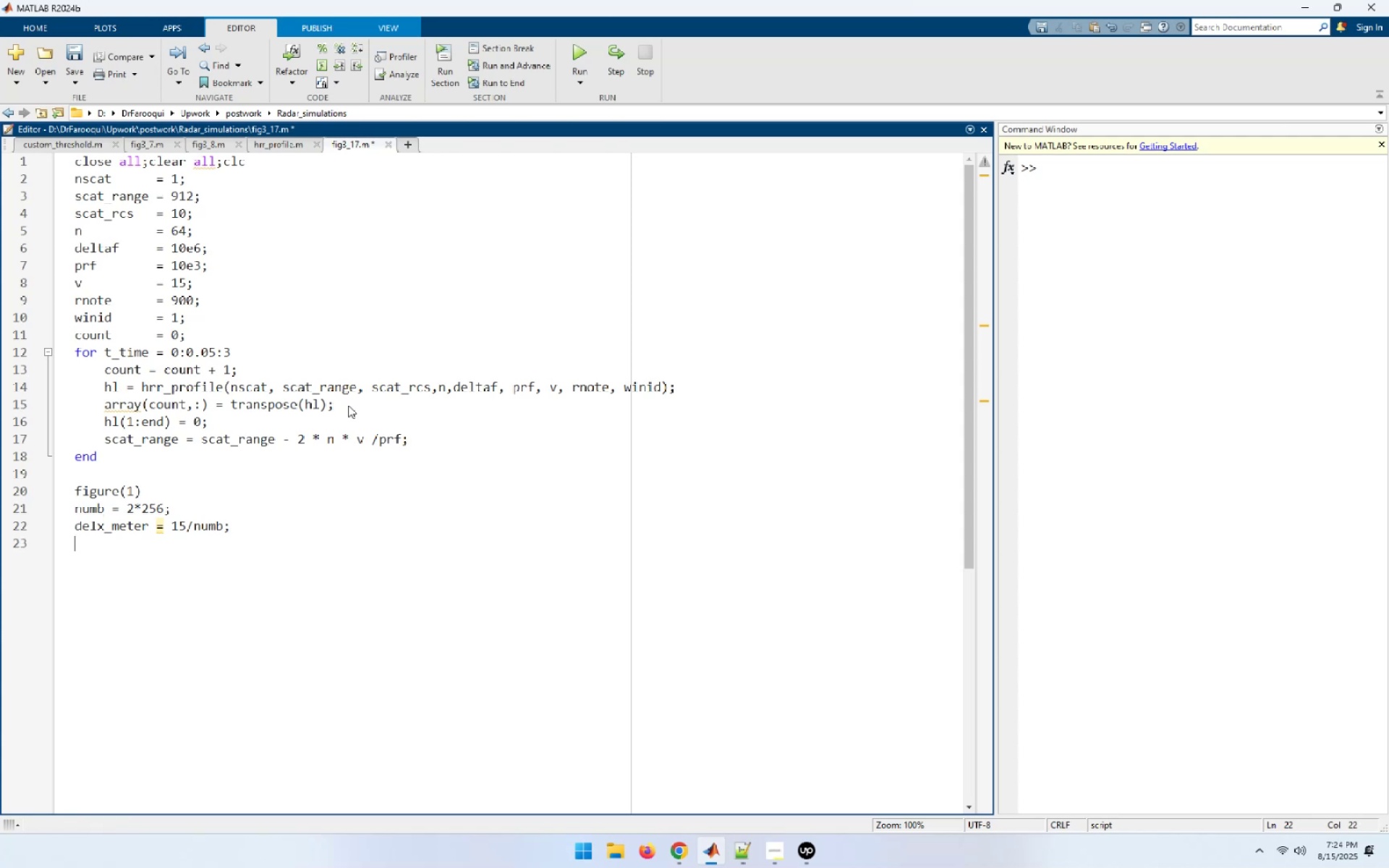 
 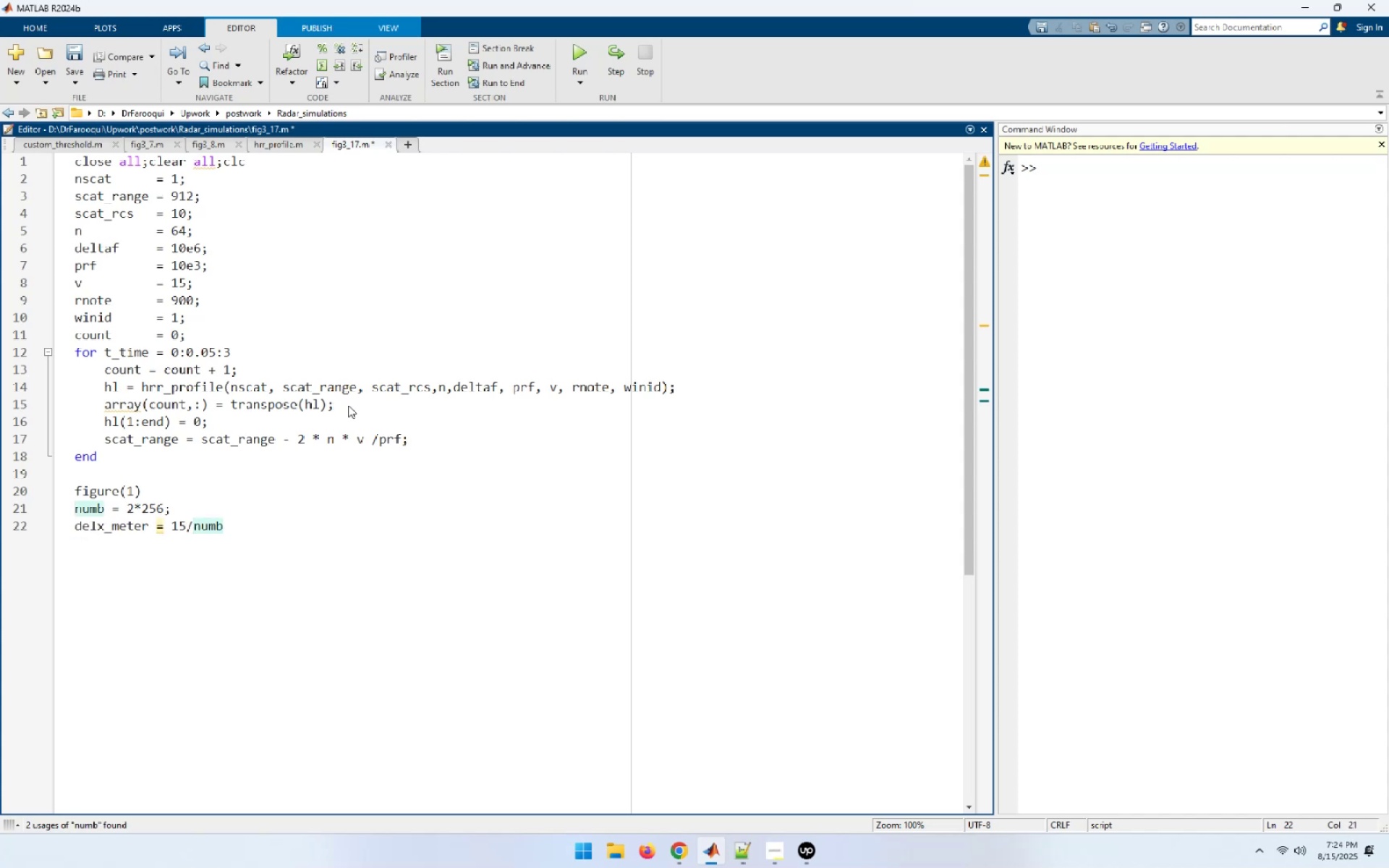 
key(Enter)
 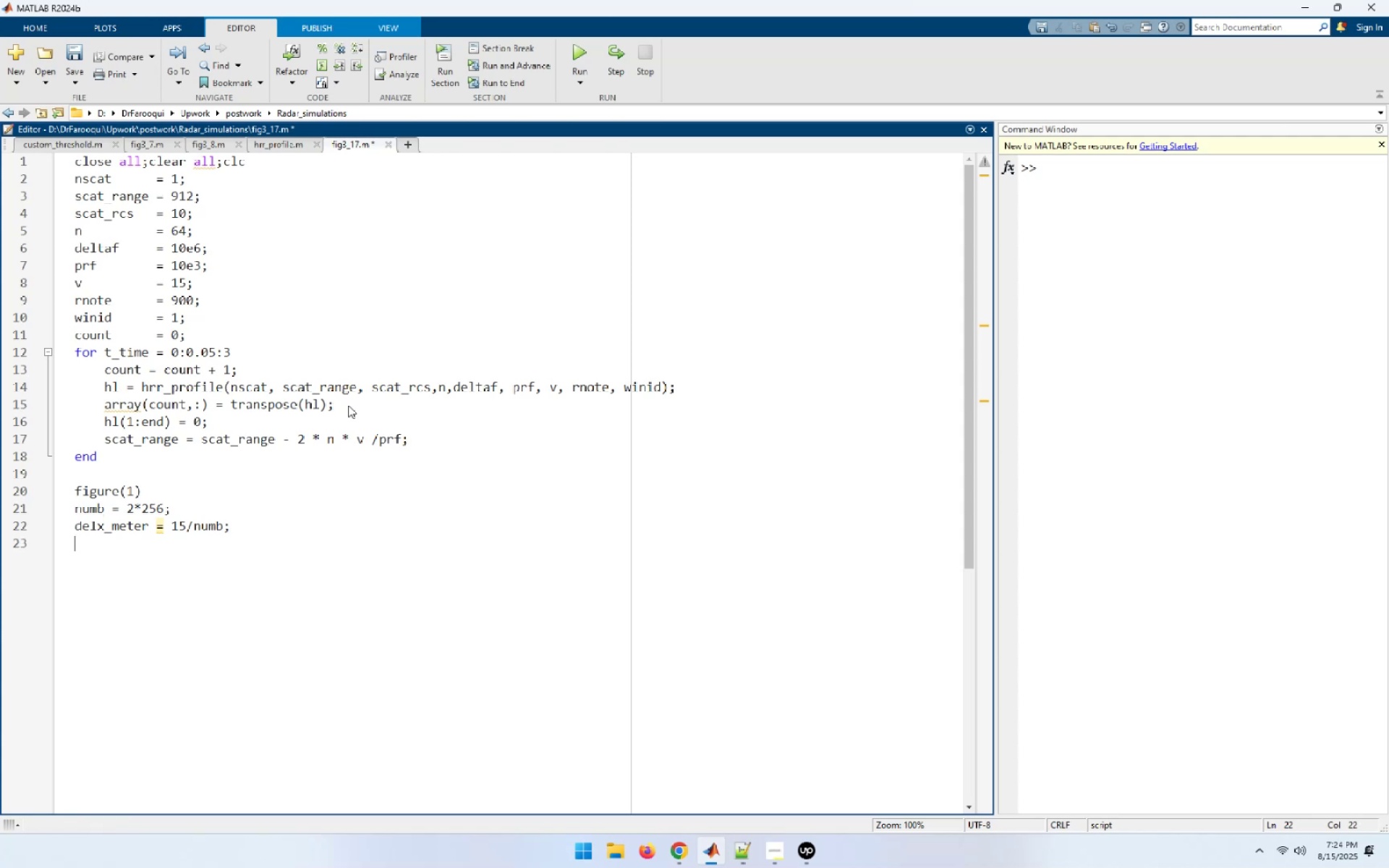 
type(xmeter = 0:delx)
key(Tab)
type(:15-del)
 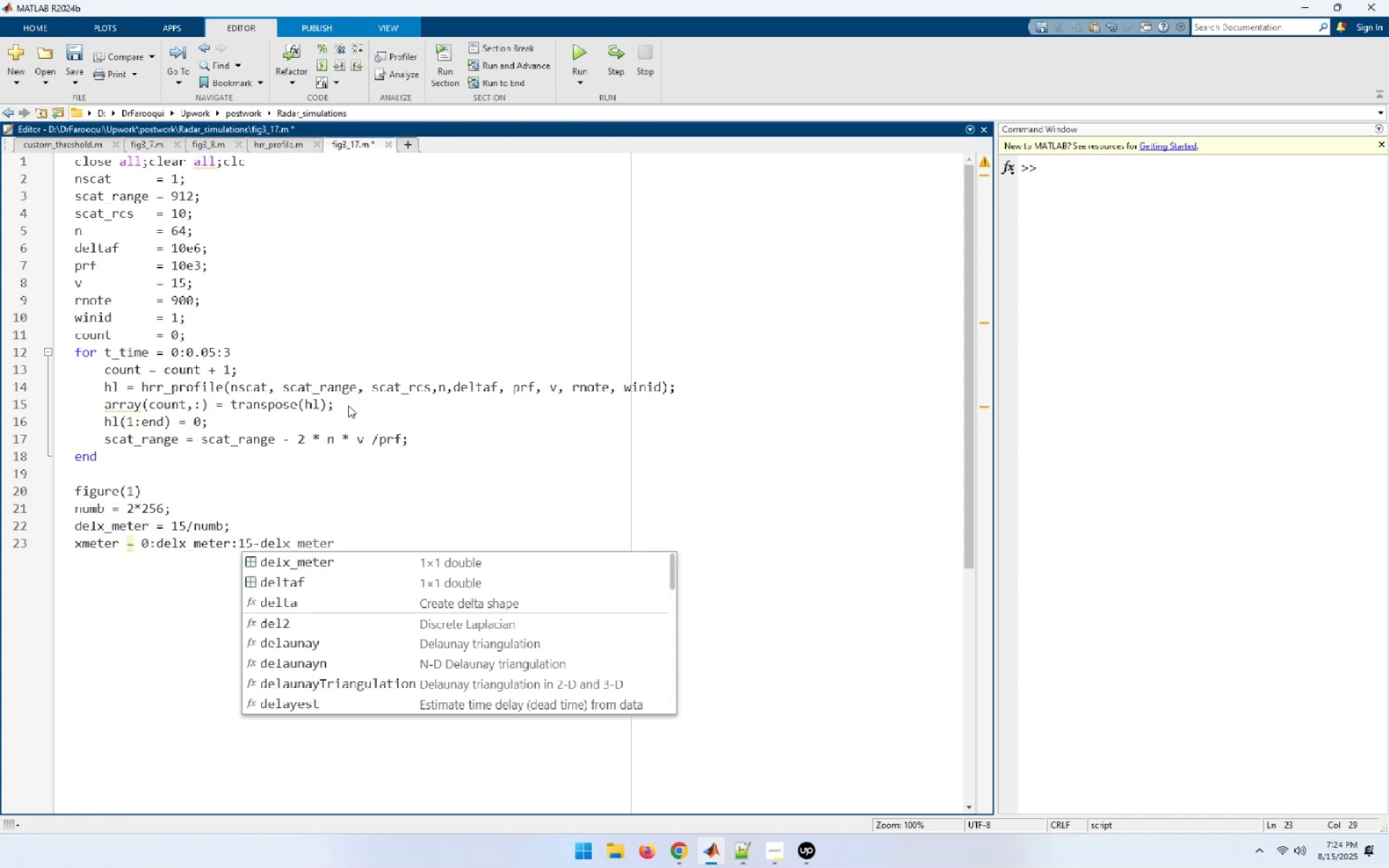 
key(Tab)
 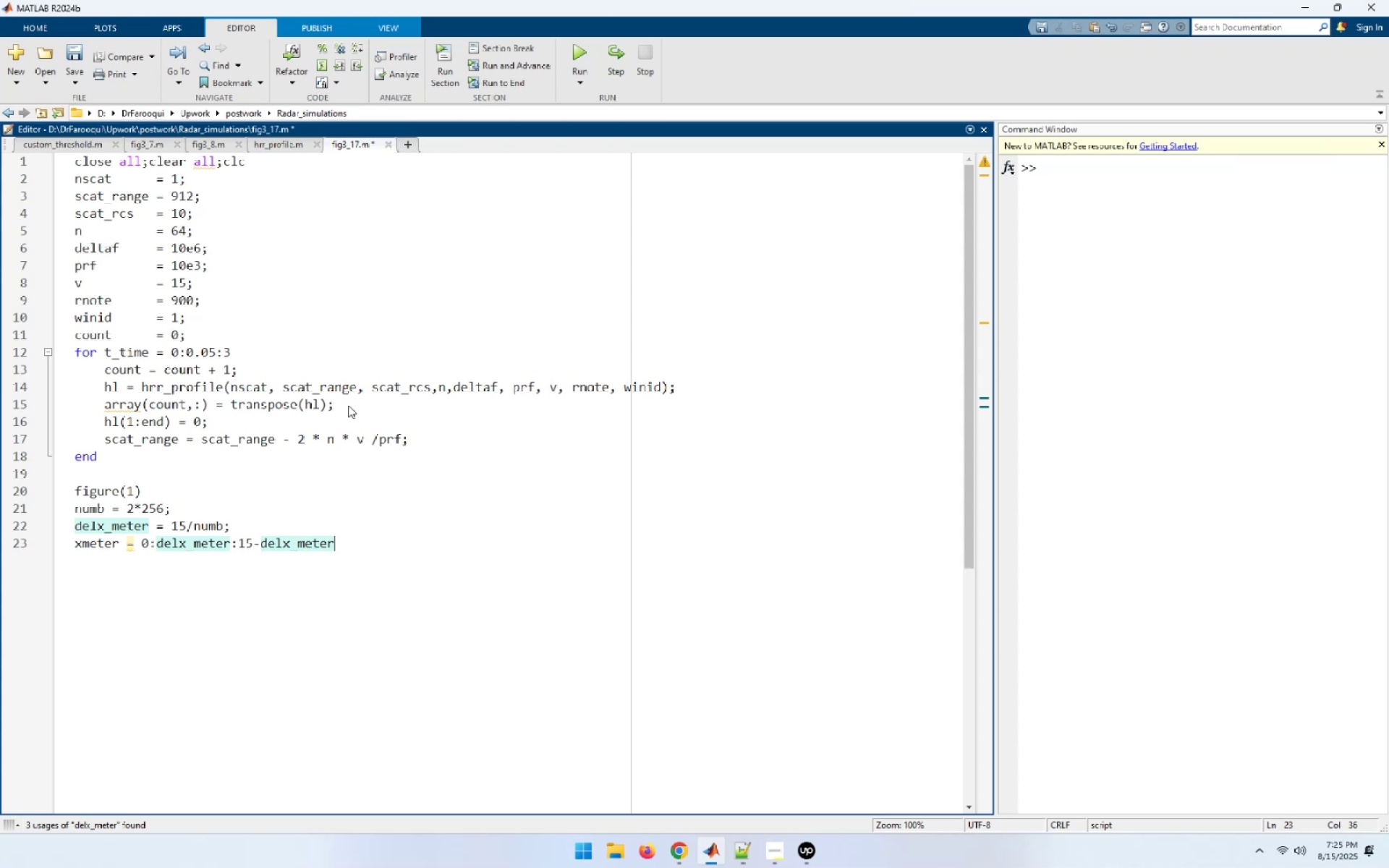 
key(Semicolon)
 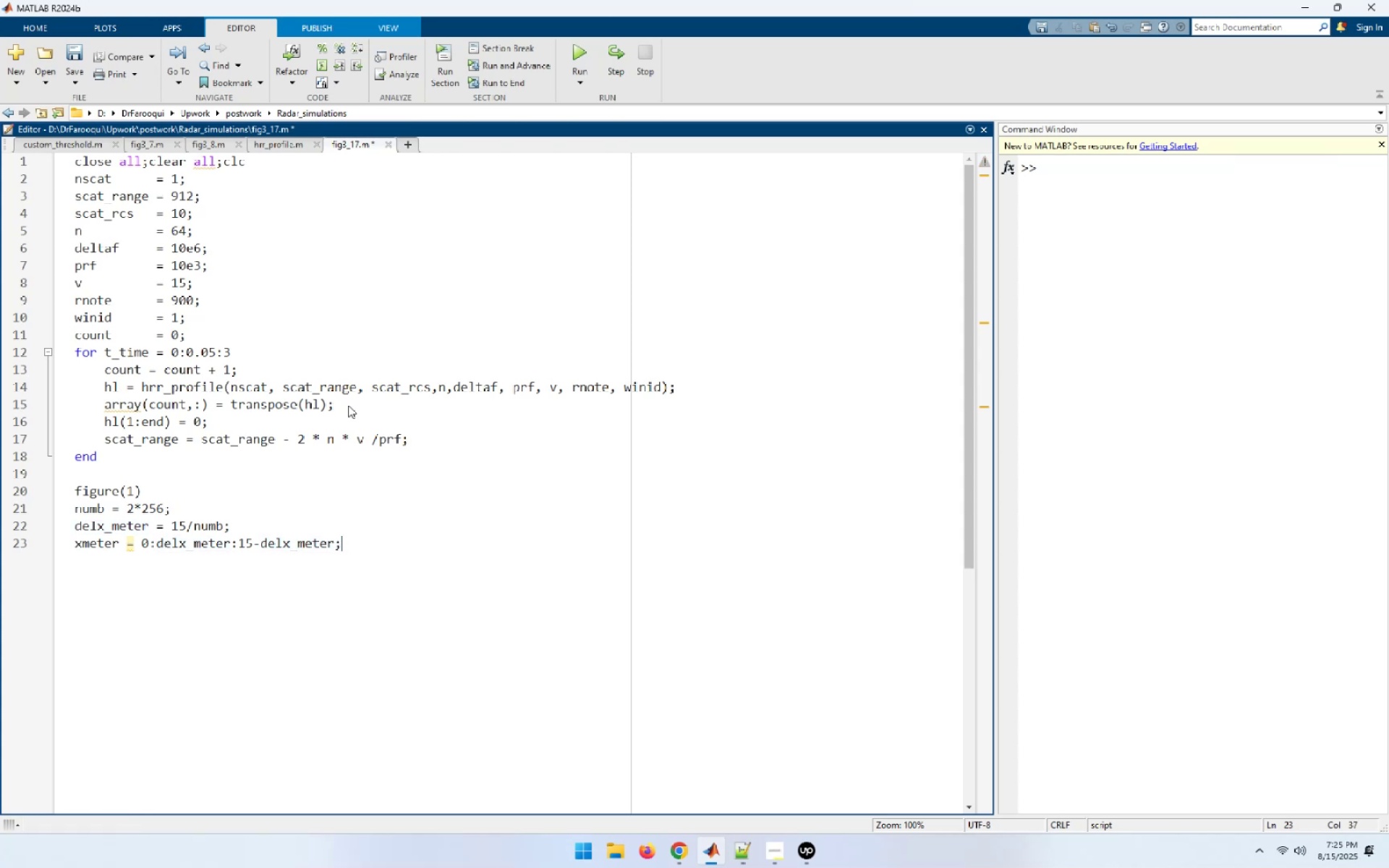 
key(Enter)
 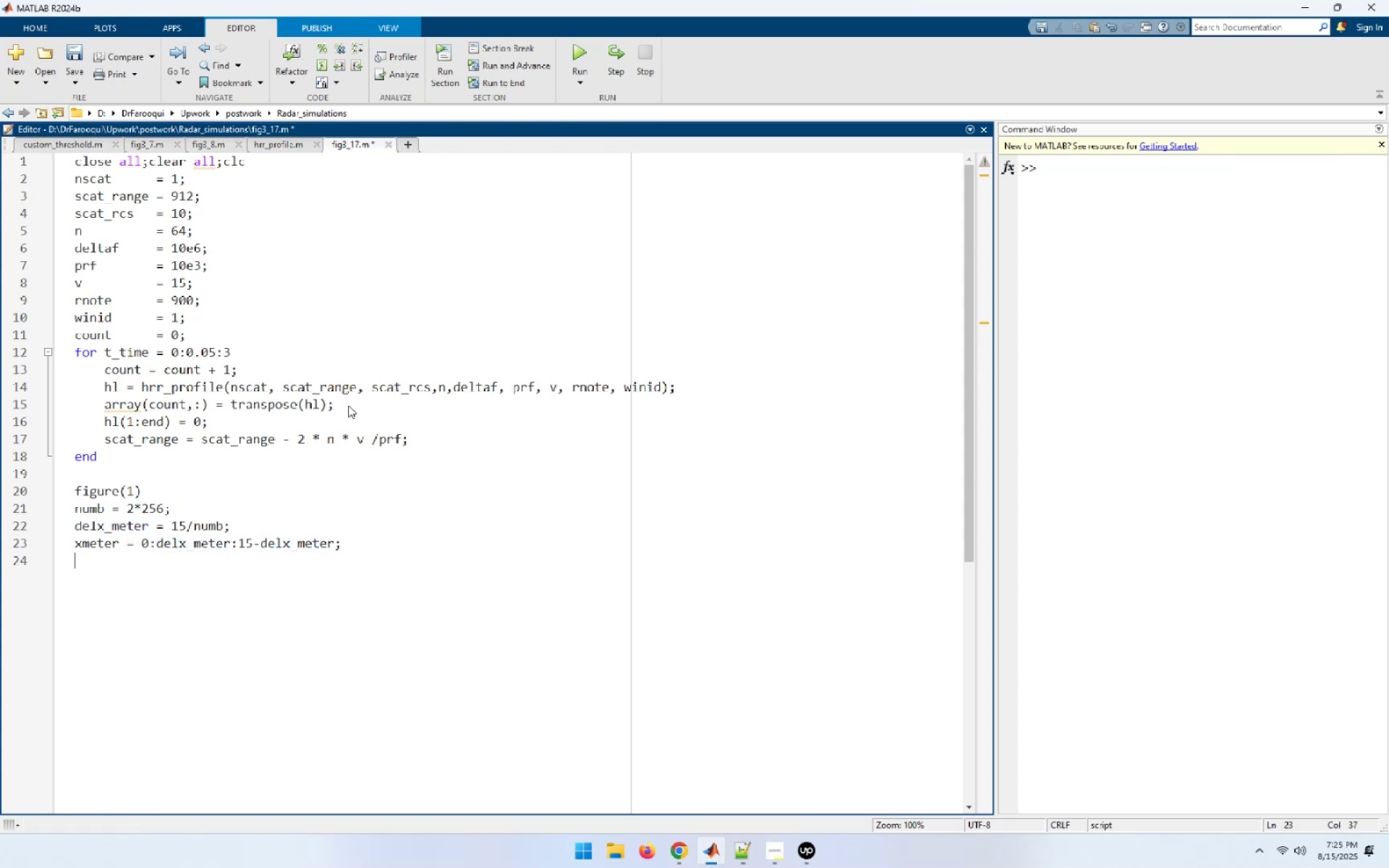 
type(imagesc(xm)
key(Tab)
type(, 0:0.05)
 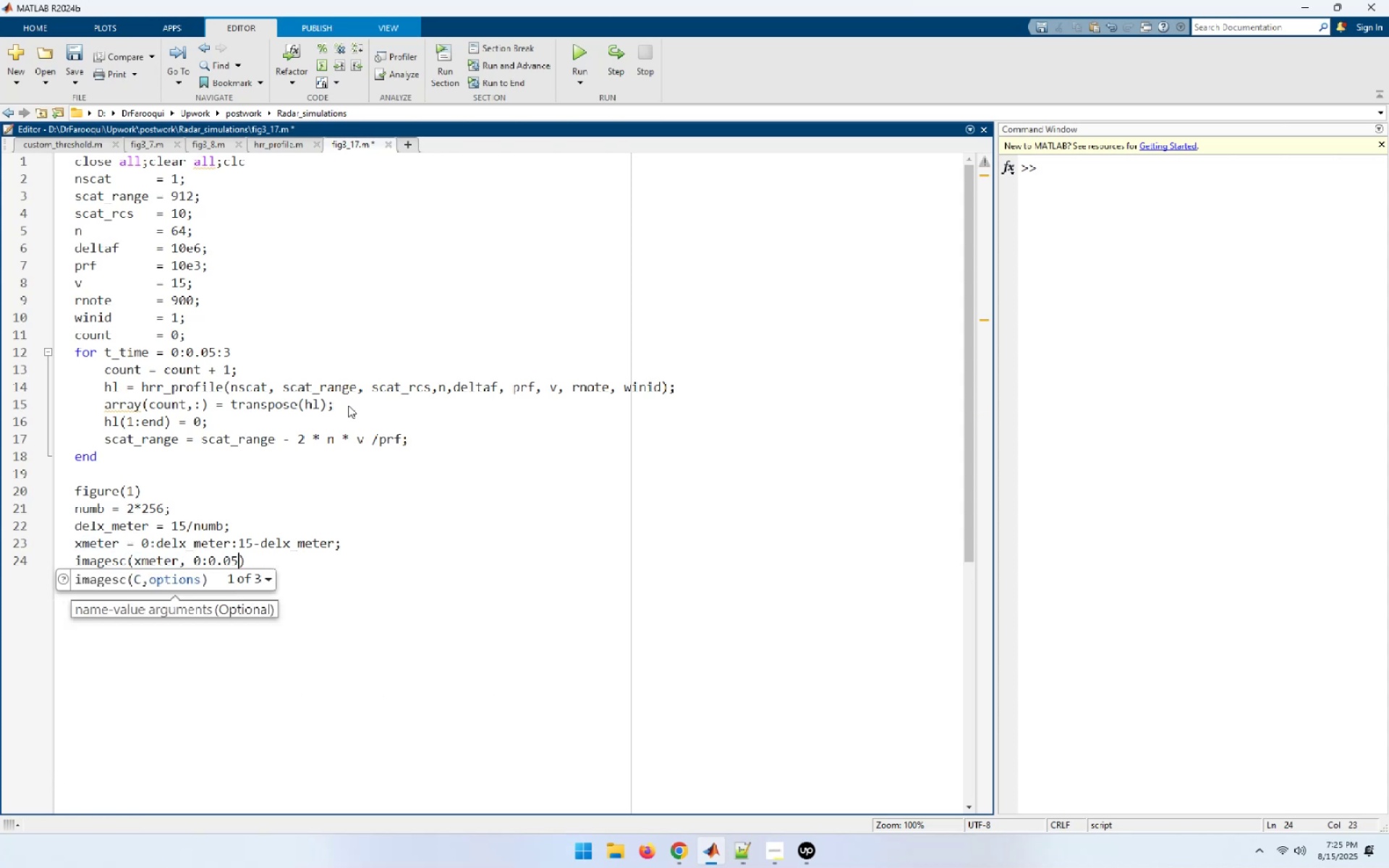 
wait(5.18)
 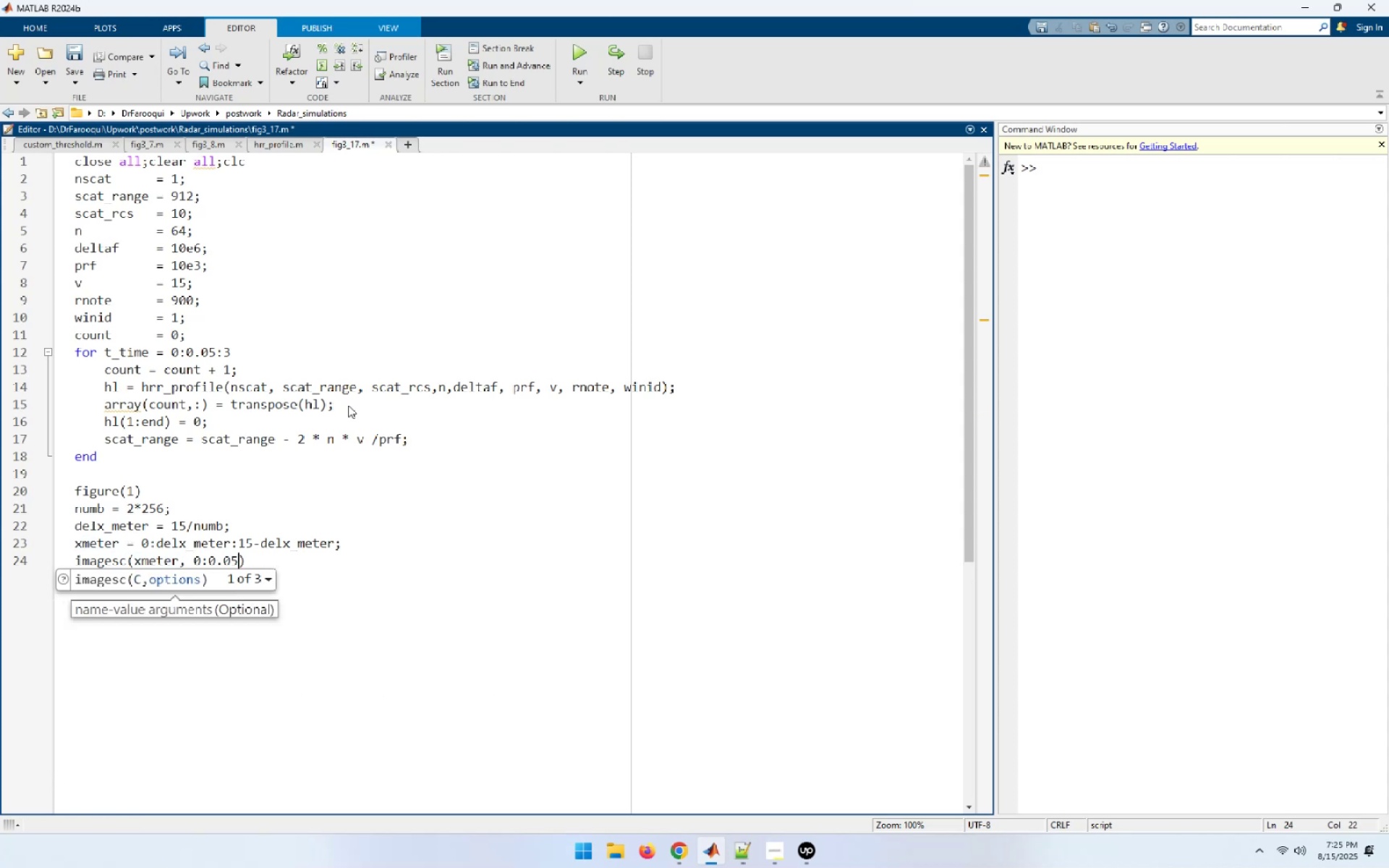 
type(:4,array))
 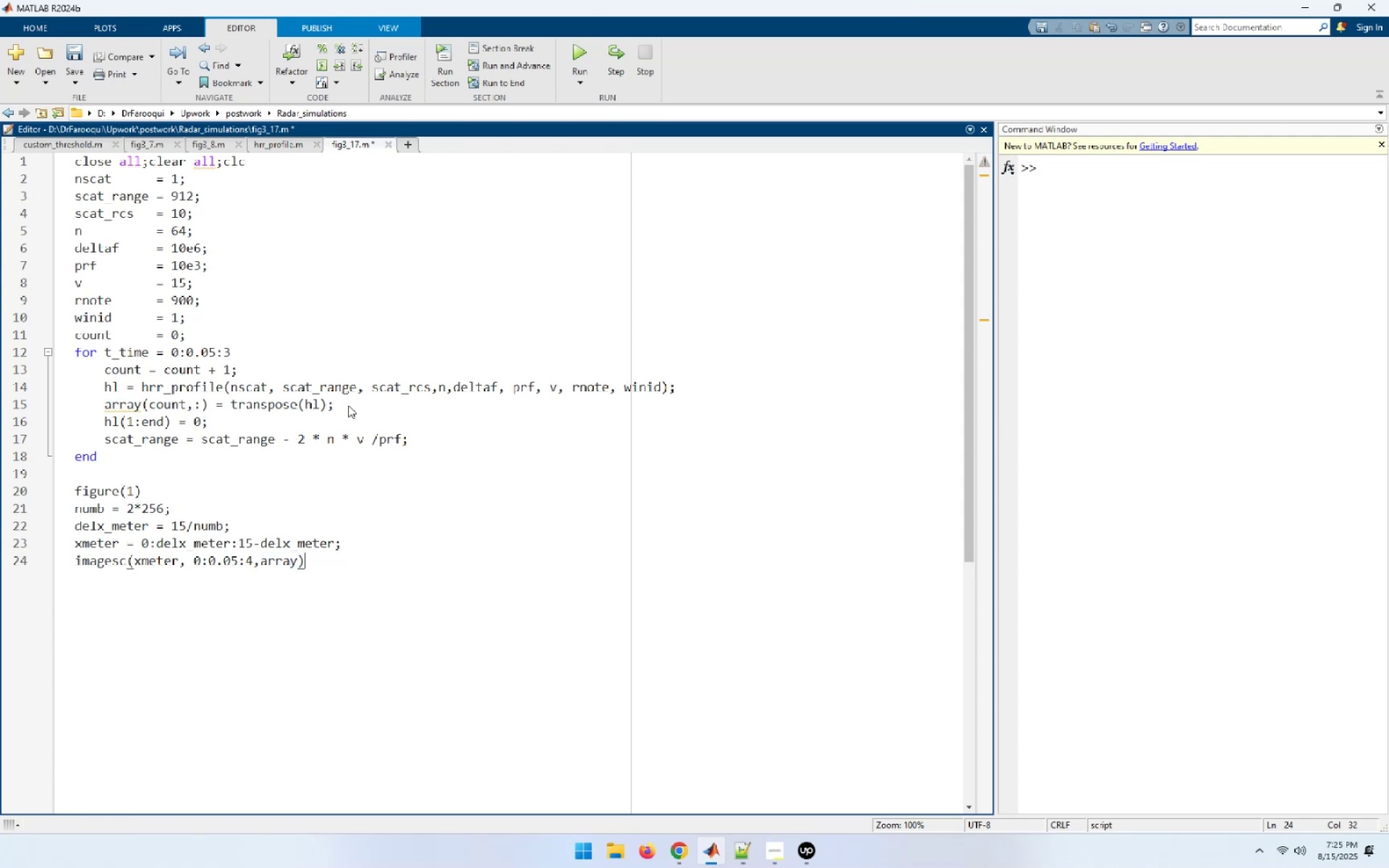 
key(Enter)
 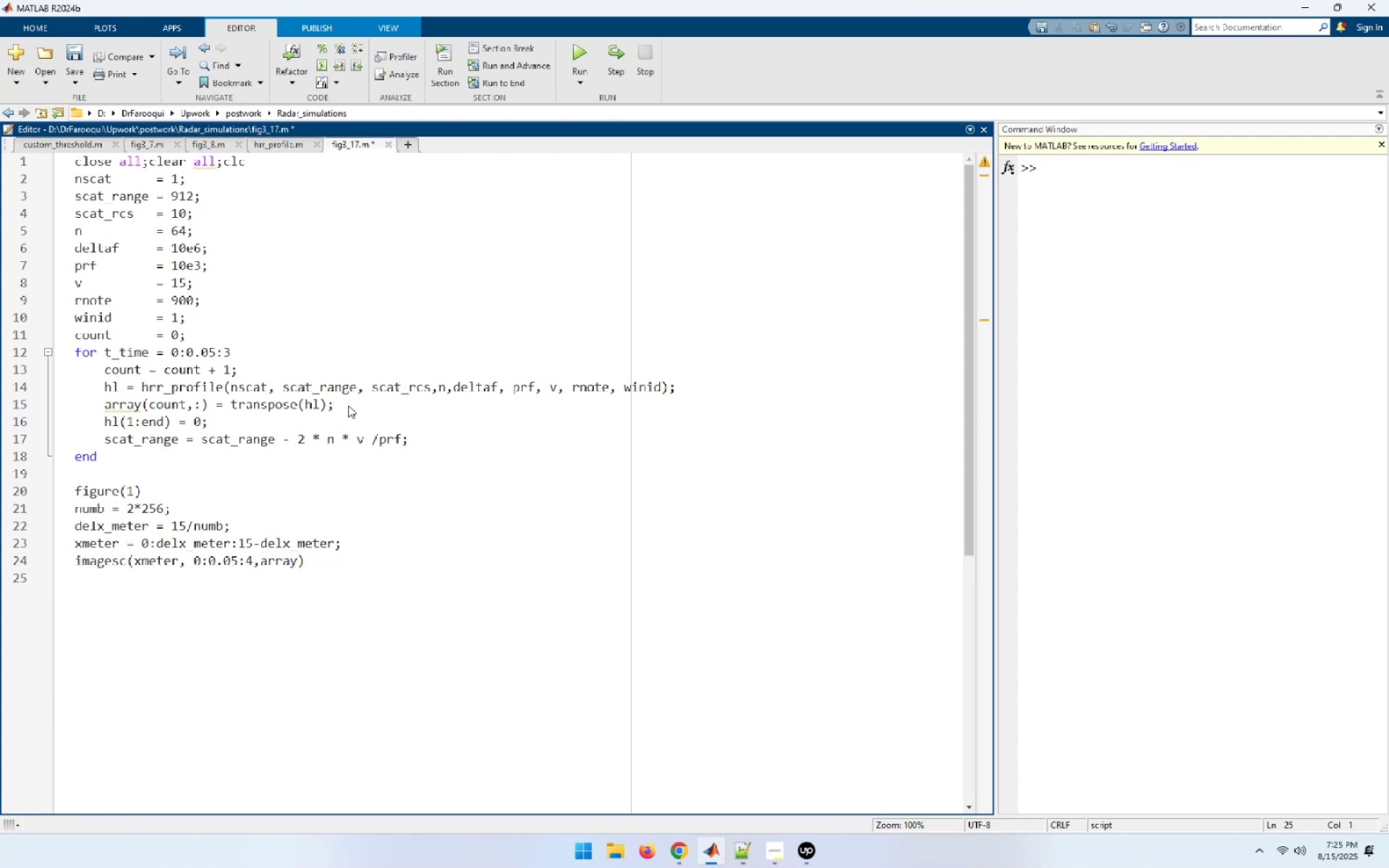 
type(colormap(gray)
 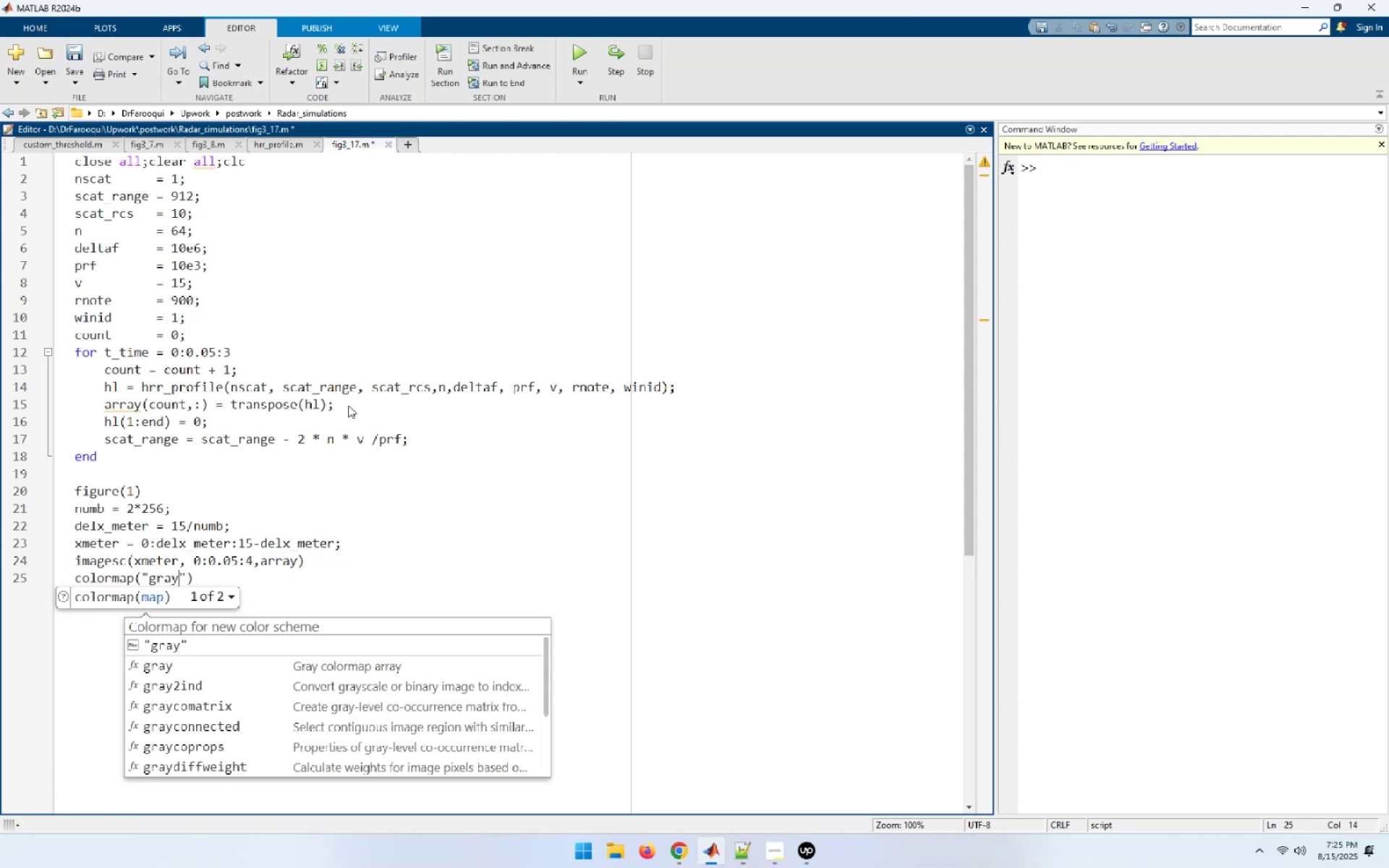 
key(ArrowRight)
 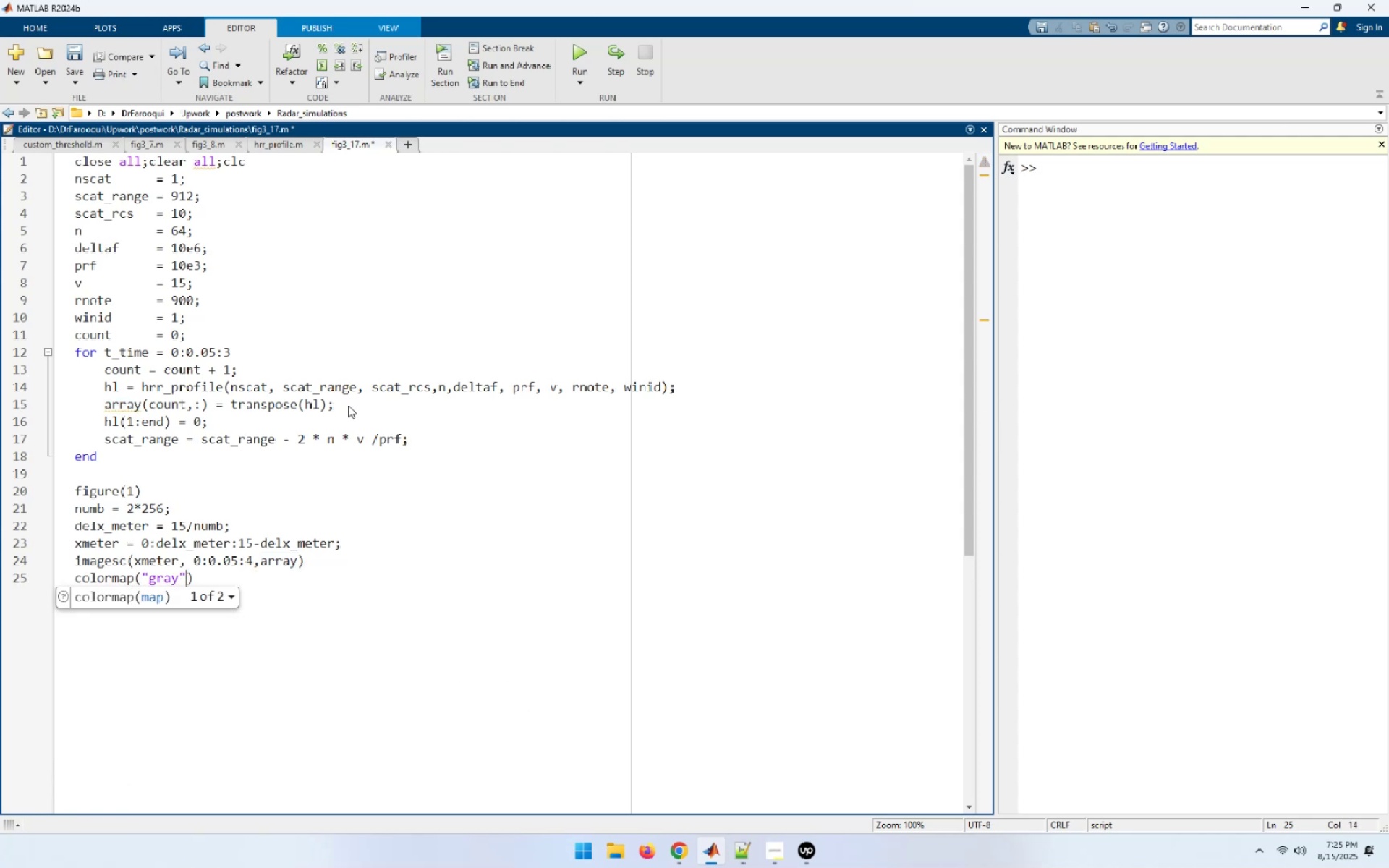 
key(Backspace)
 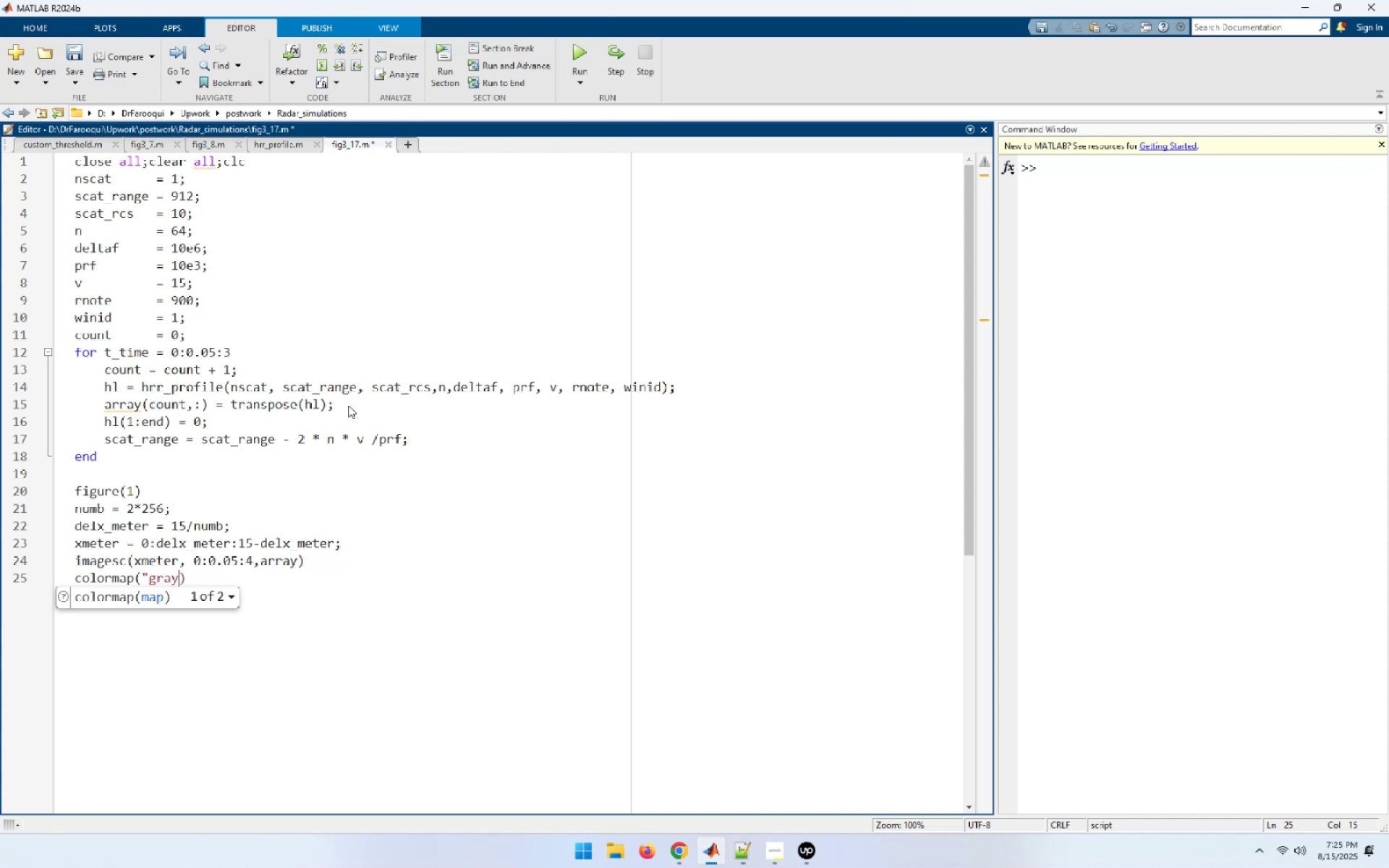 
key(ArrowLeft)
 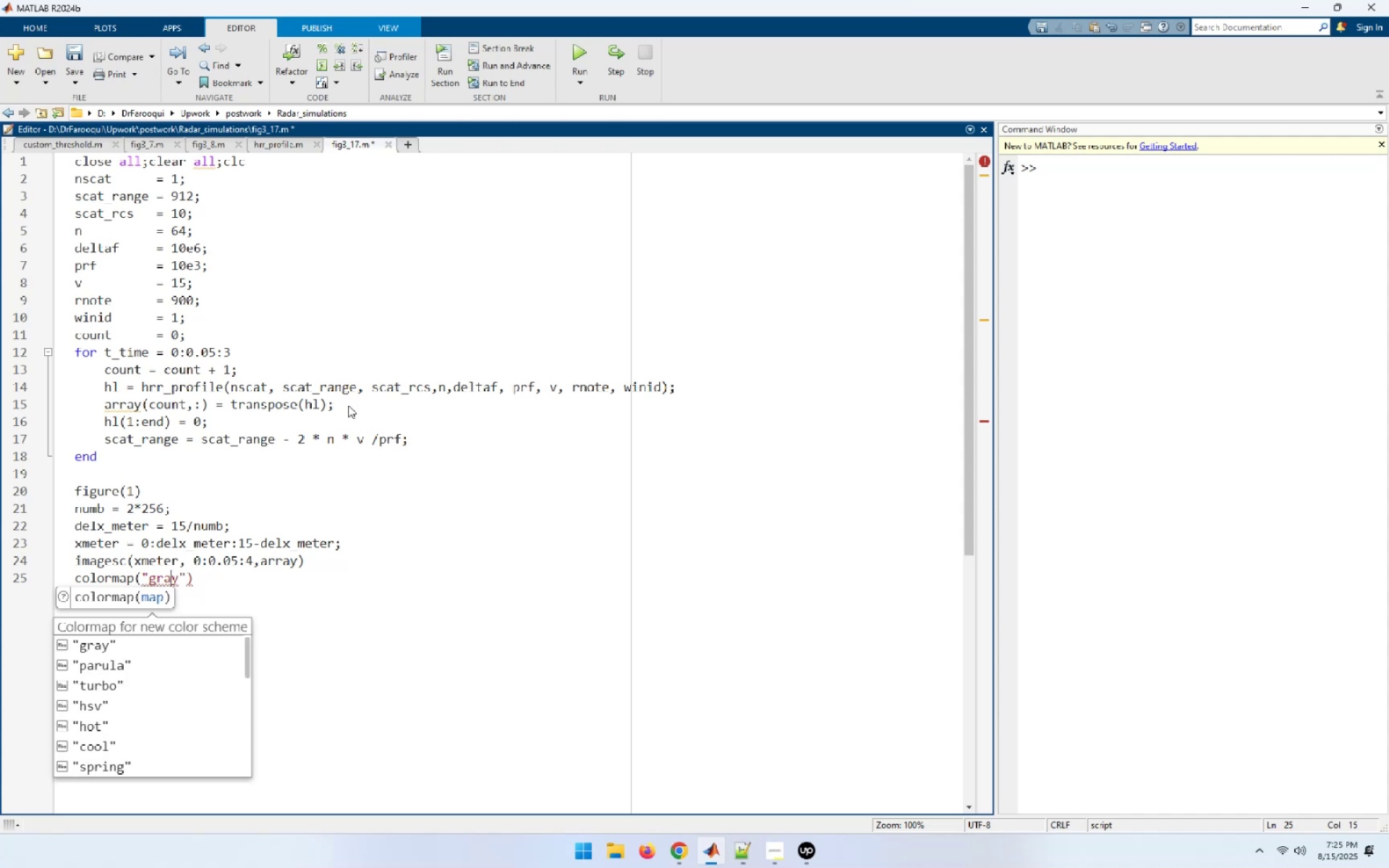 
key(ArrowLeft)
 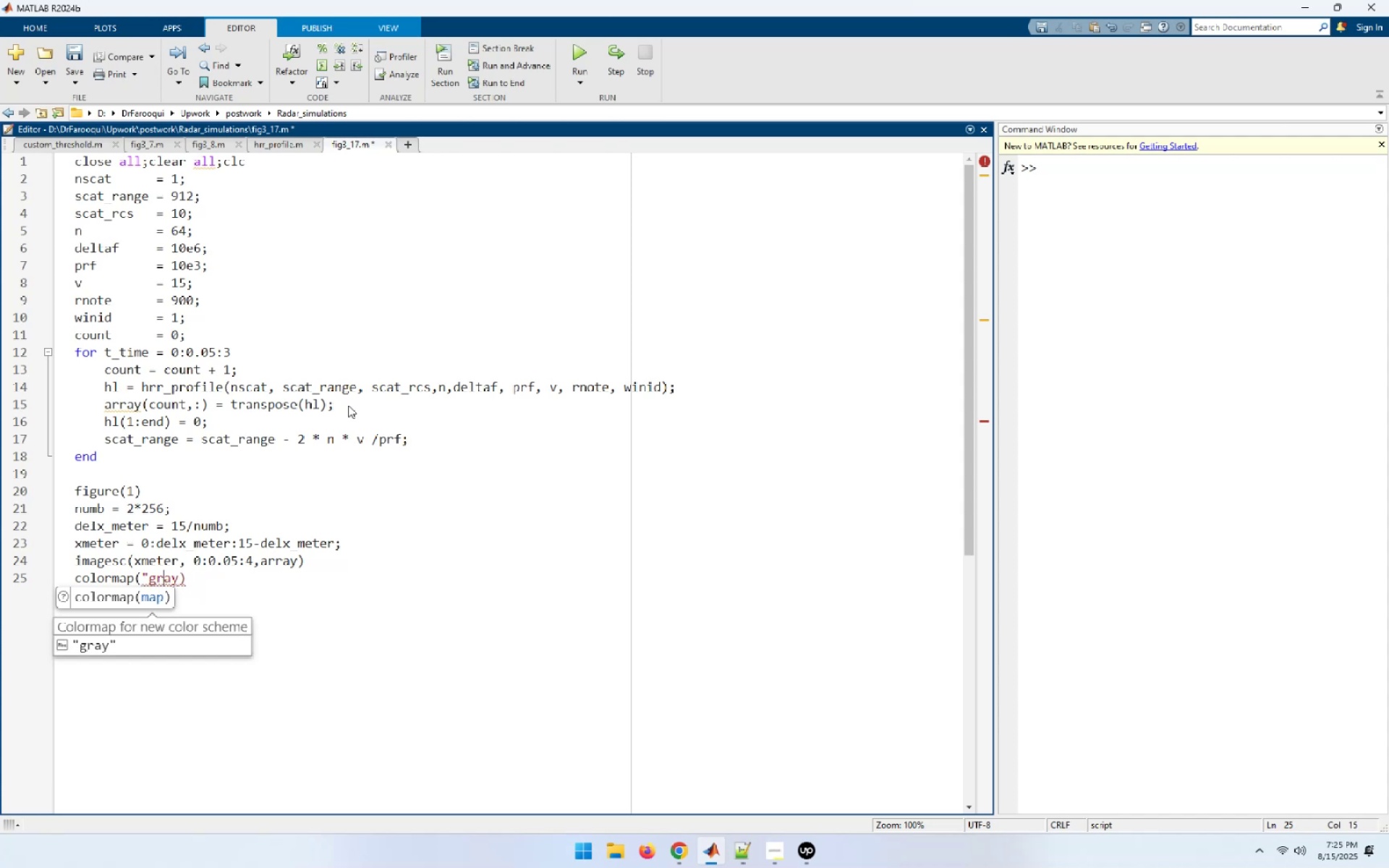 
key(ArrowLeft)
 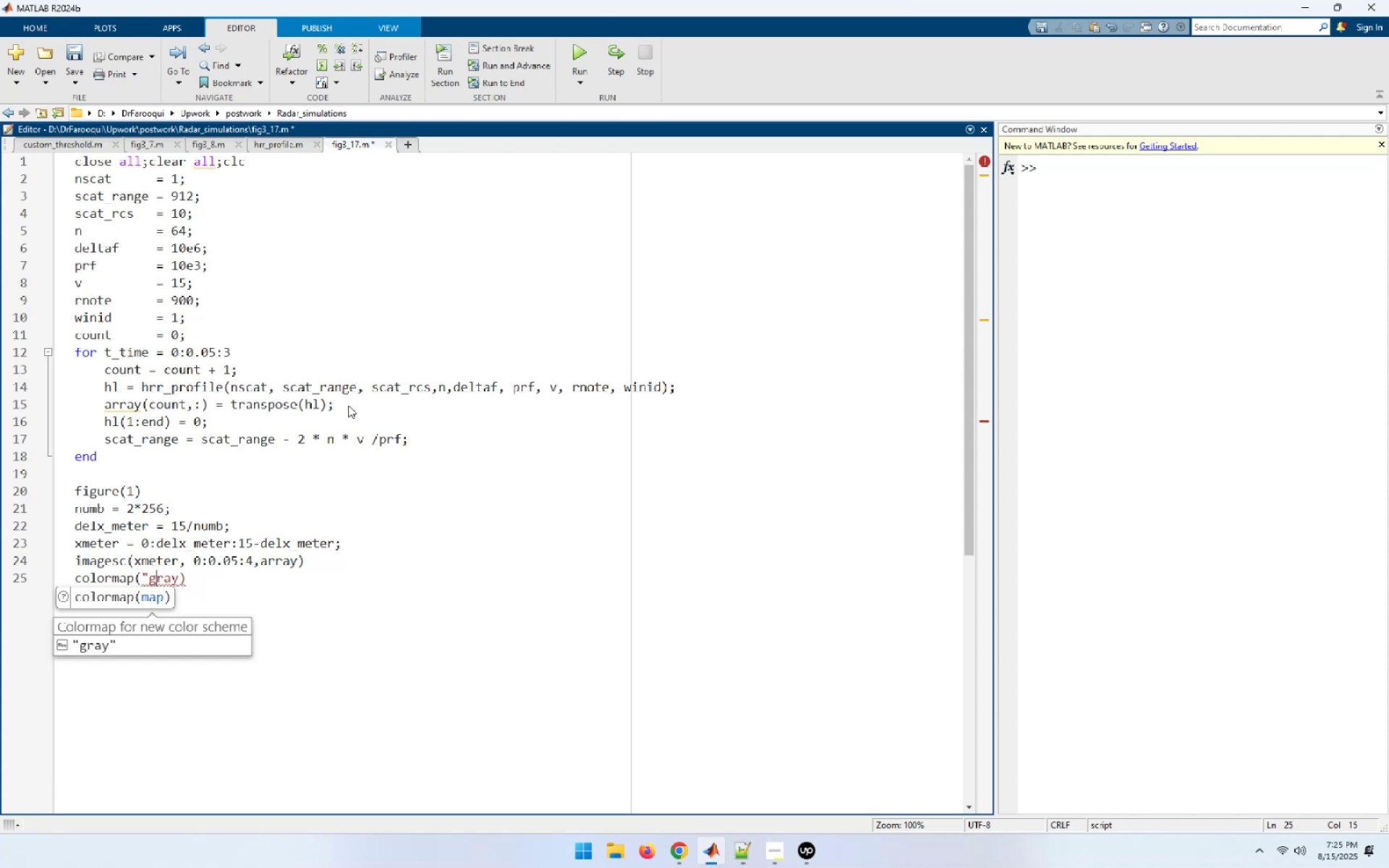 
key(ArrowLeft)
 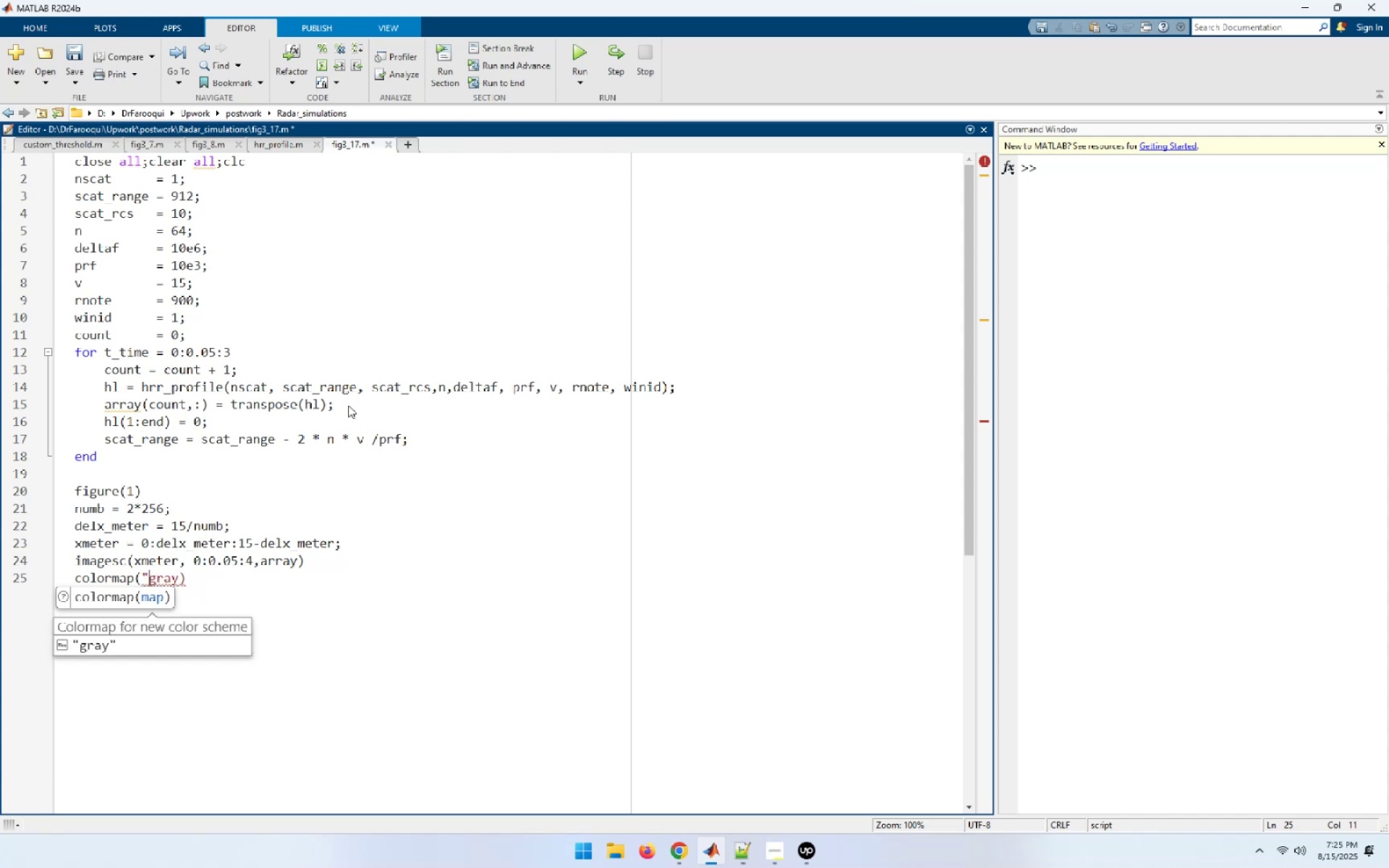 
key(End)
 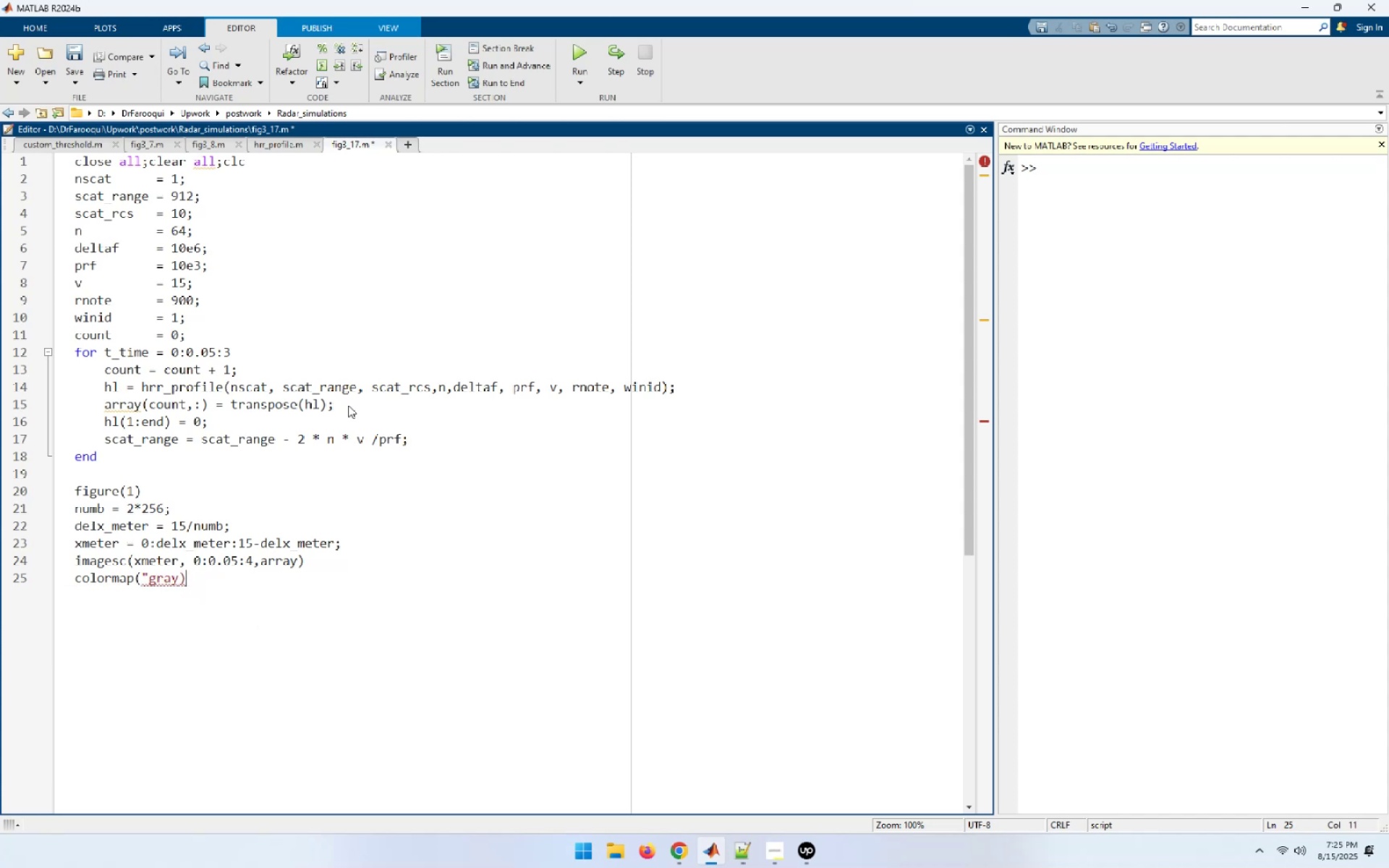 
key(ArrowLeft)
 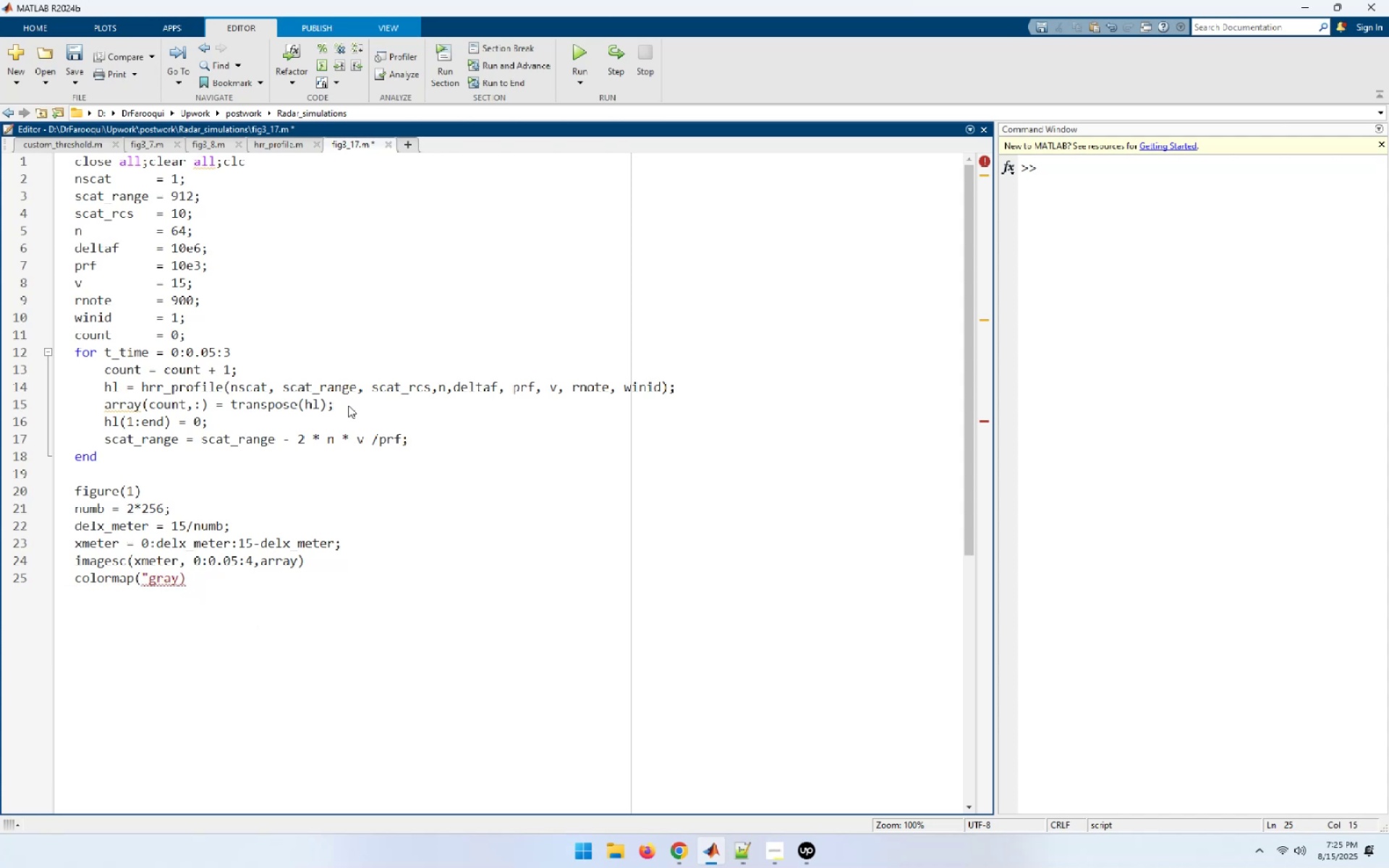 
key(Quote)
 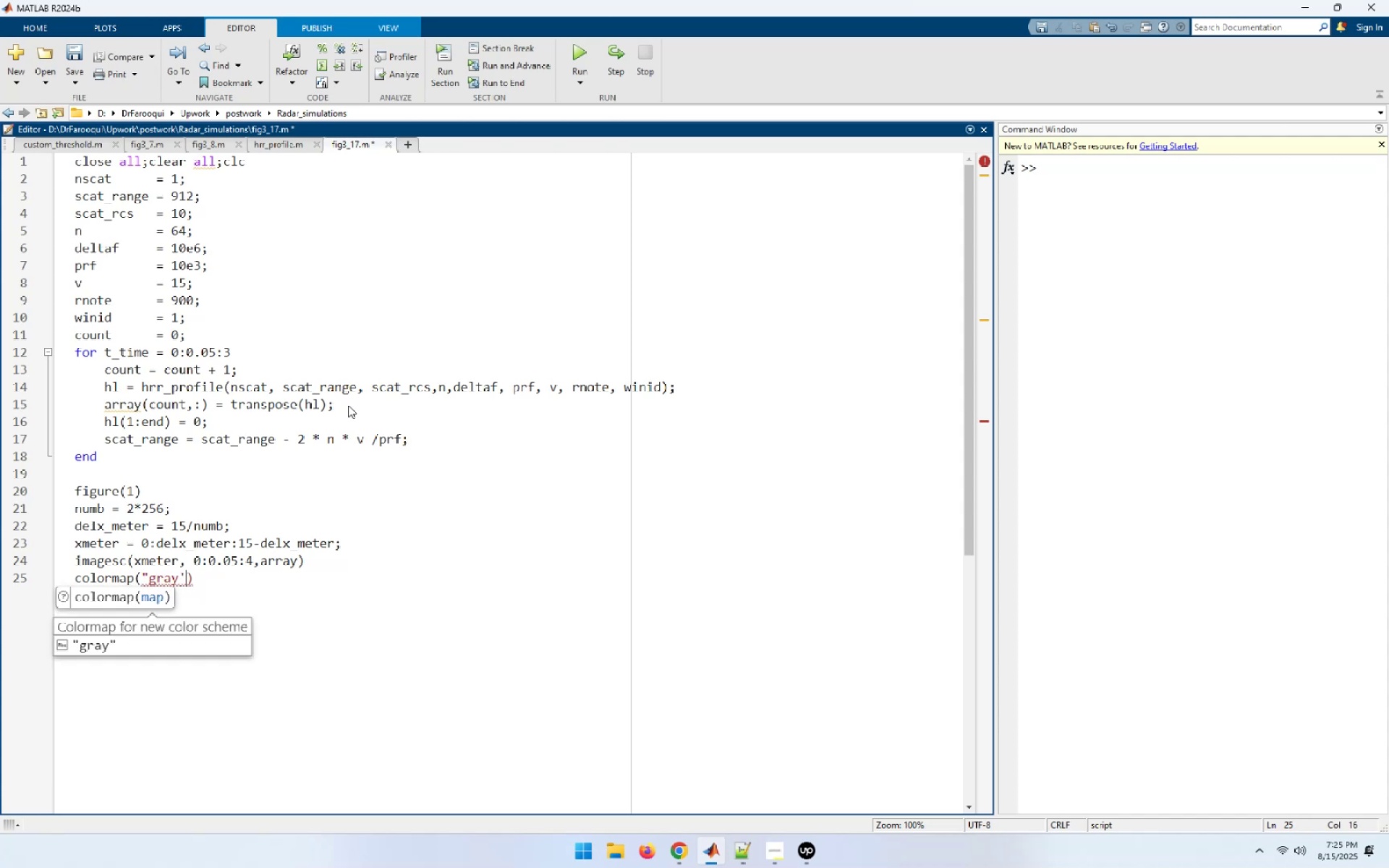 
key(Backspace)
 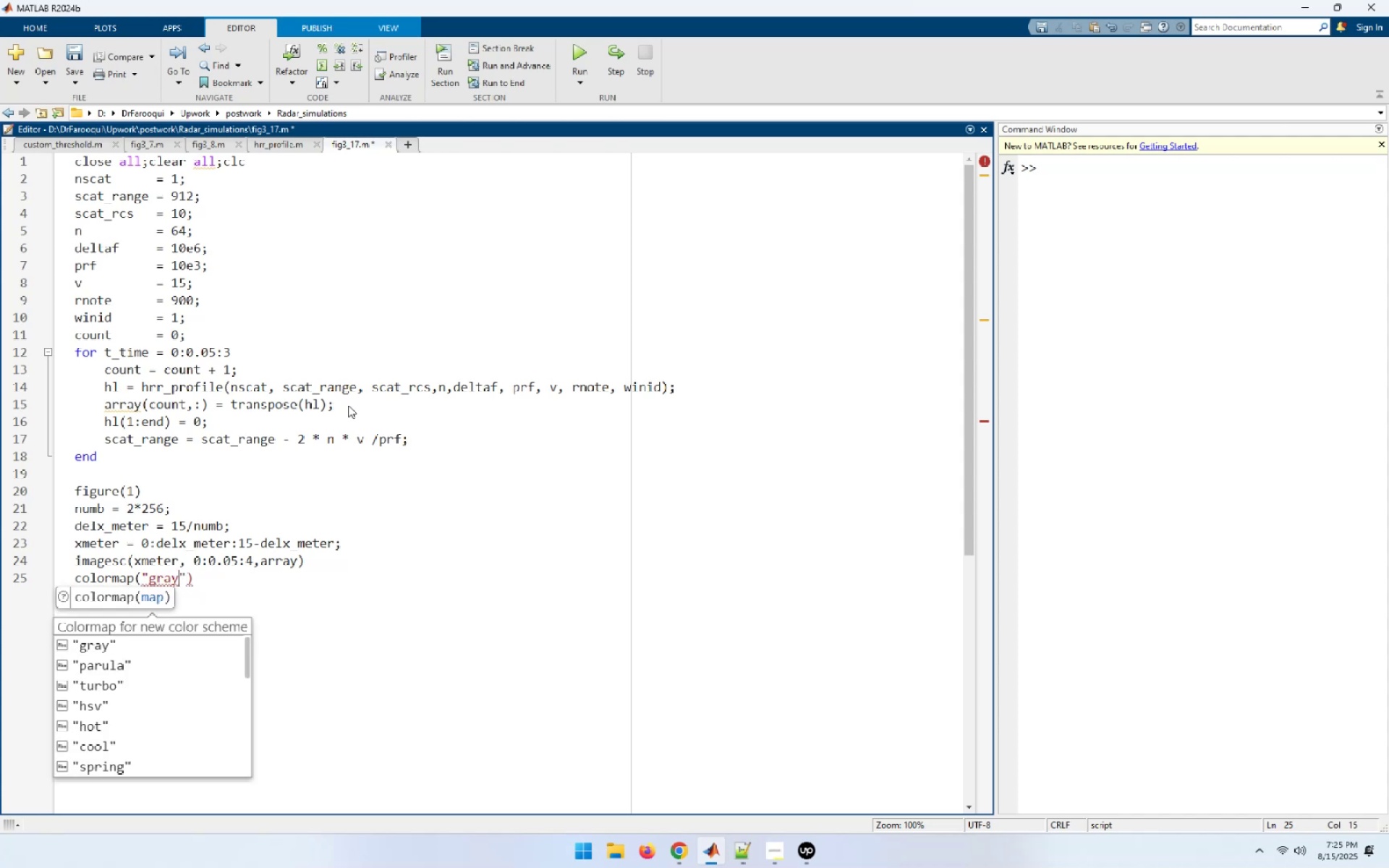 
key(Shift+ShiftLeft)
 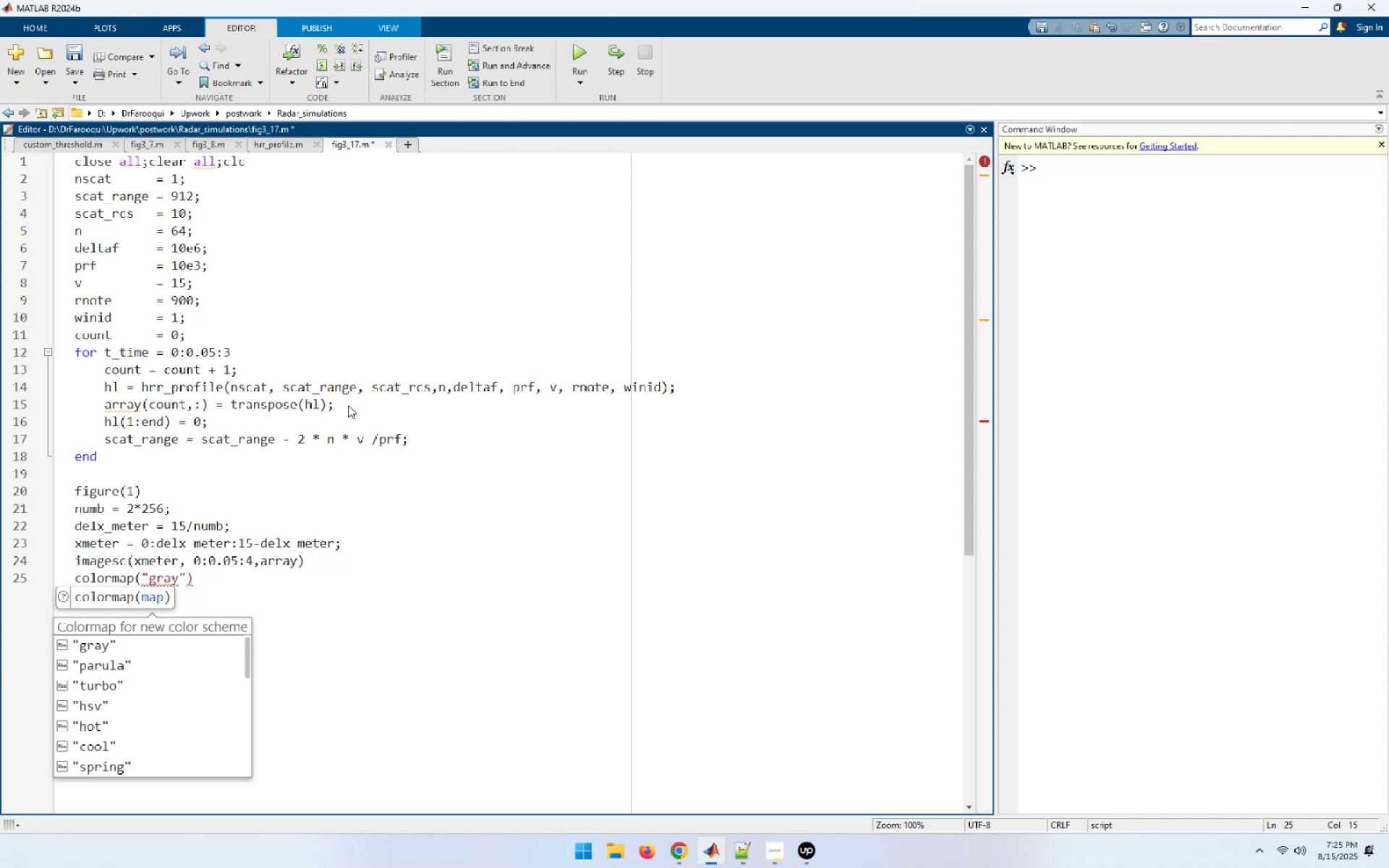 
key(Shift+Quote)
 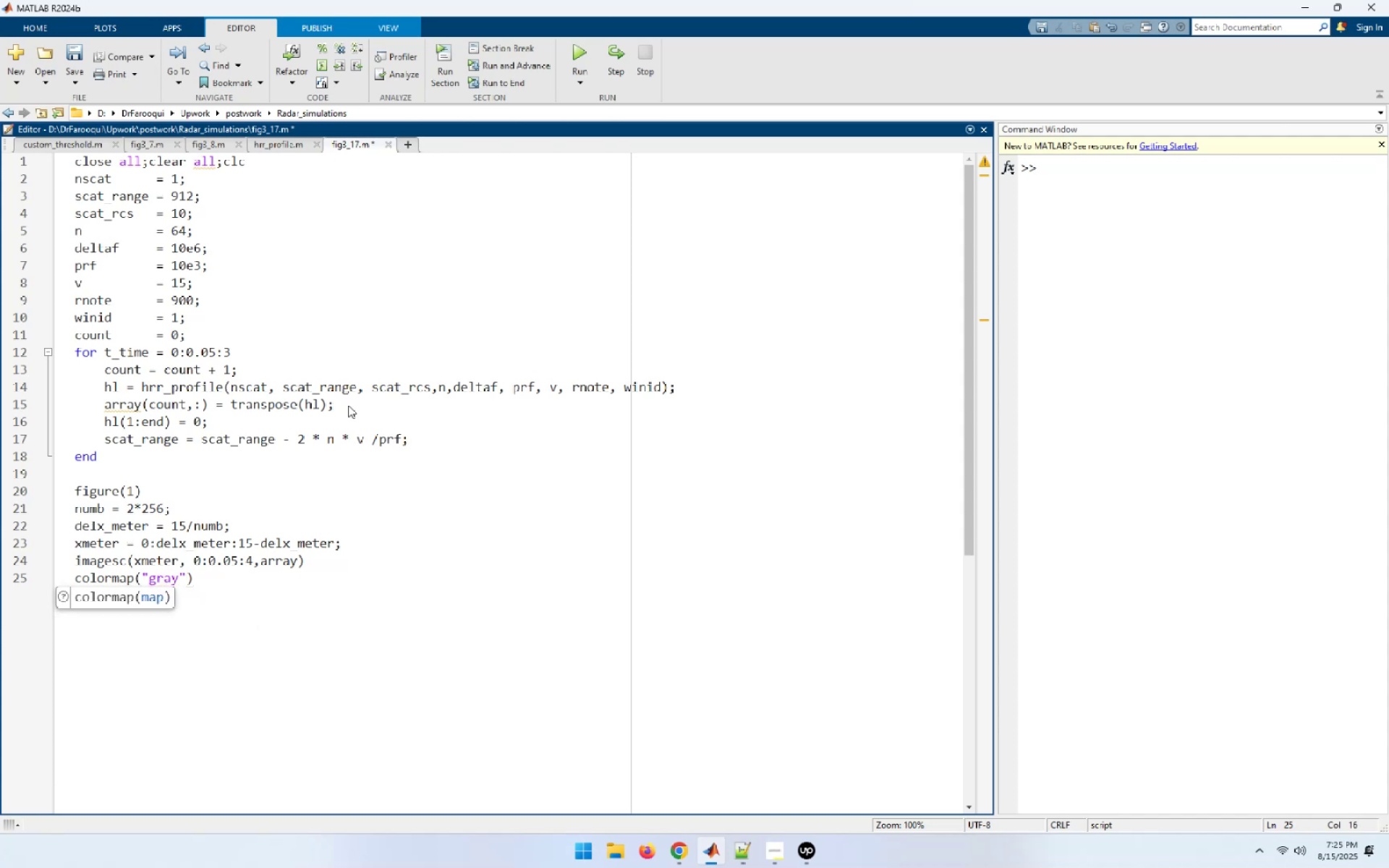 
key(End)
 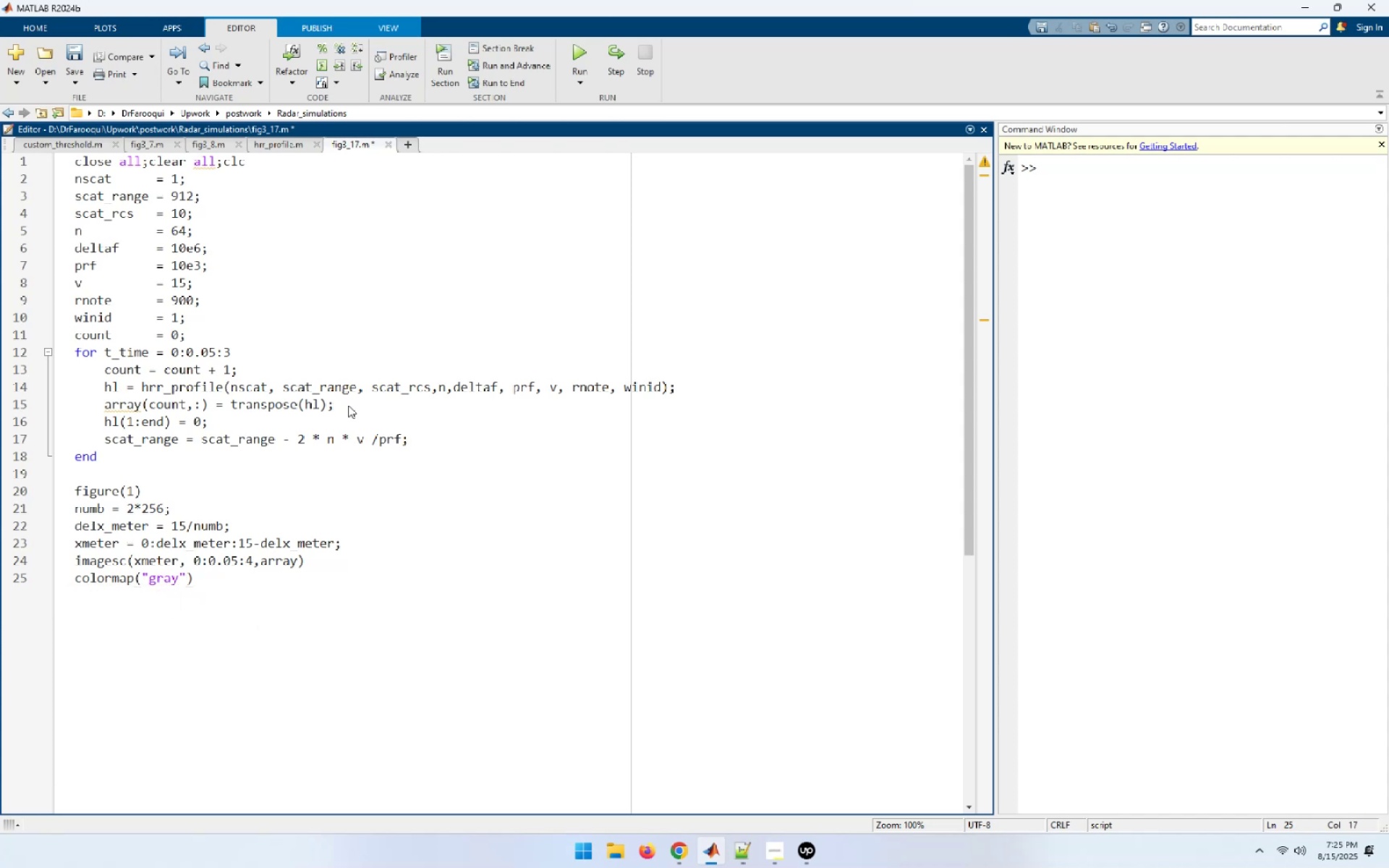 
key(Semicolon)
 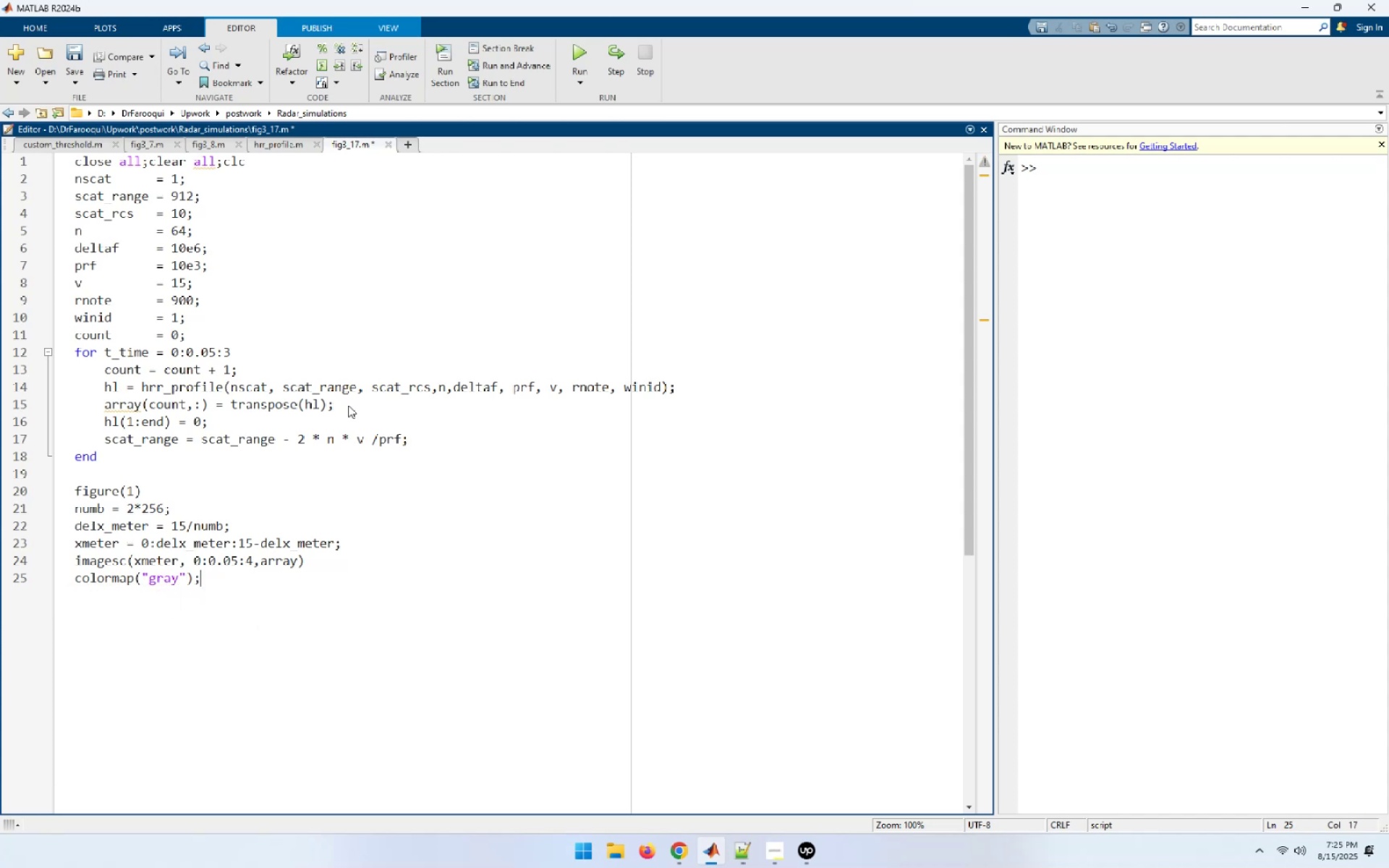 
key(Enter)
 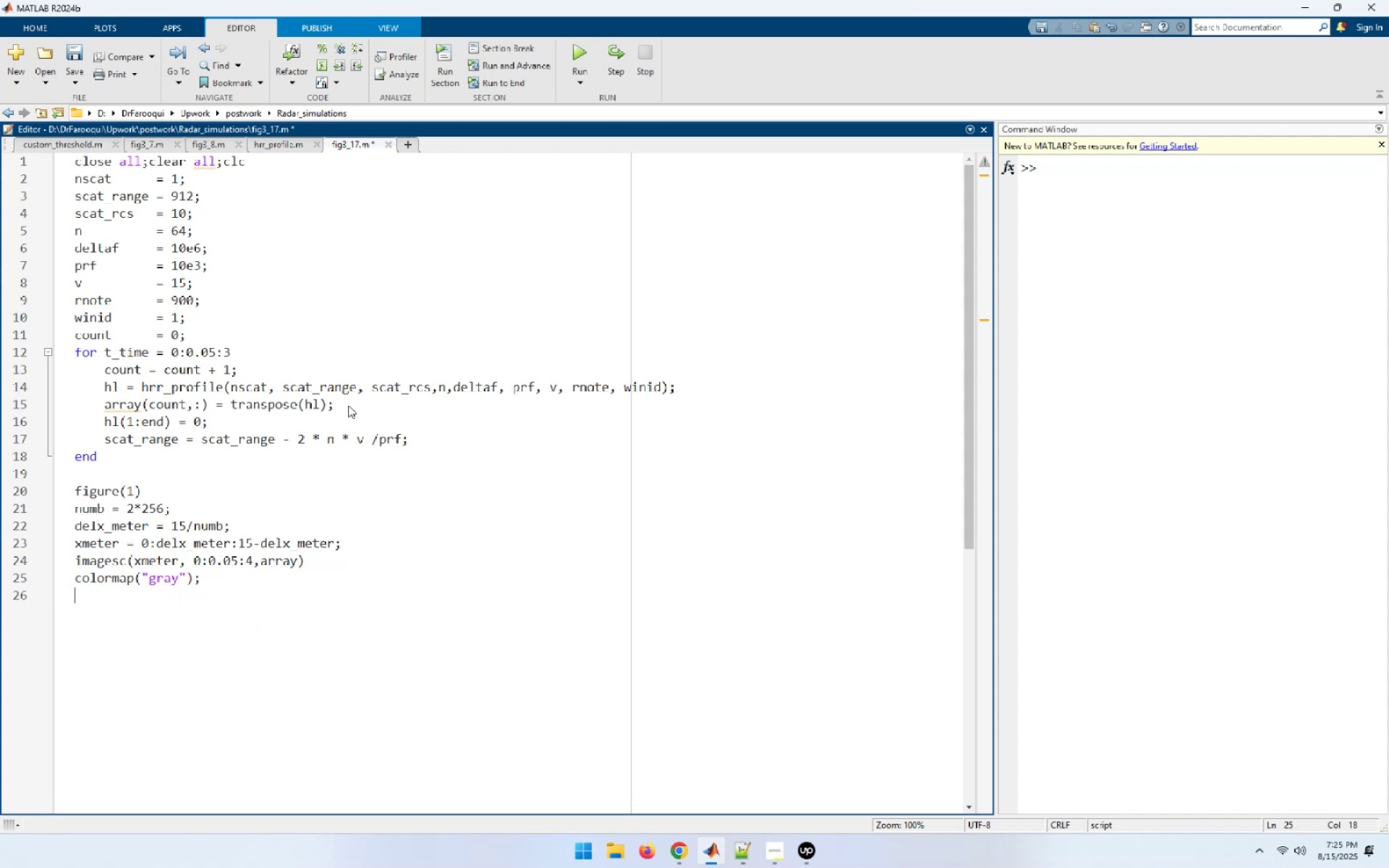 
type(yl)
key(Tab)
type(('Time in seconds');)
 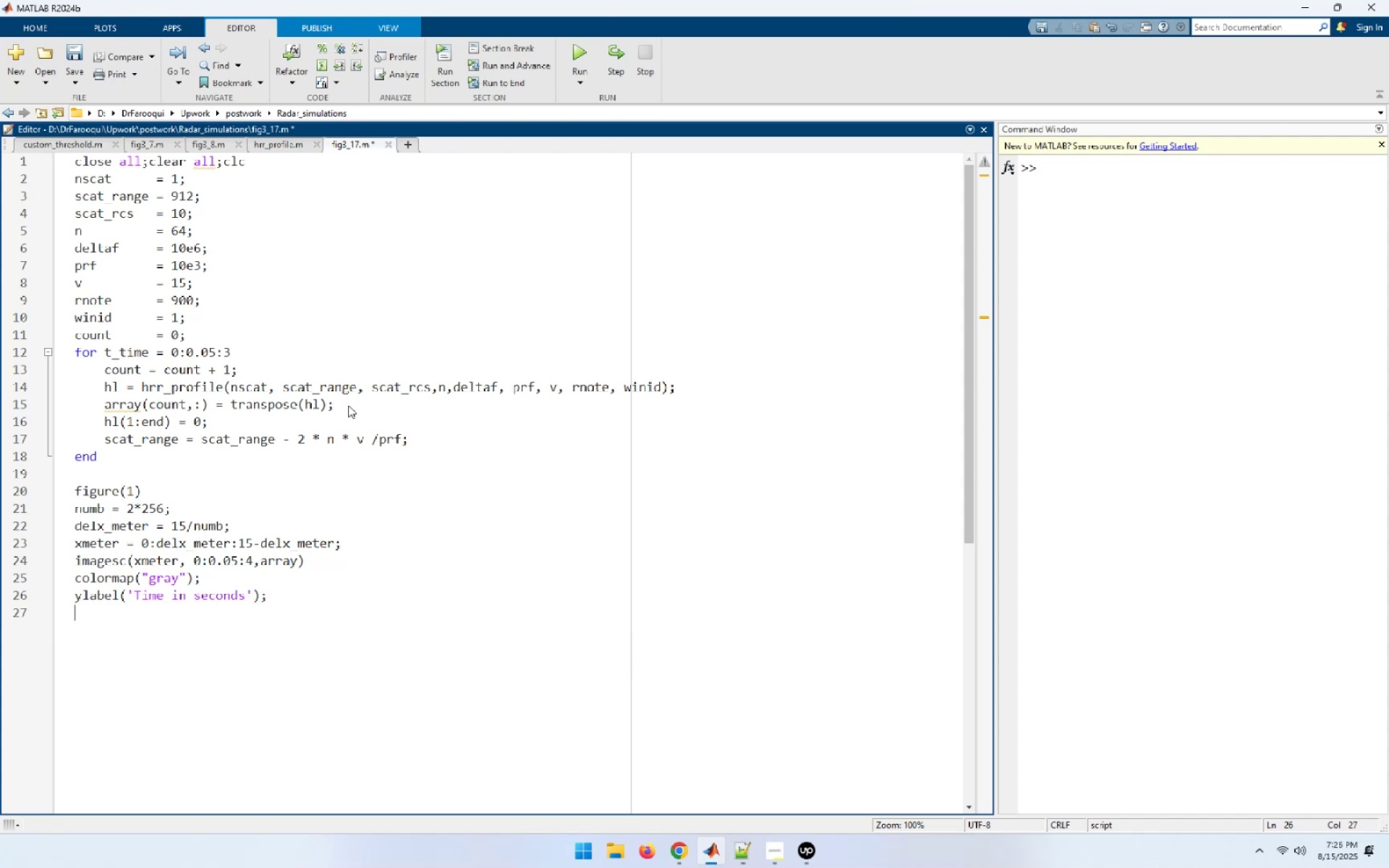 
 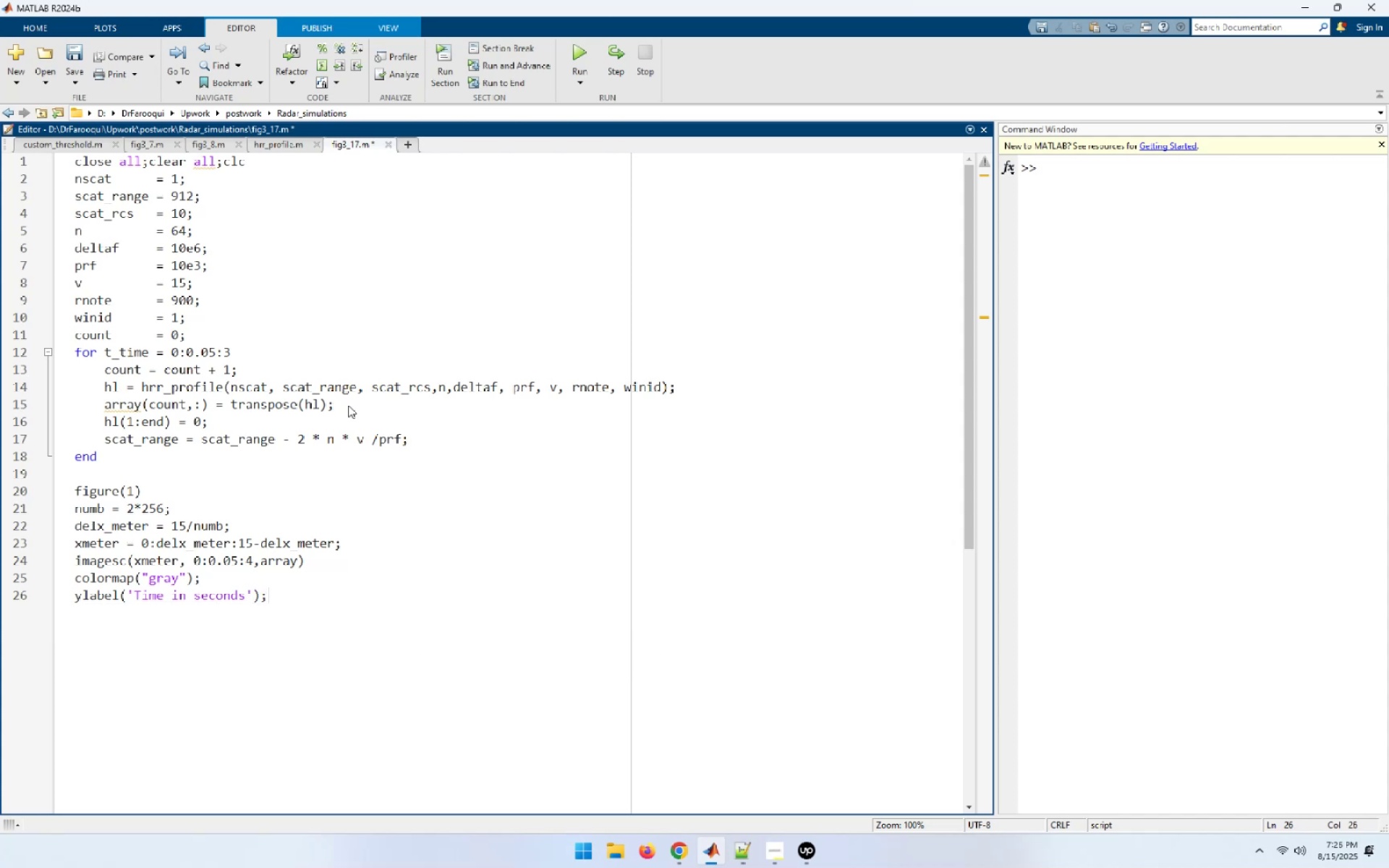 
key(Enter)
 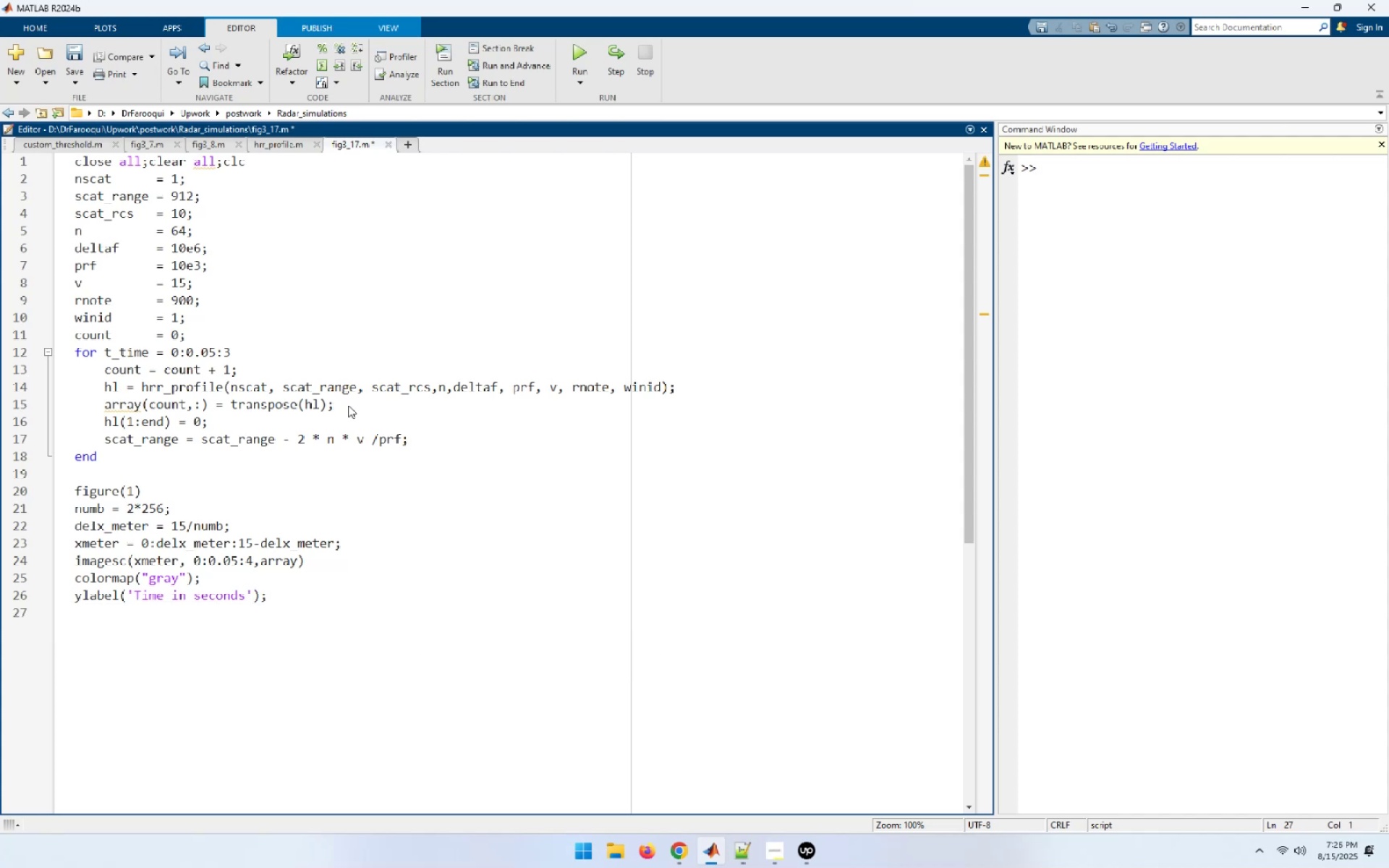 
type(xla)
key(Tab)
type(('Relative id)
key(Backspace)
key(Backspace)
type(i)
key(Backspace)
type(distance in meters';)
key(Backspace)
 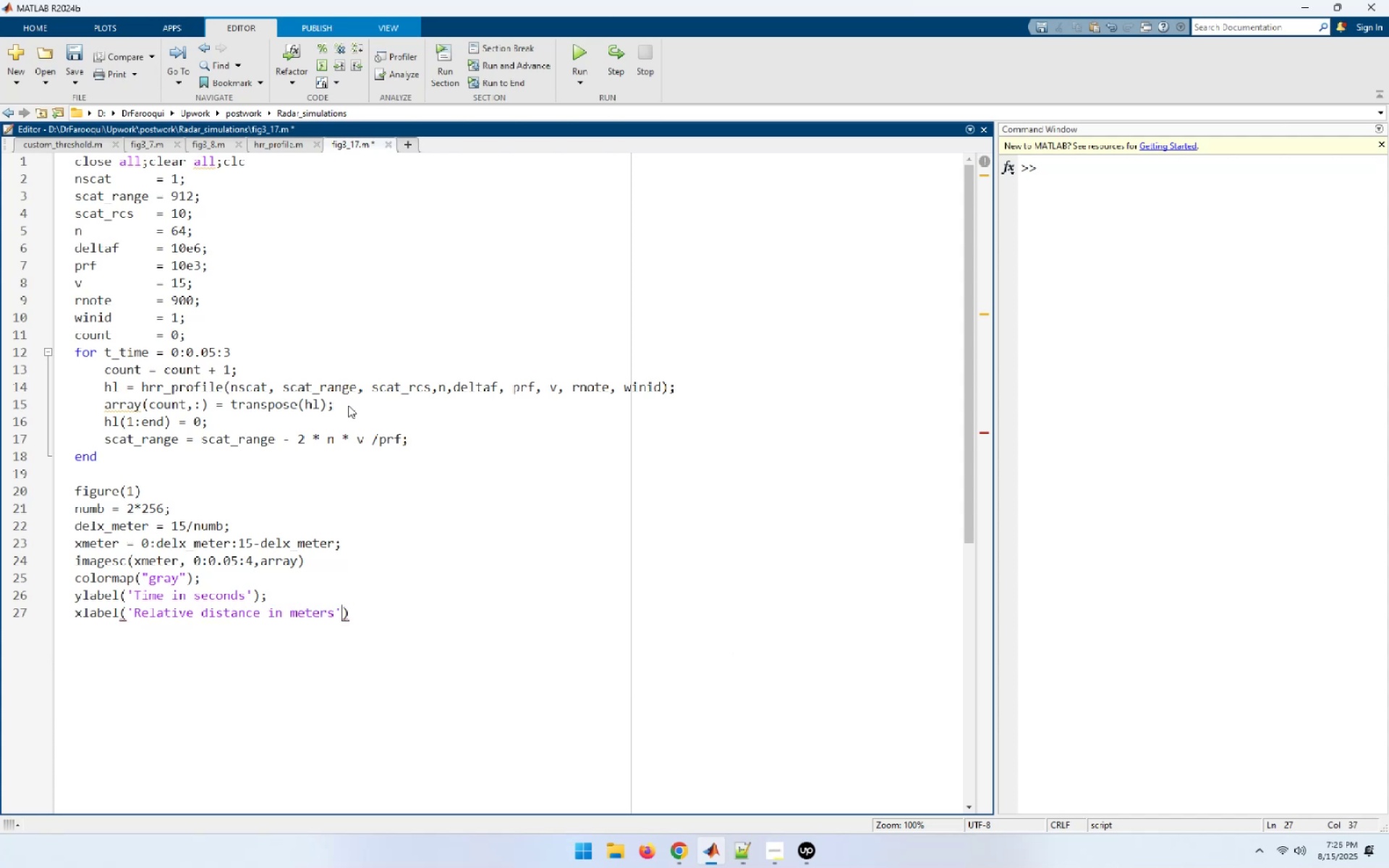 
key(Control+ControlLeft)
 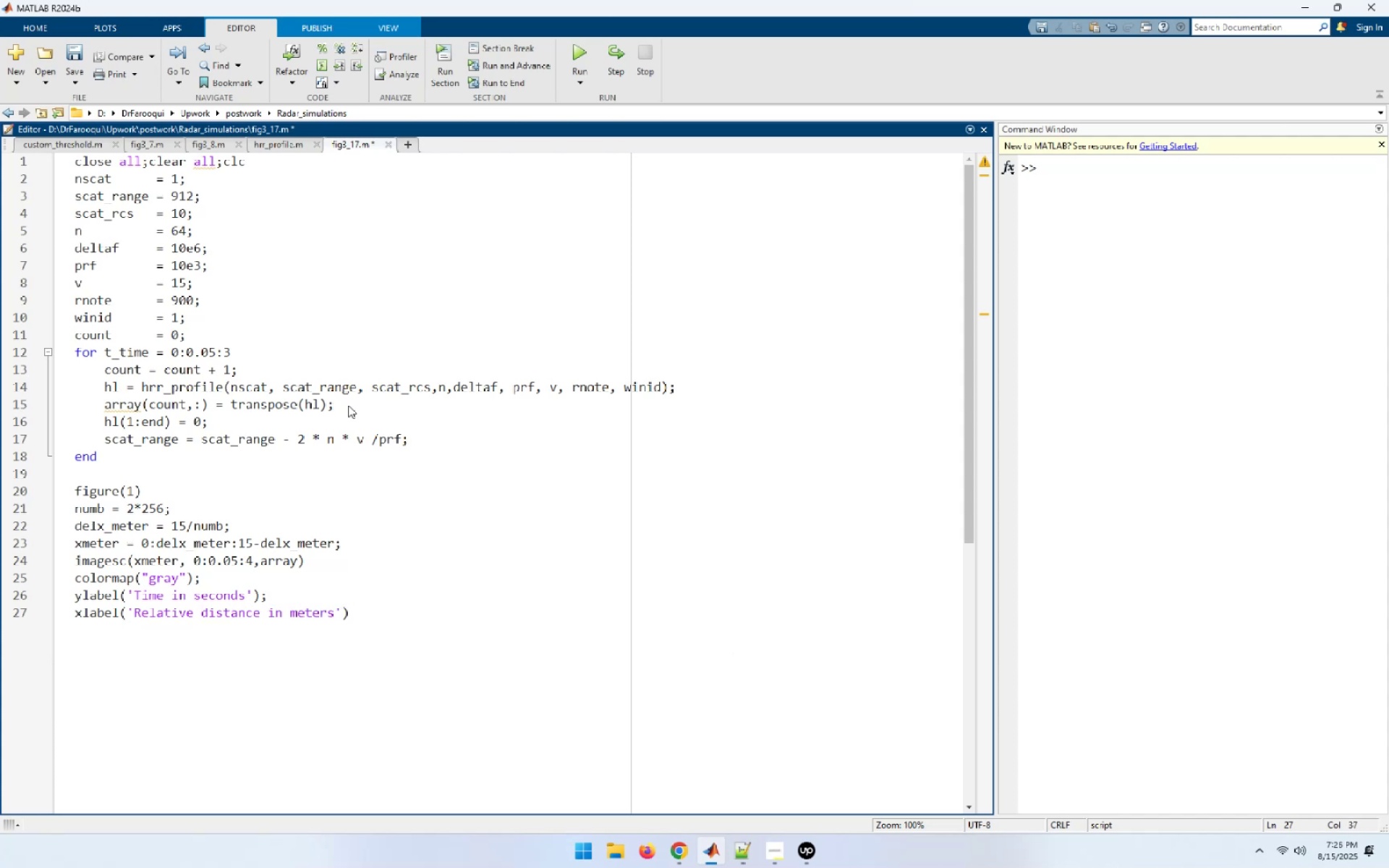 
key(Control+S)
 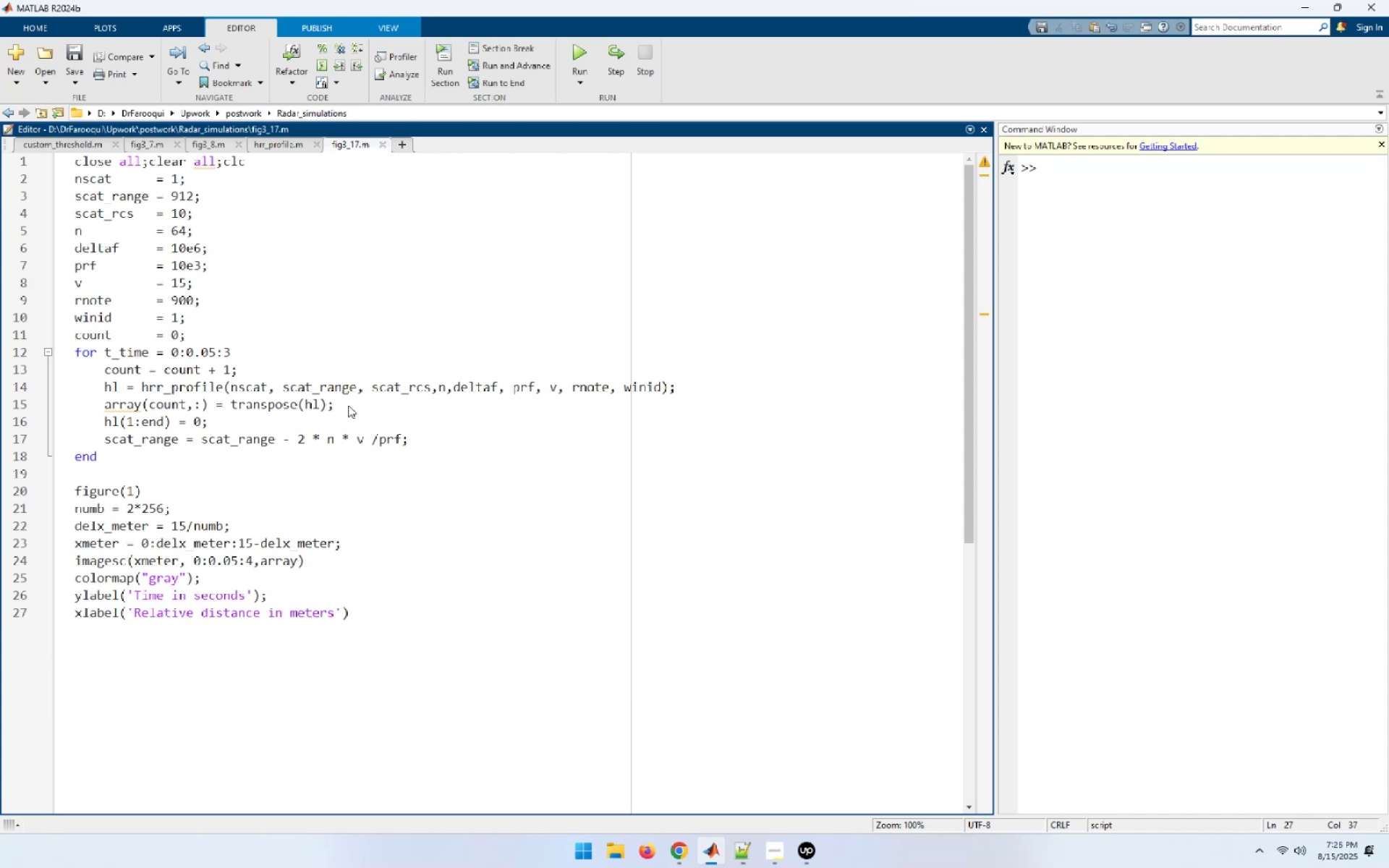 
key(F5)
 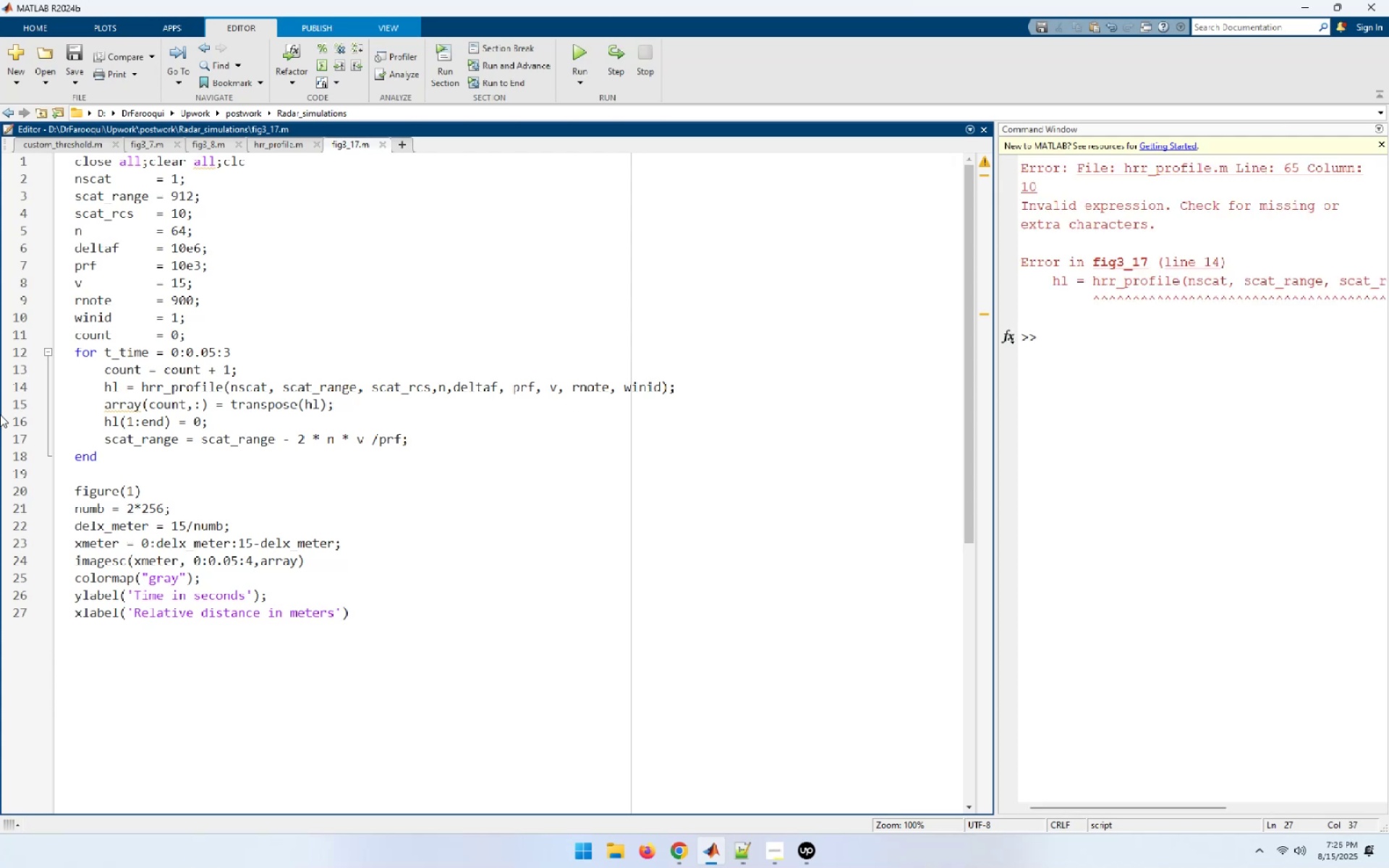 
wait(11.83)
 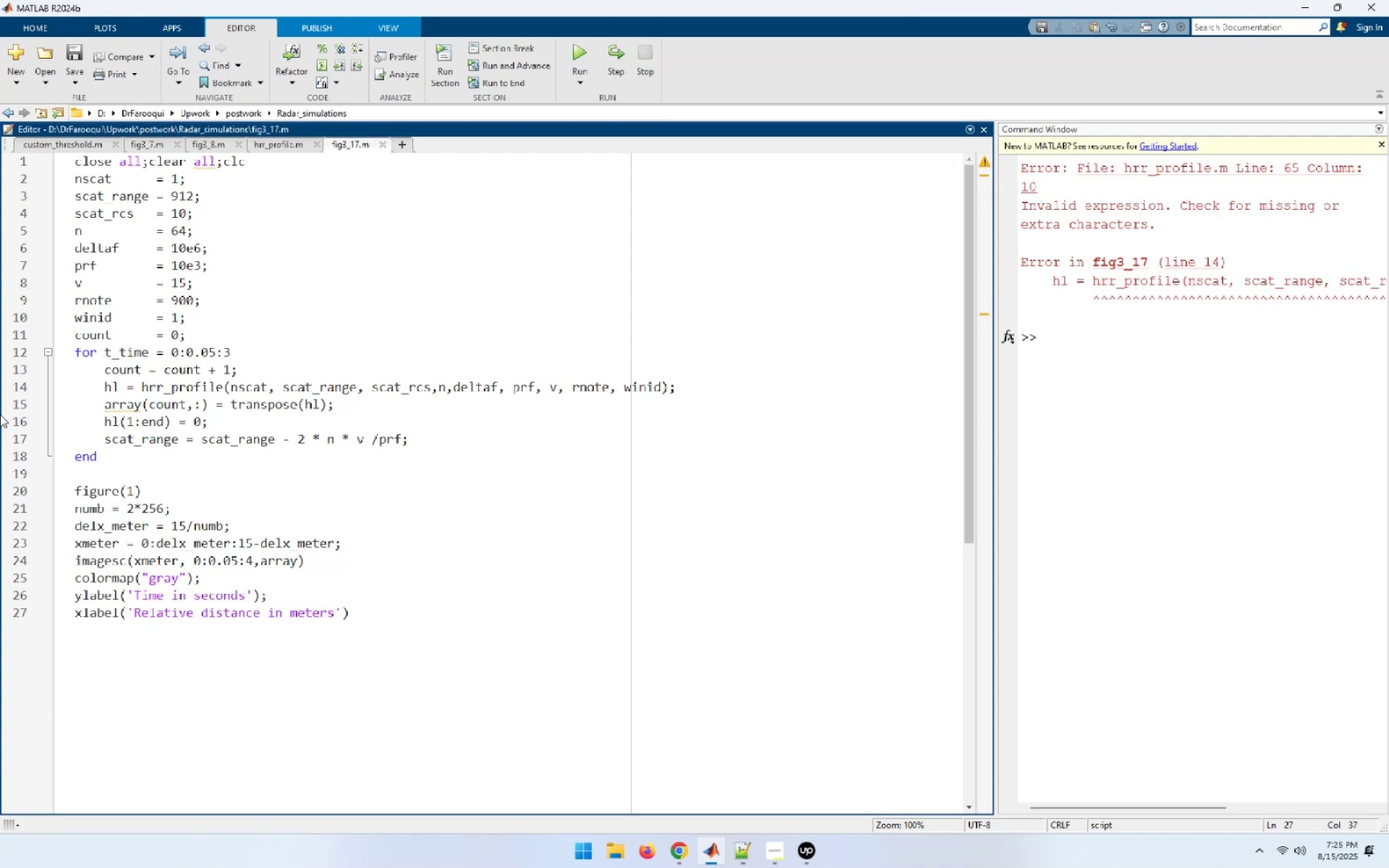 
left_click([265, 137])
 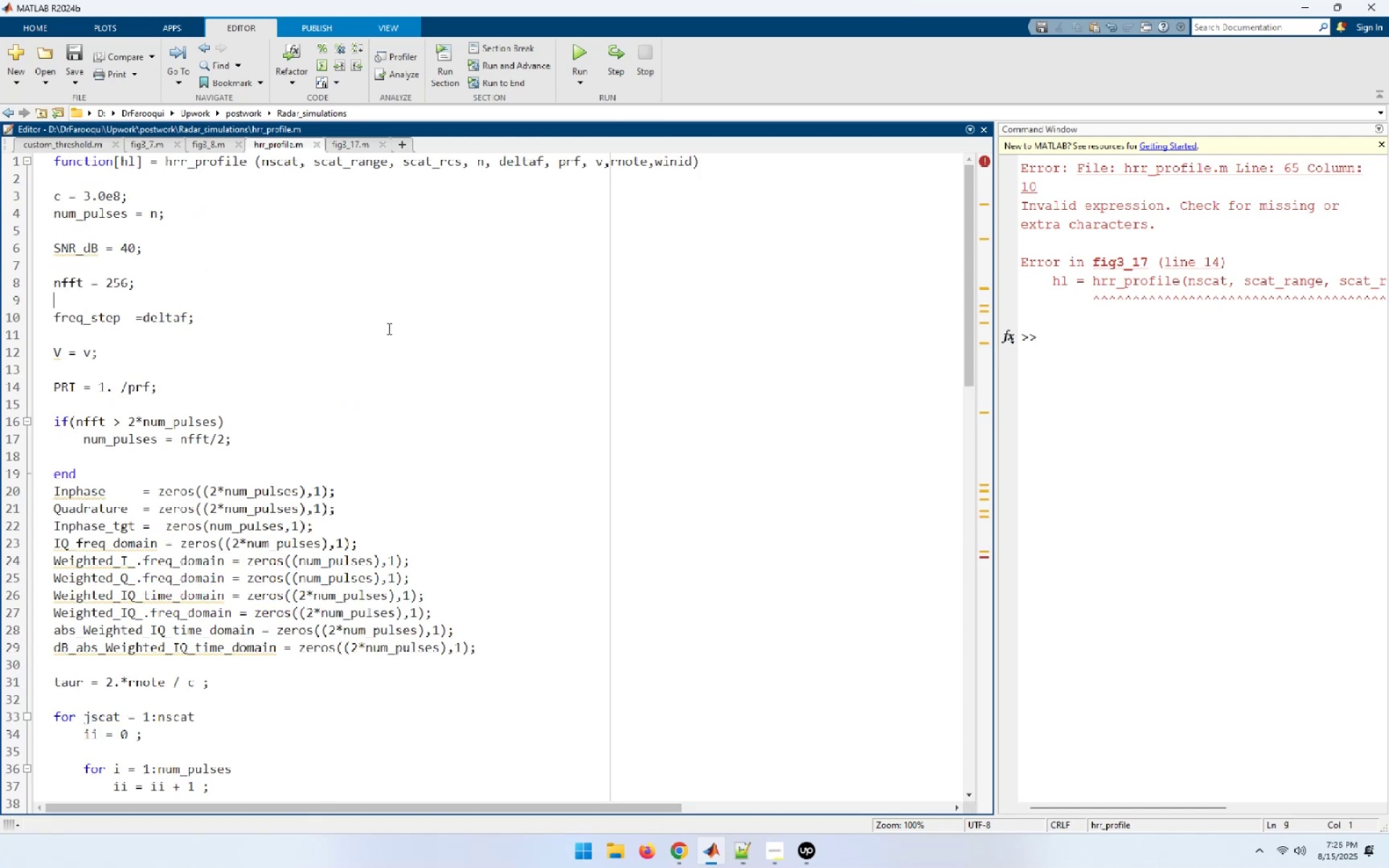 
left_click([388, 328])
 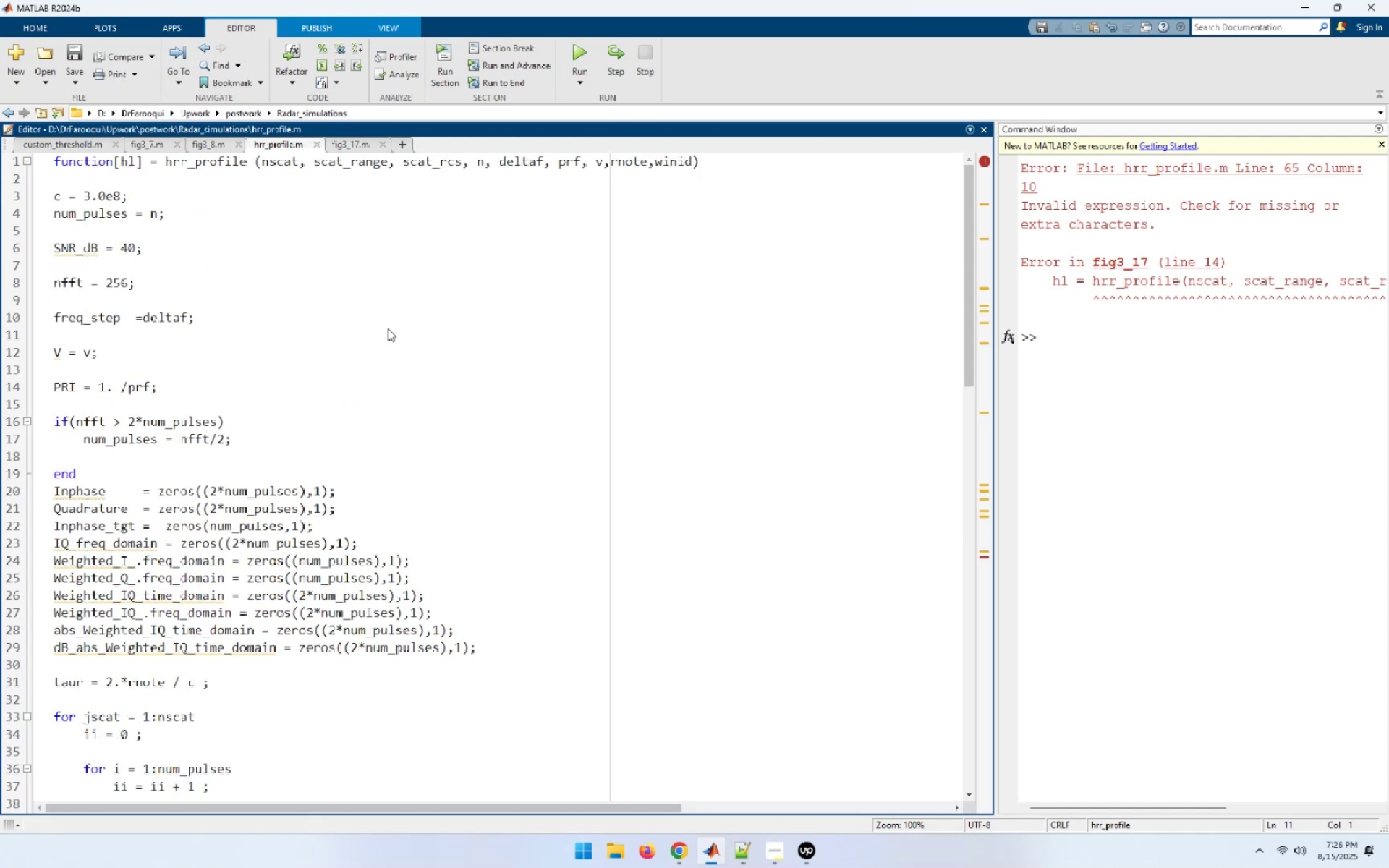 
key(Control+A)
 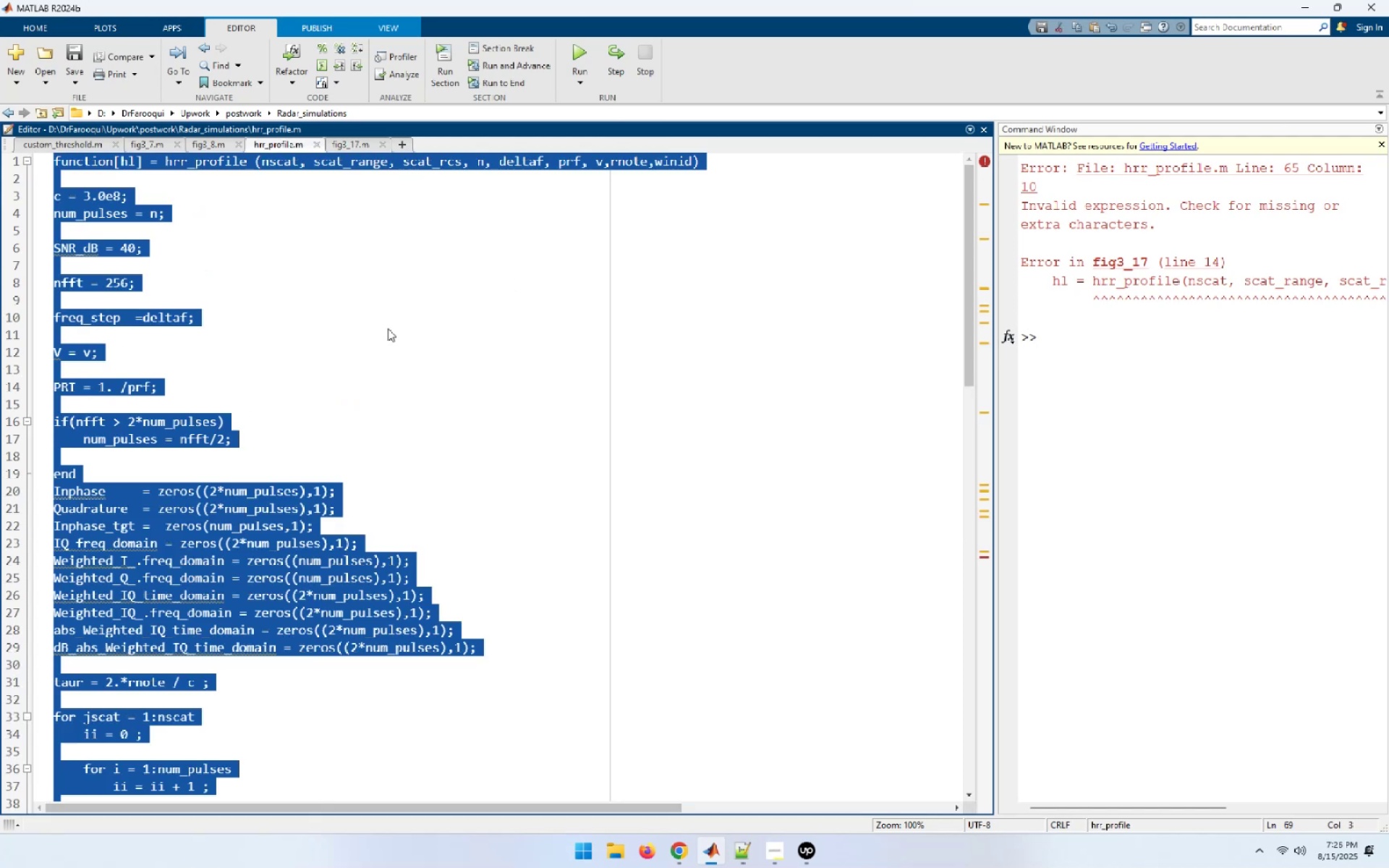 
key(Control+I)
 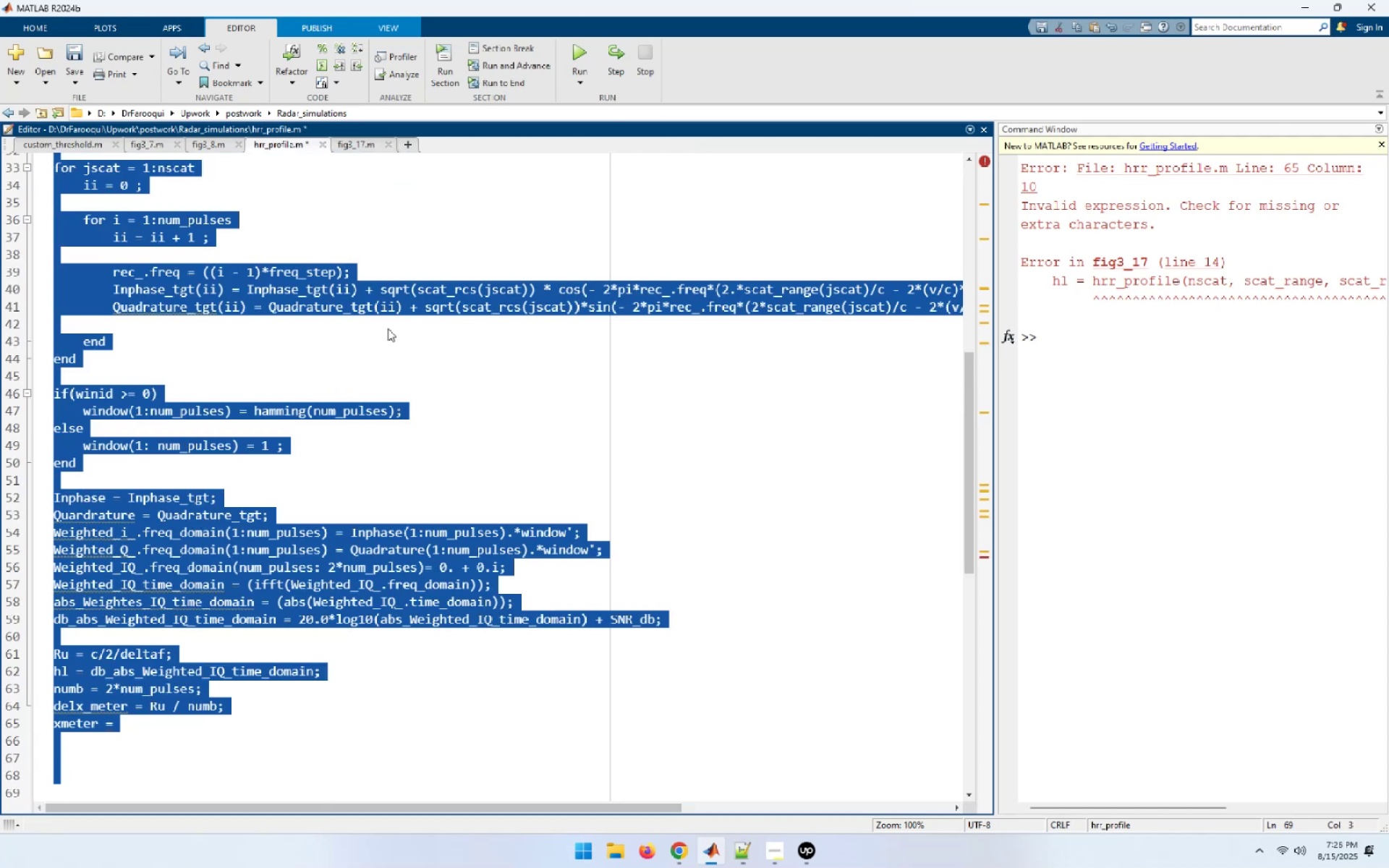 
key(Control+End)
 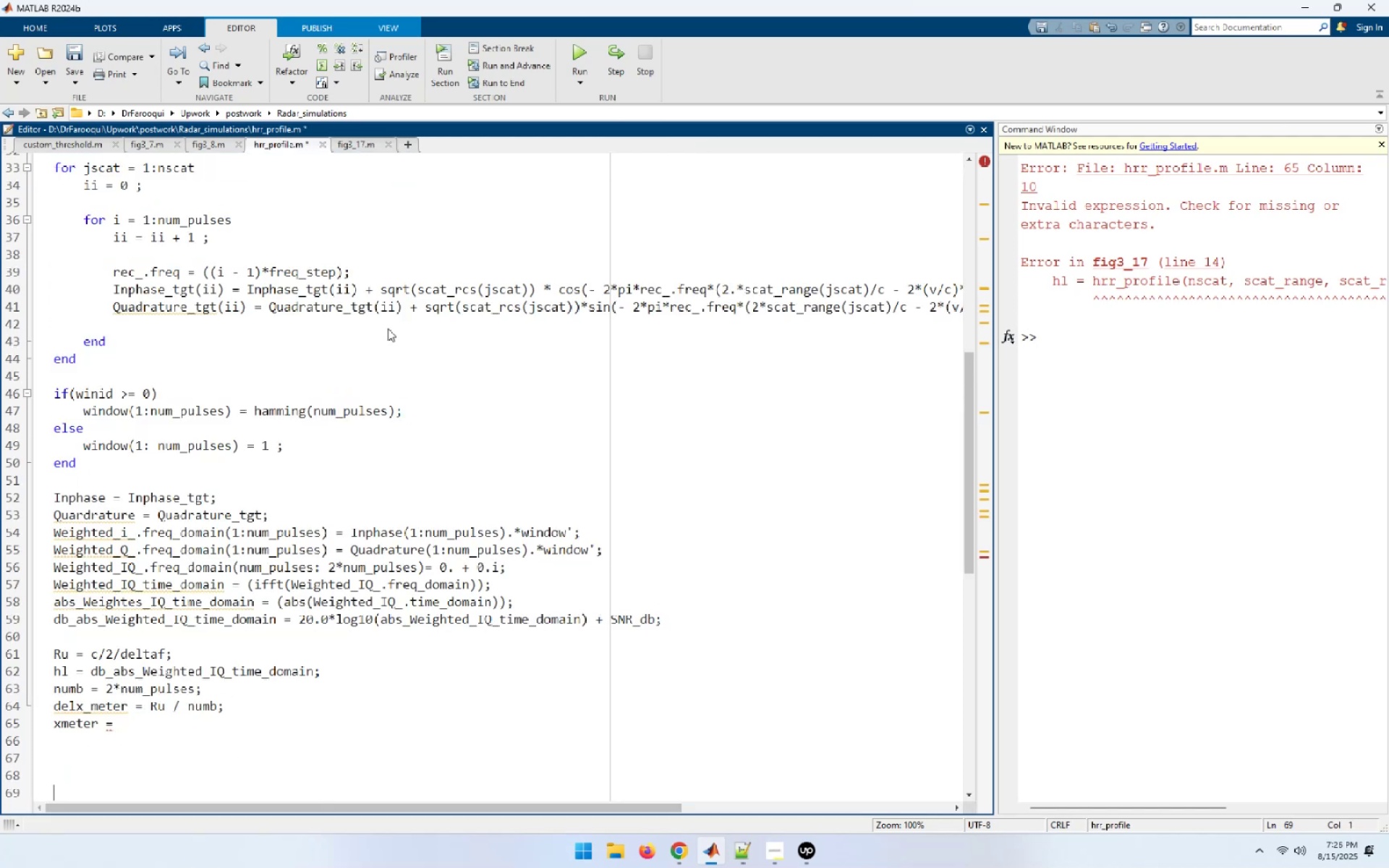 
key(Control+S)
 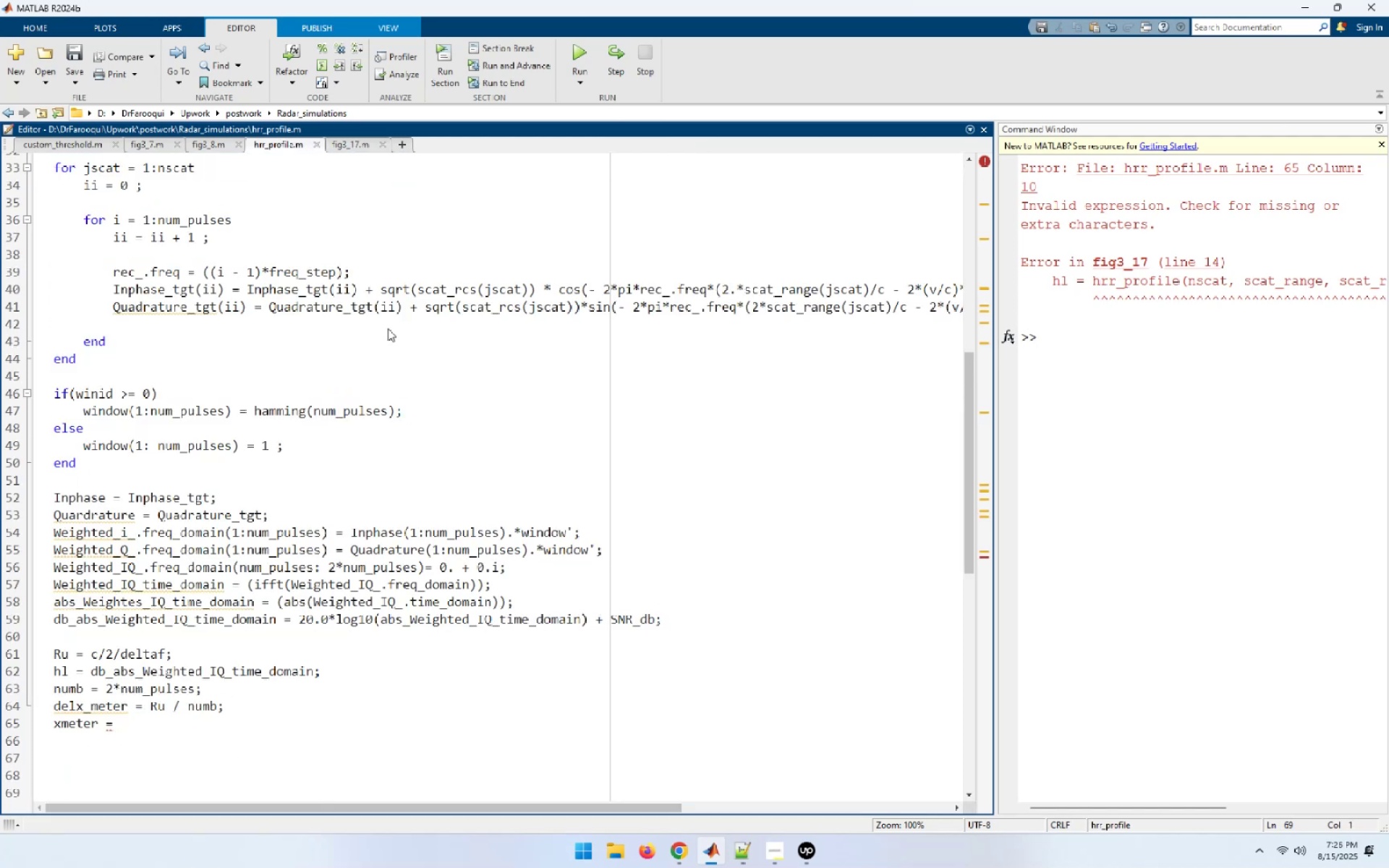 
key(Backspace)
 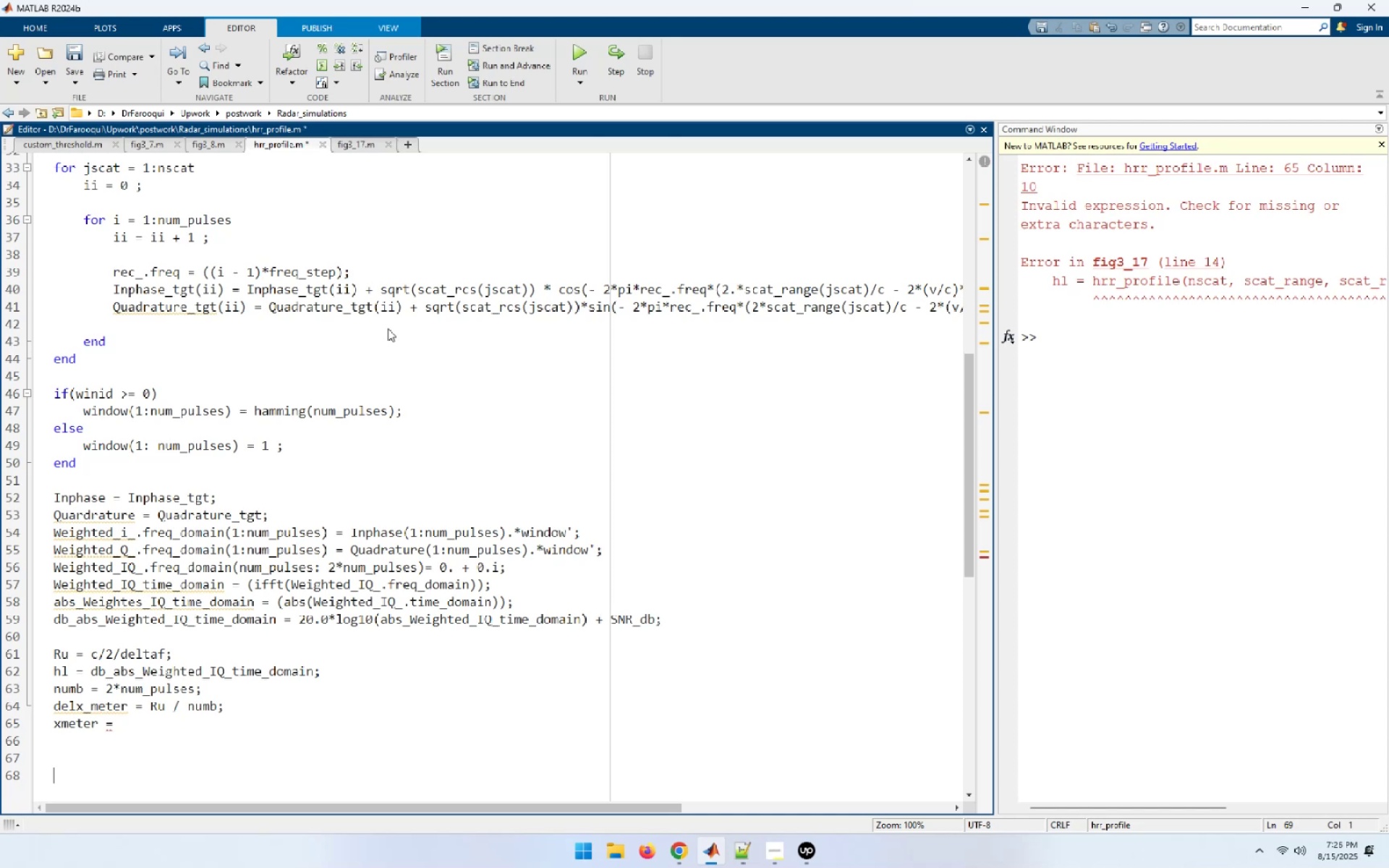 
key(Backspace)
 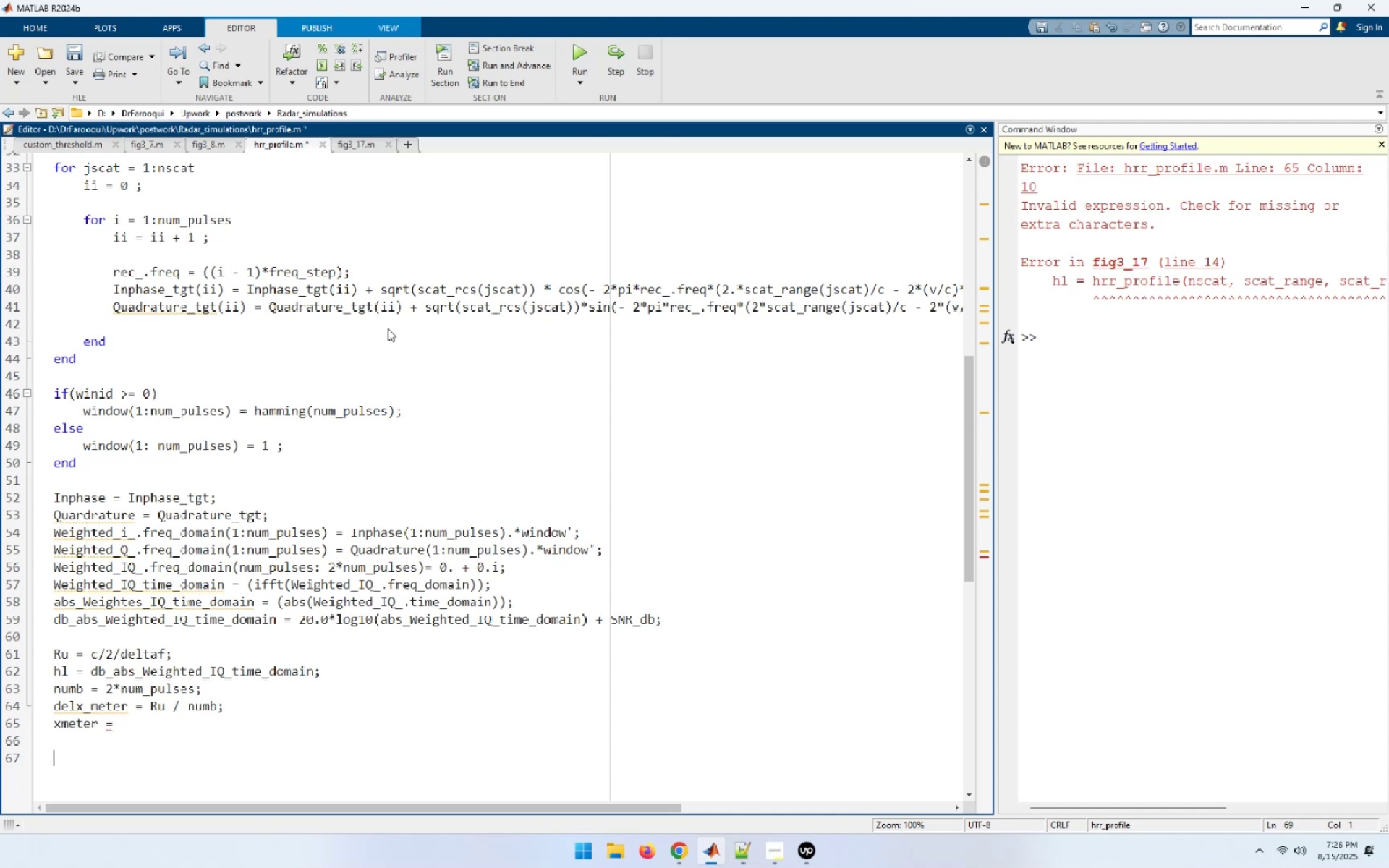 
key(Backspace)
 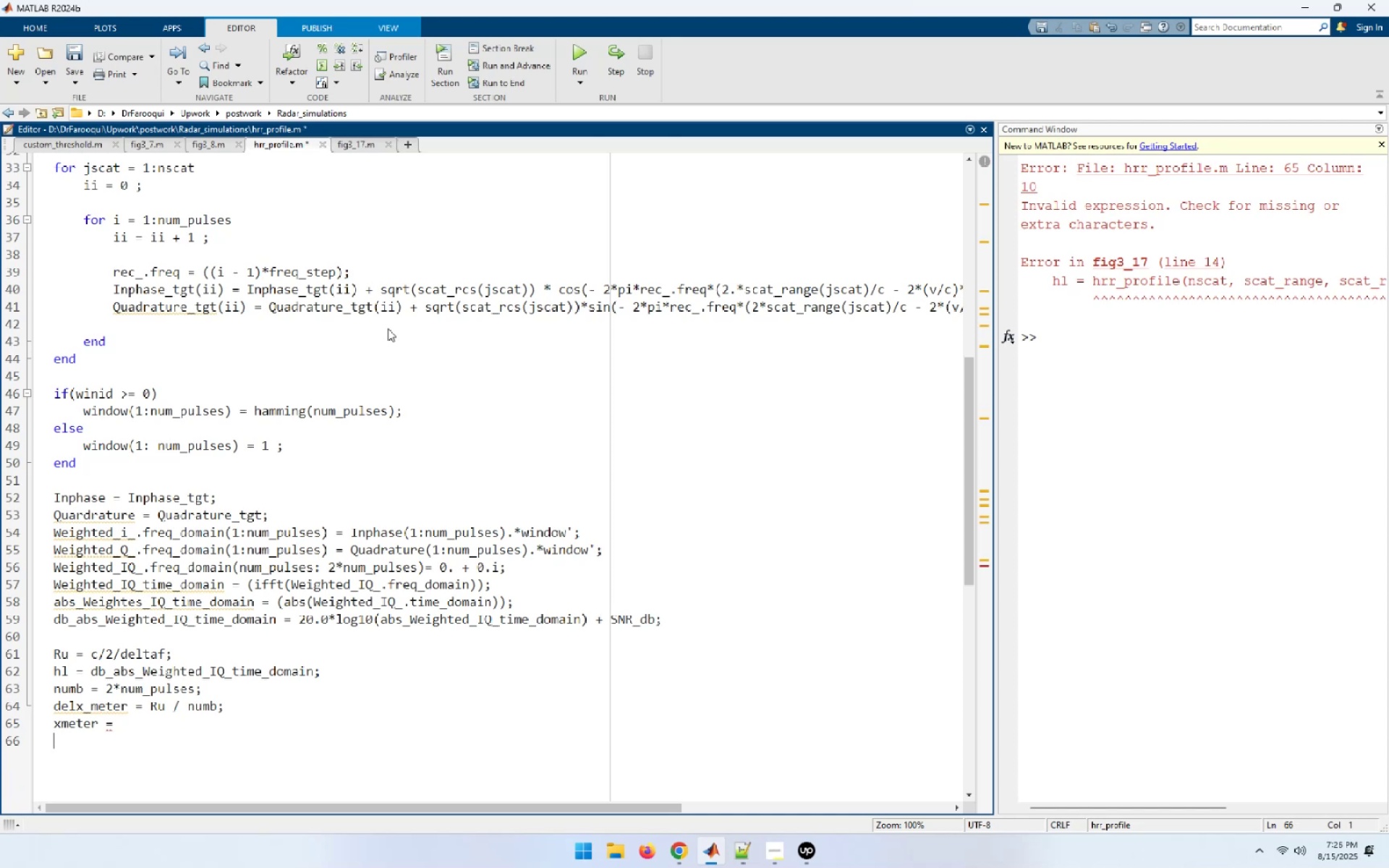 
key(Control+Home)
 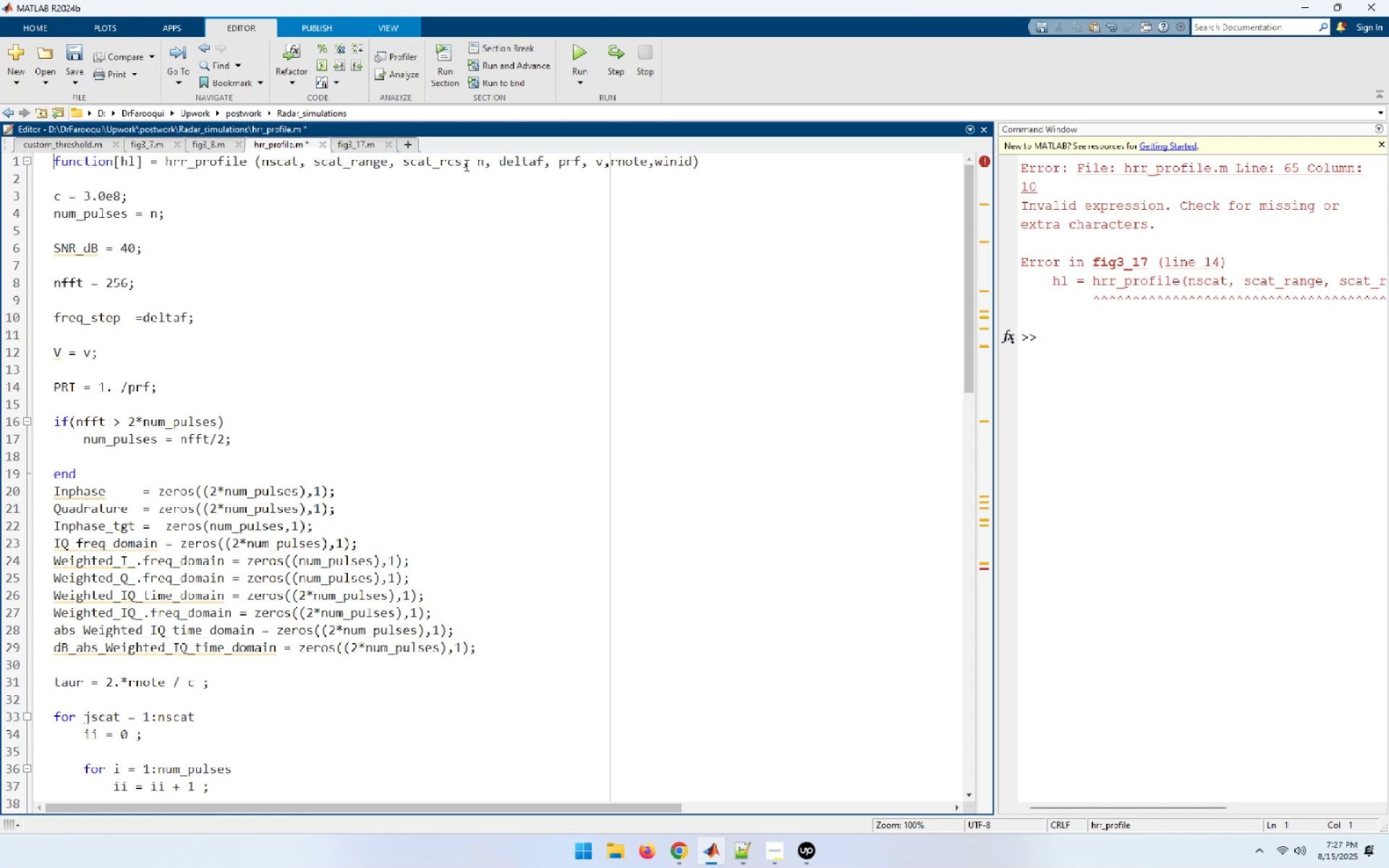 
wait(27.49)
 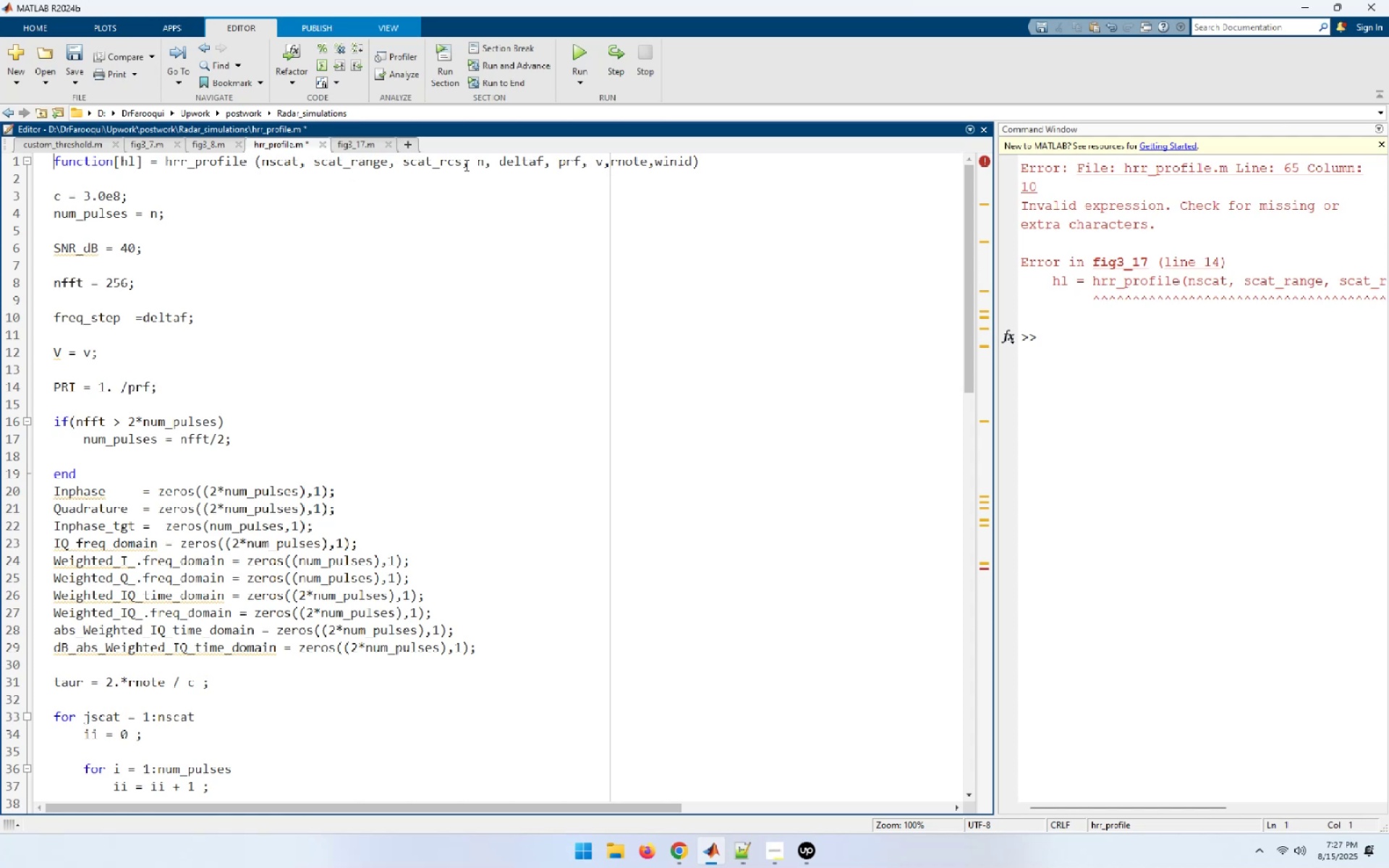 
double_click([443, 161])
 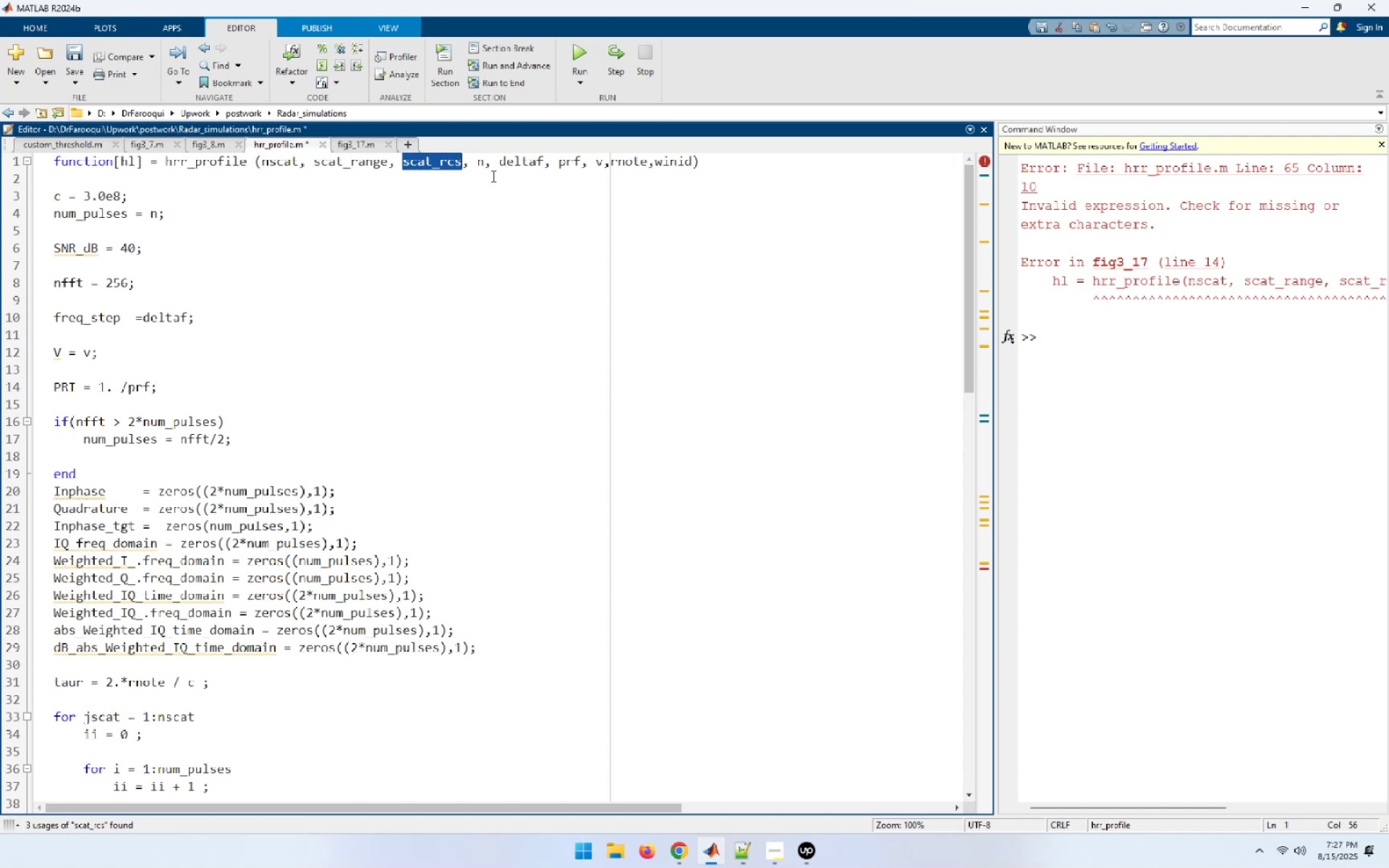 
double_click([531, 163])
 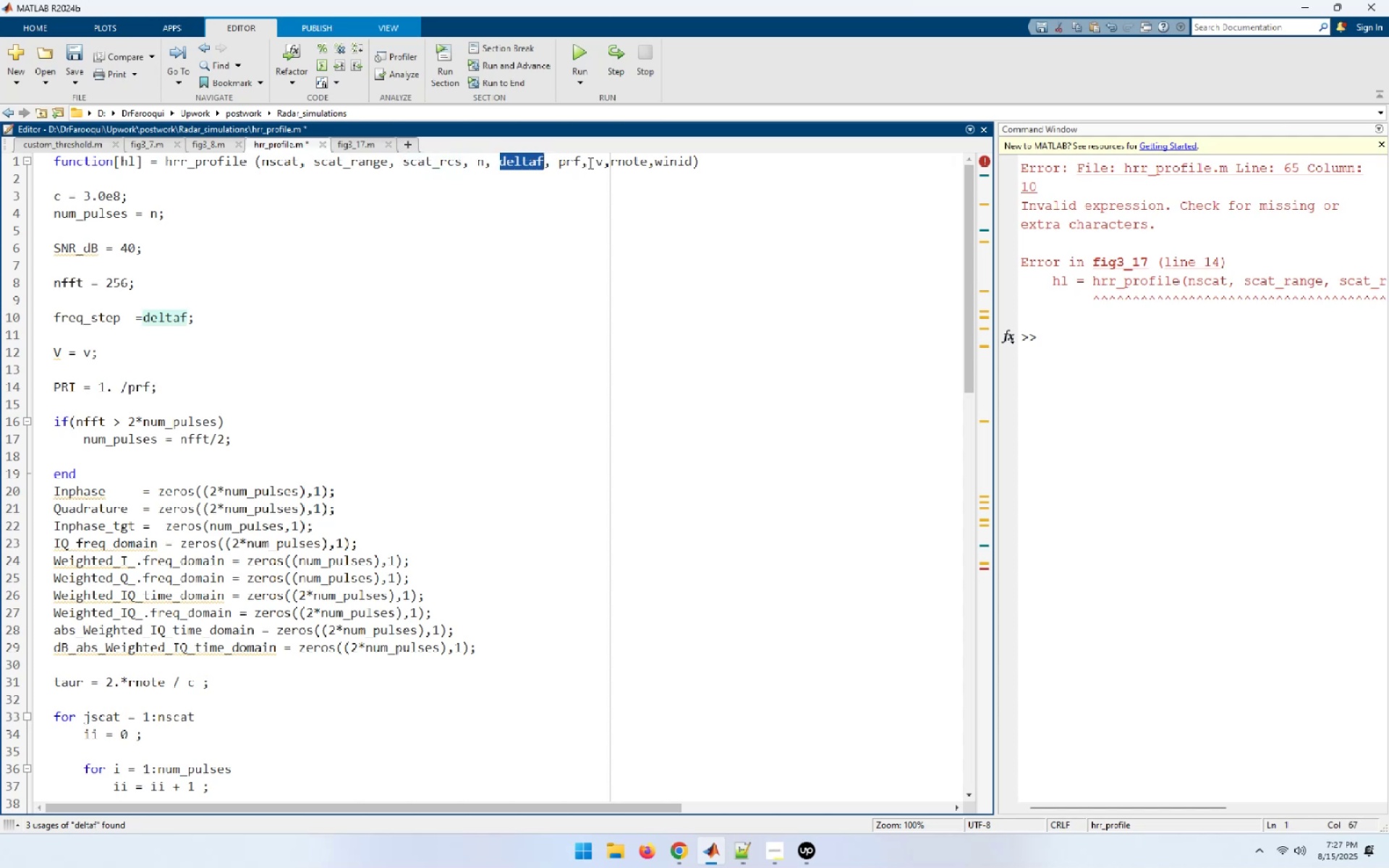 
wait(6.52)
 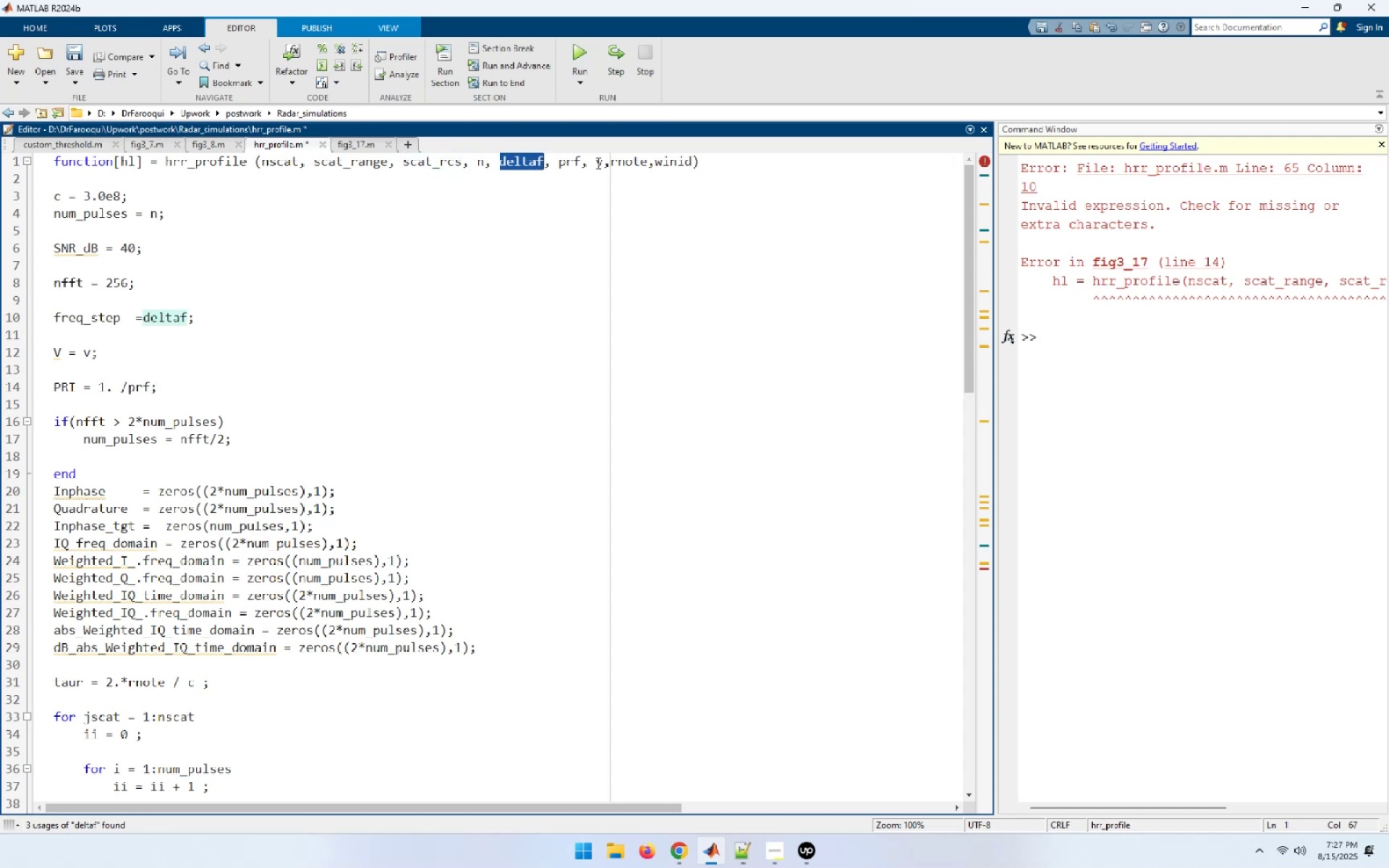 
double_click([640, 162])
 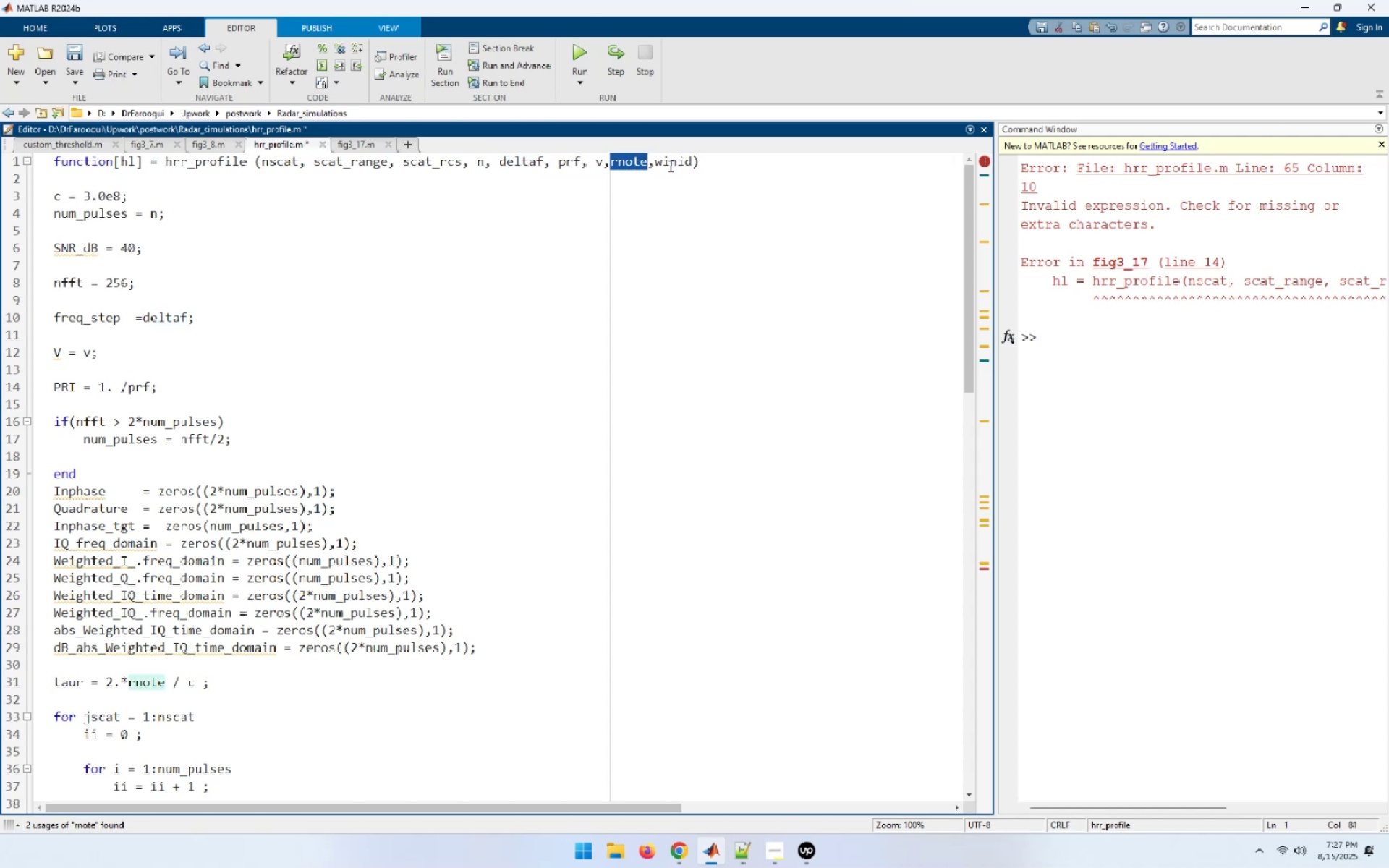 
double_click([669, 166])
 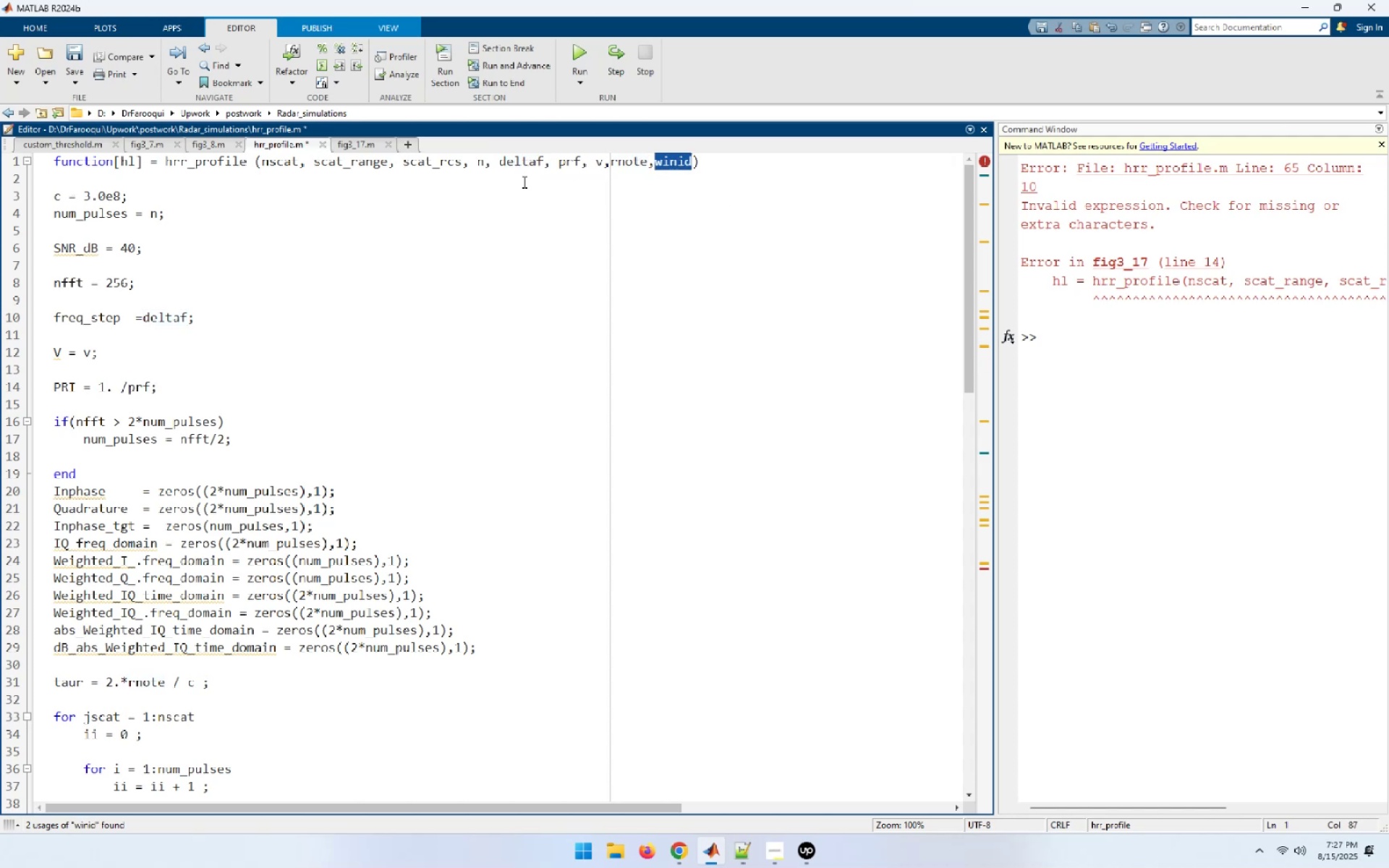 
left_click([390, 158])
 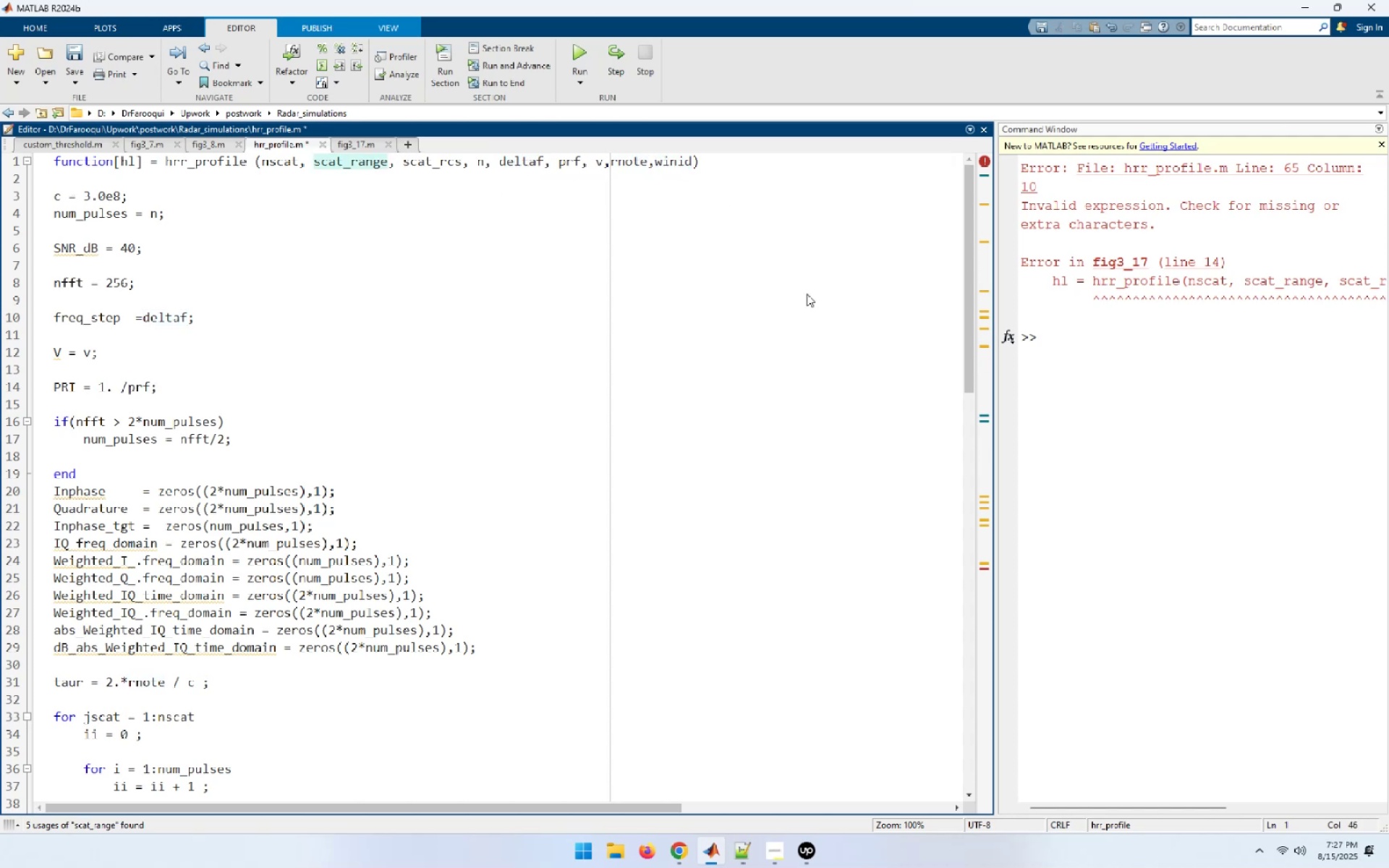 
hold_key(key=ArrowRight, duration=1.52)
 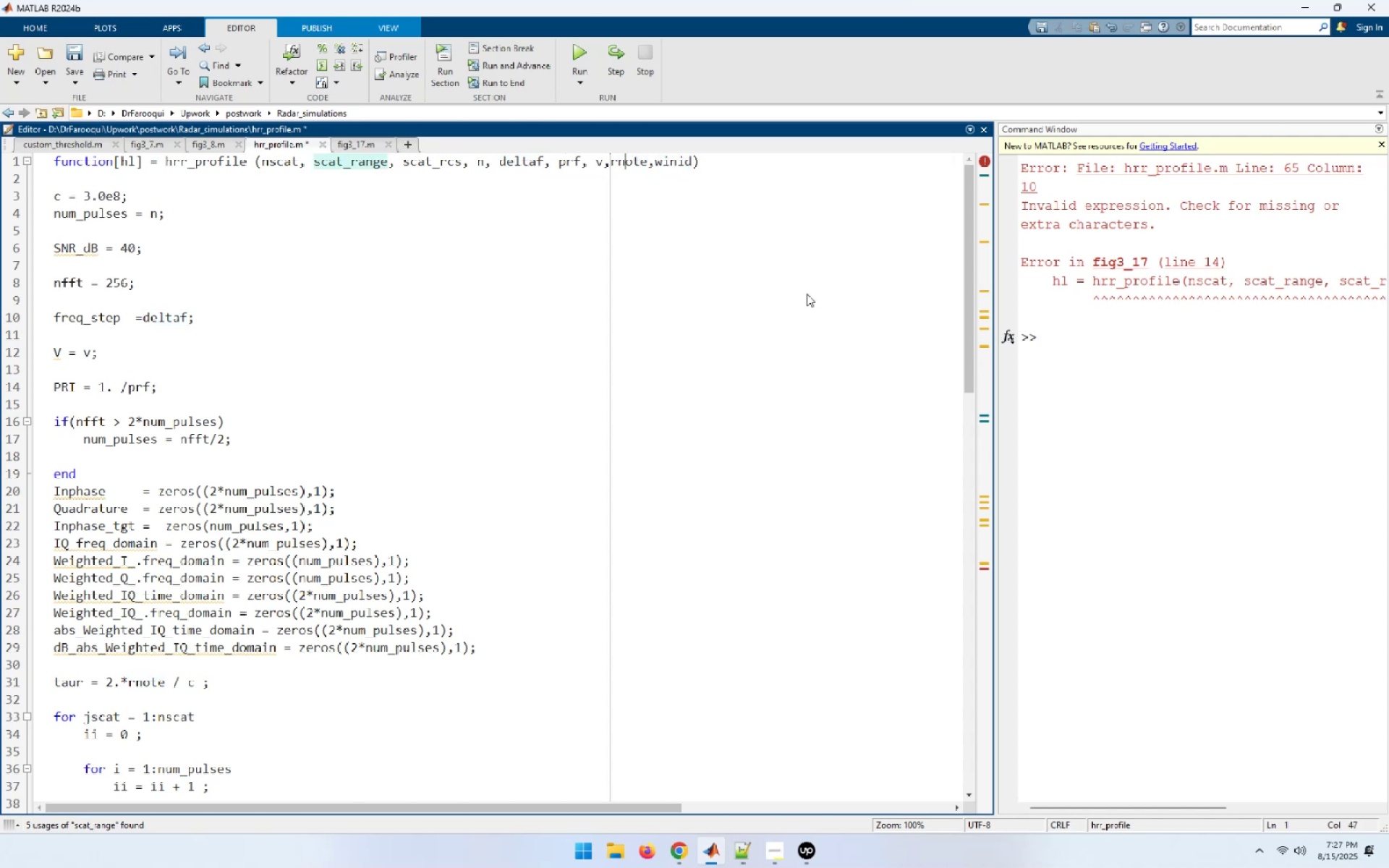 
key(ArrowLeft)
 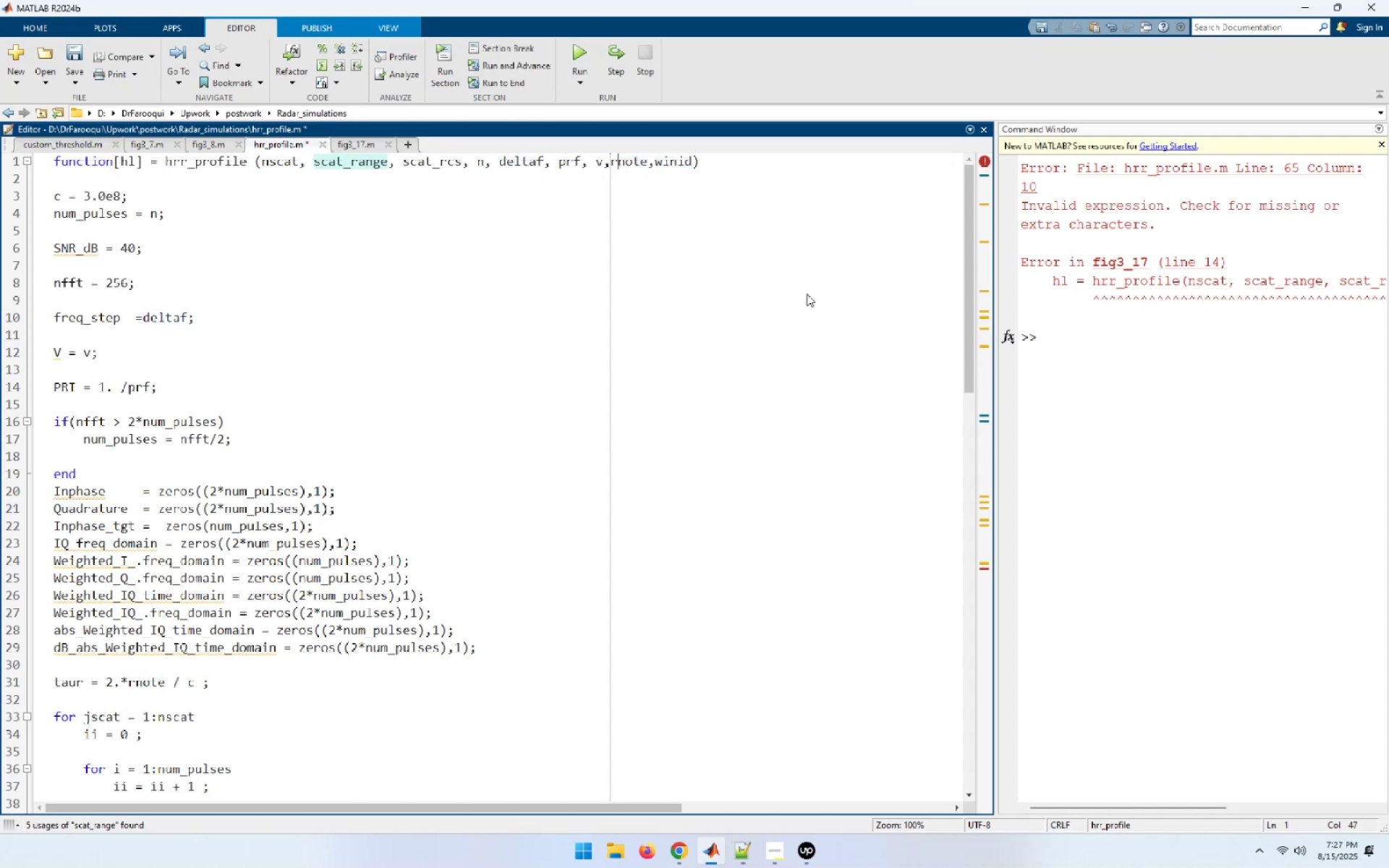 
key(ArrowLeft)
 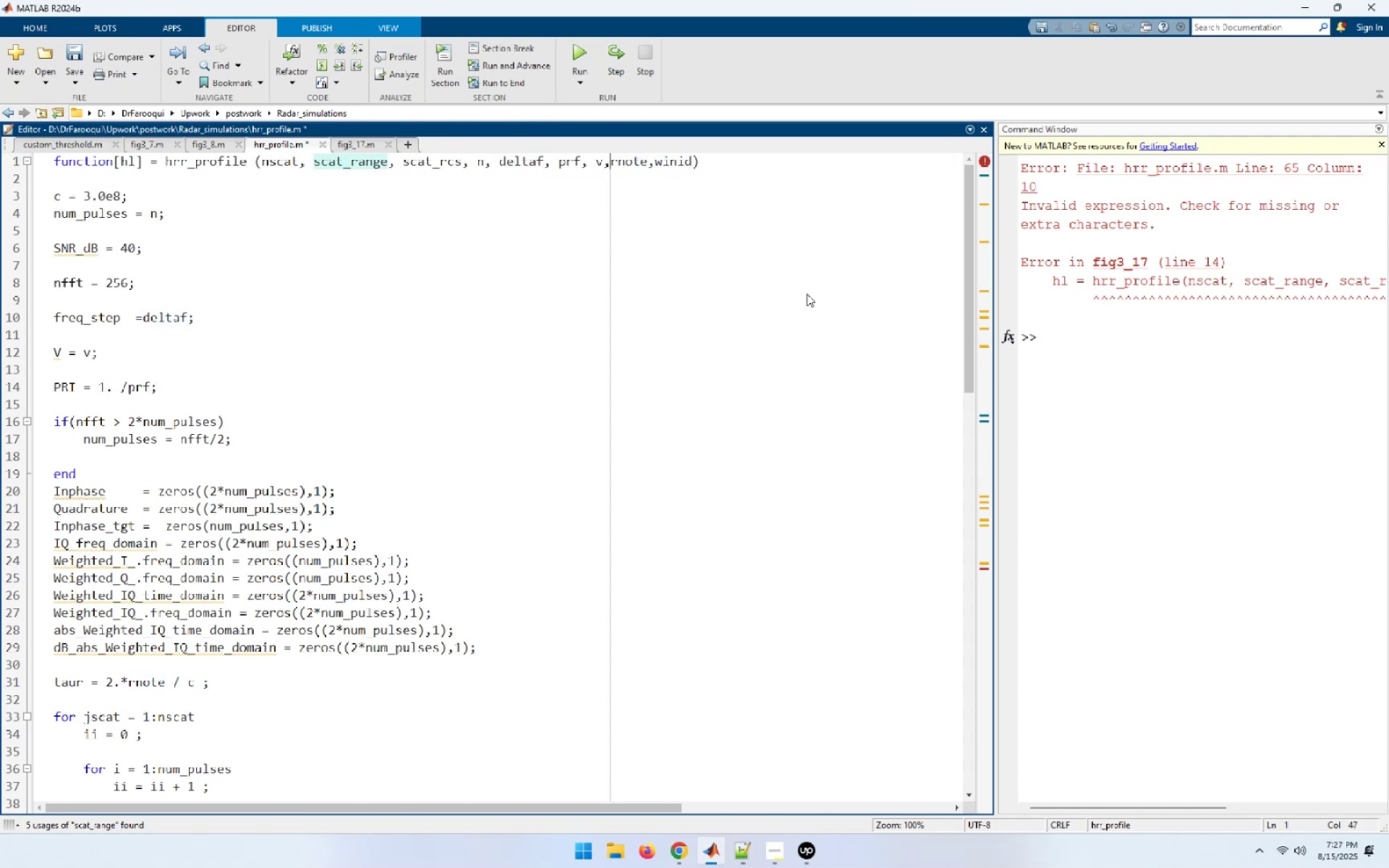 
key(Space)
 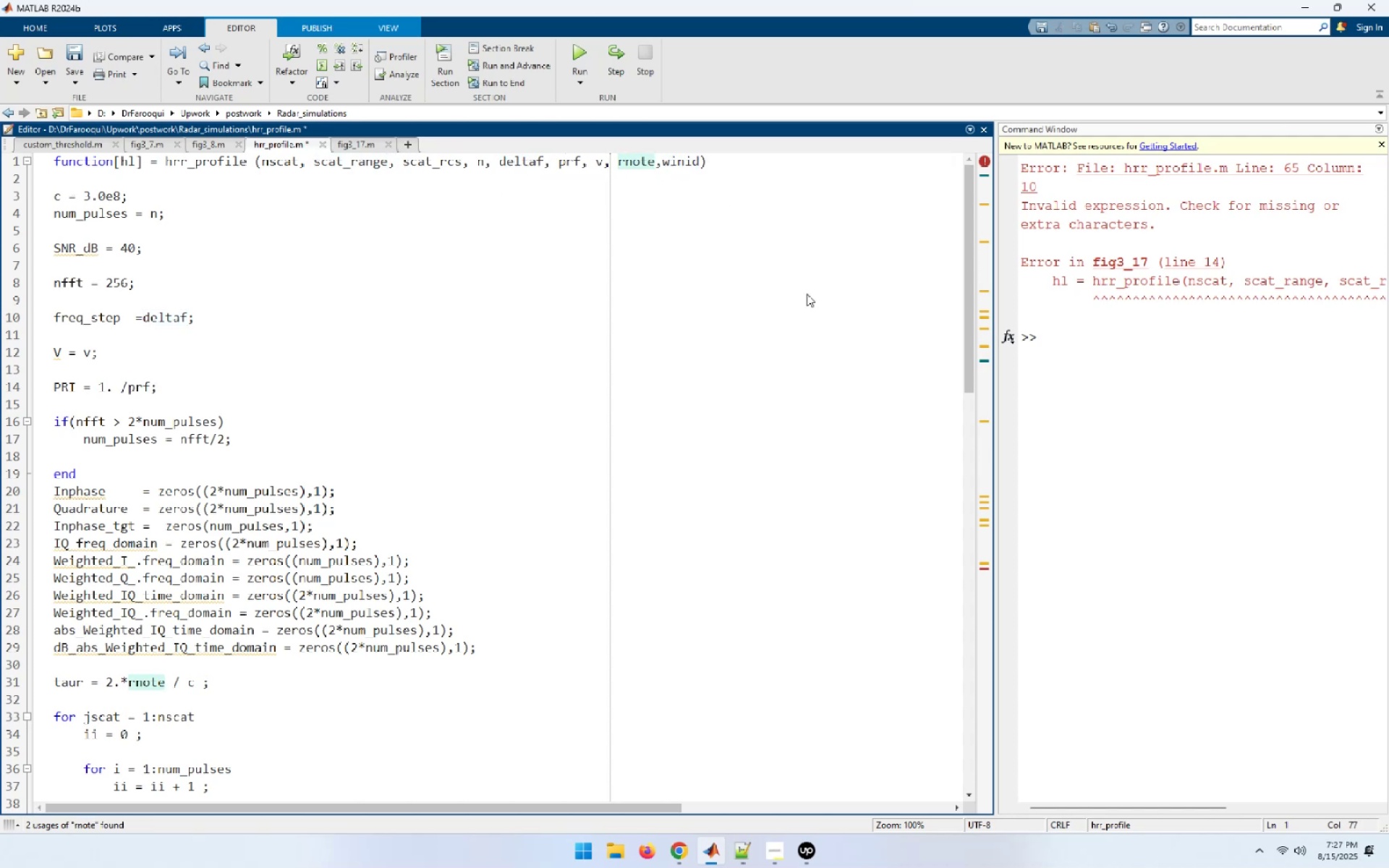 
key(ArrowDown)
 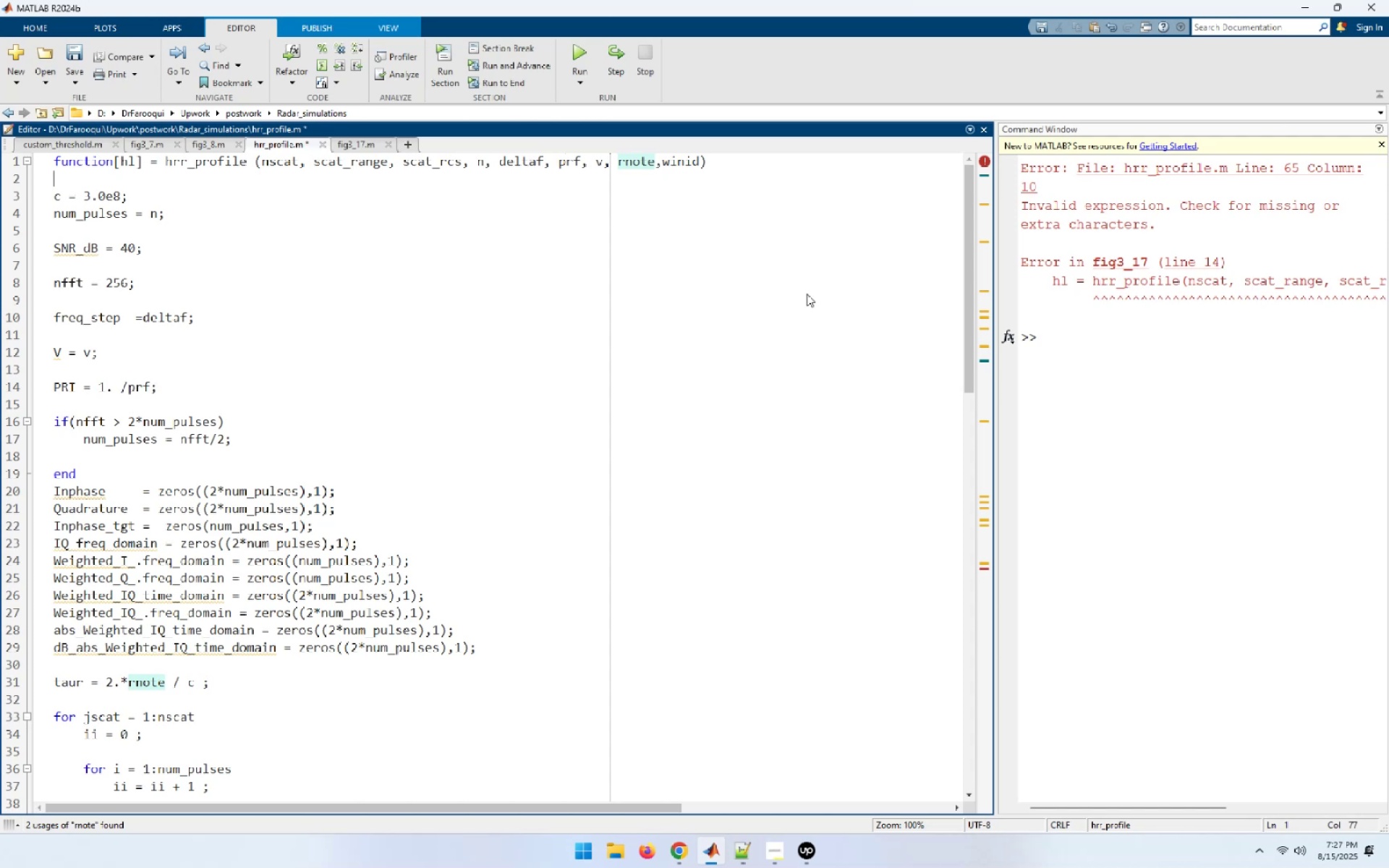 
key(ArrowDown)
 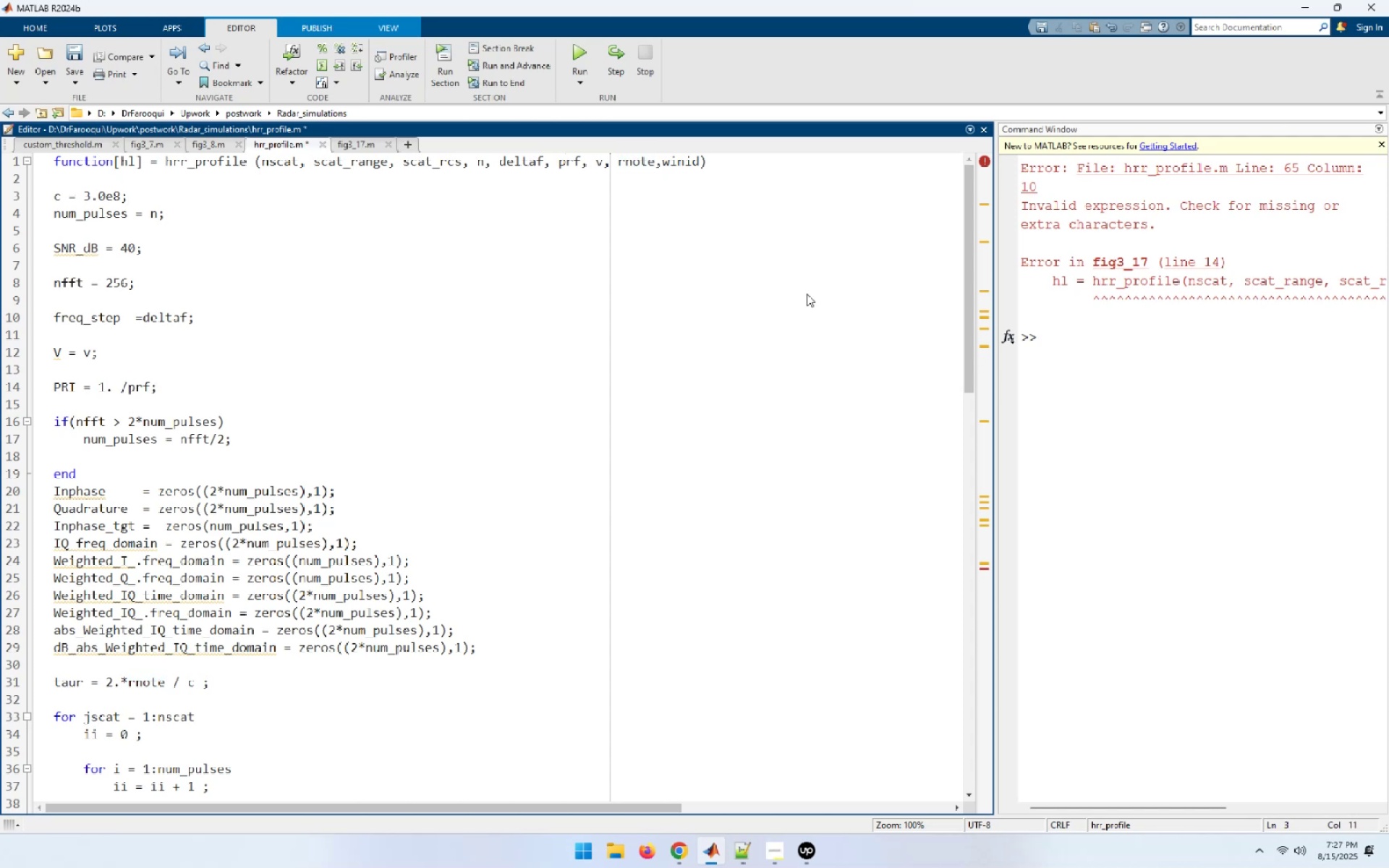 
key(ArrowUp)
 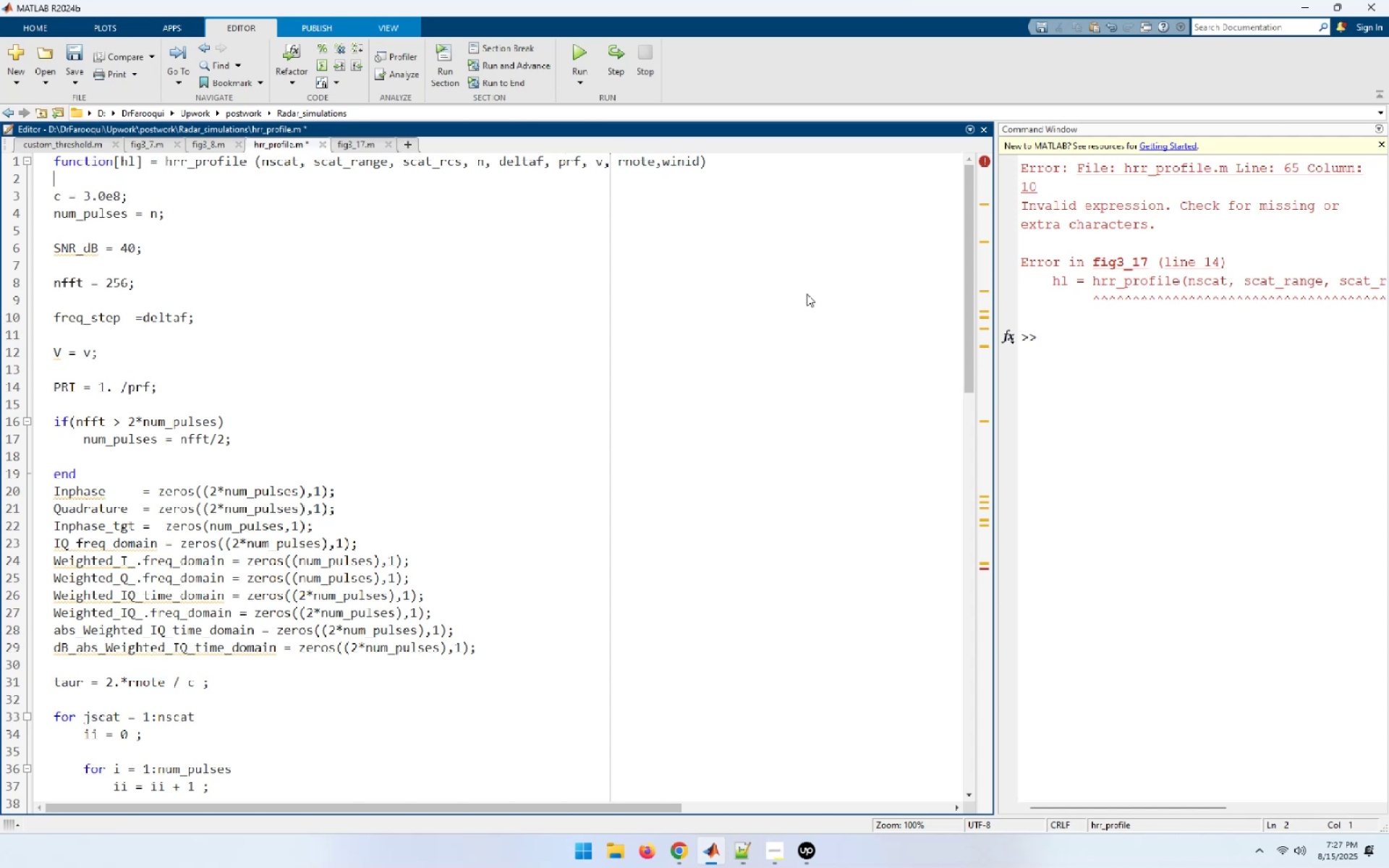 
key(NumpadEnter)
type(c = phys)
key(Tab)
type(('LightSpeed');)
 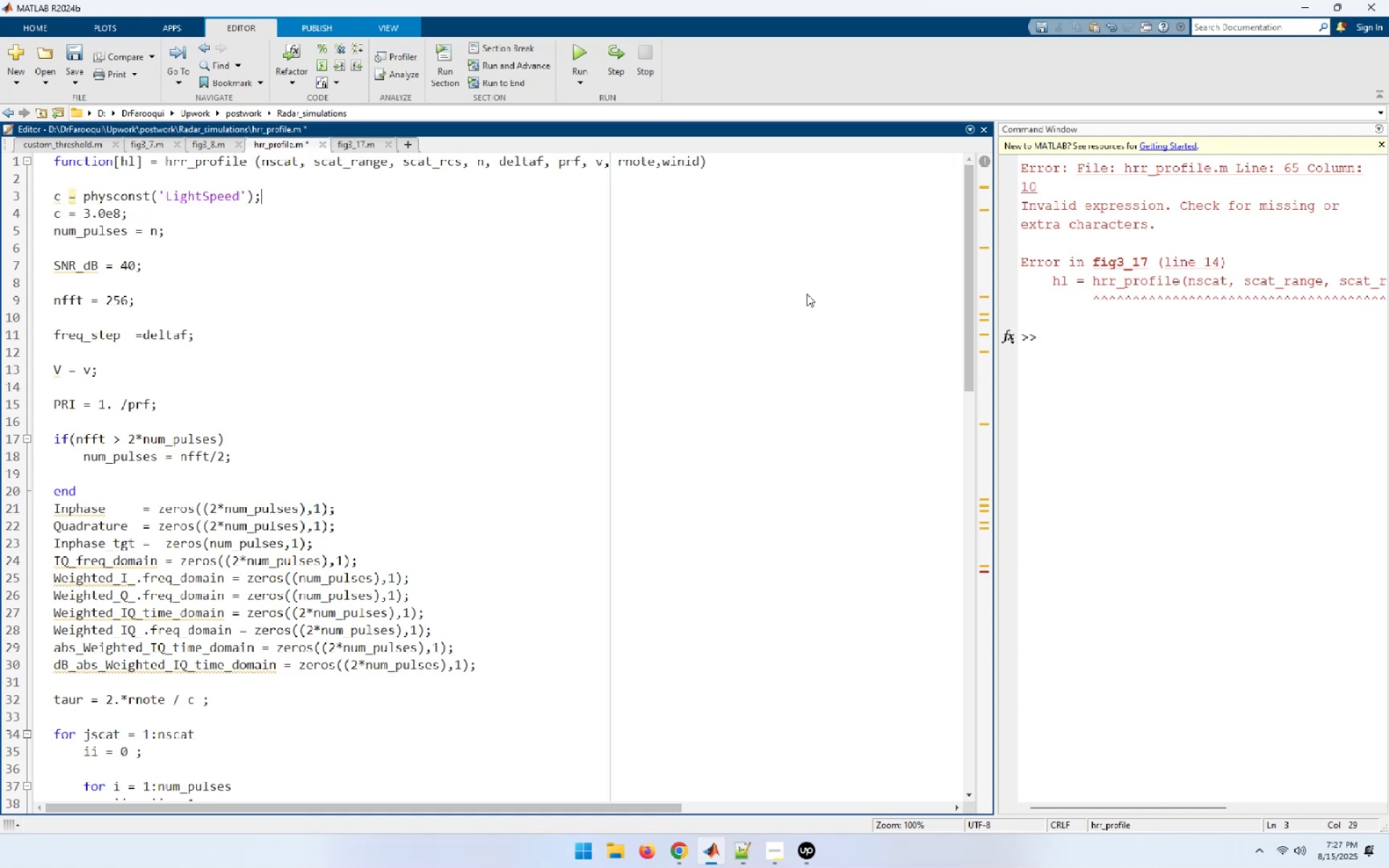 
key(ArrowLeft)
 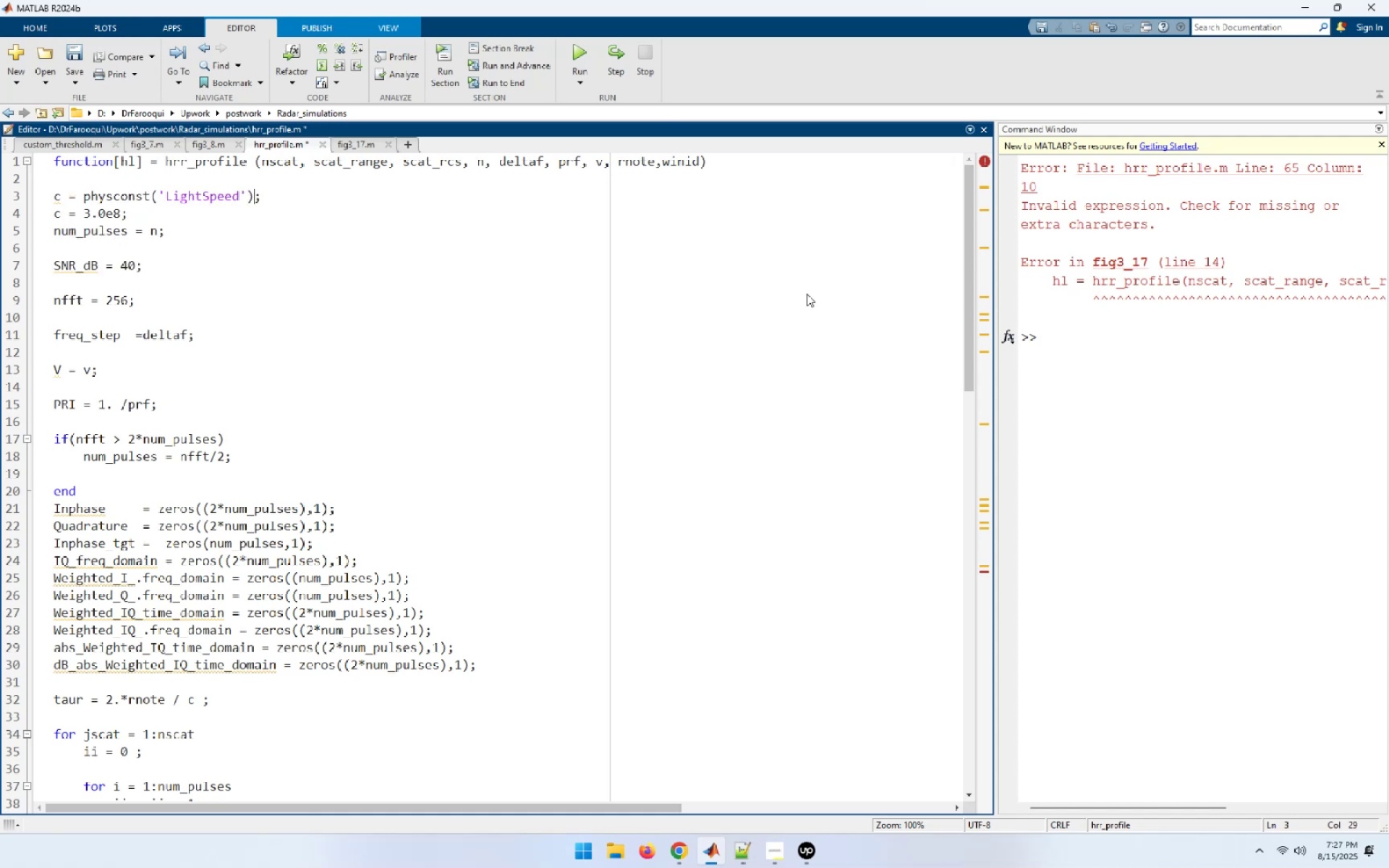 
key(Shift+Home)
 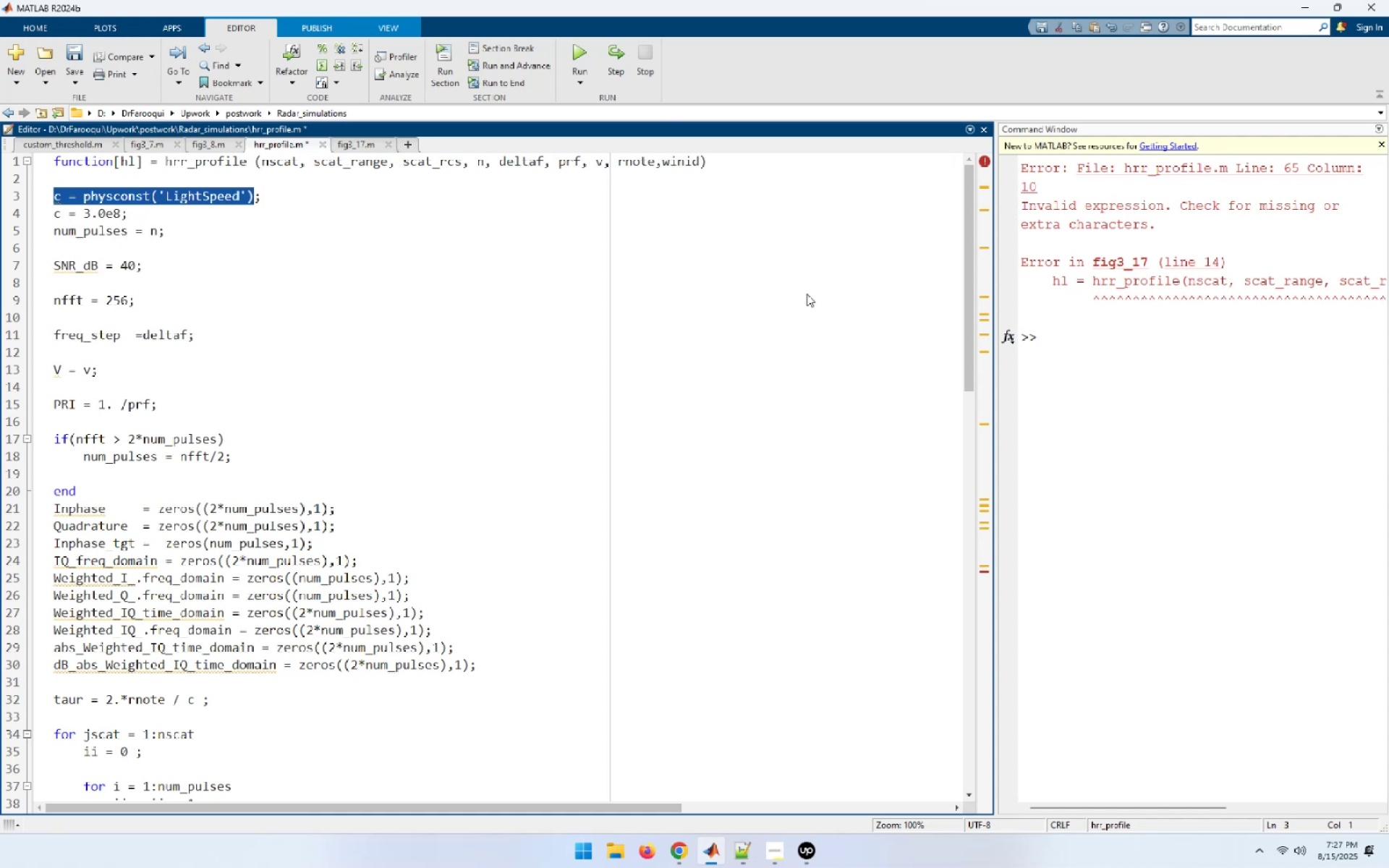 
key(F9)
 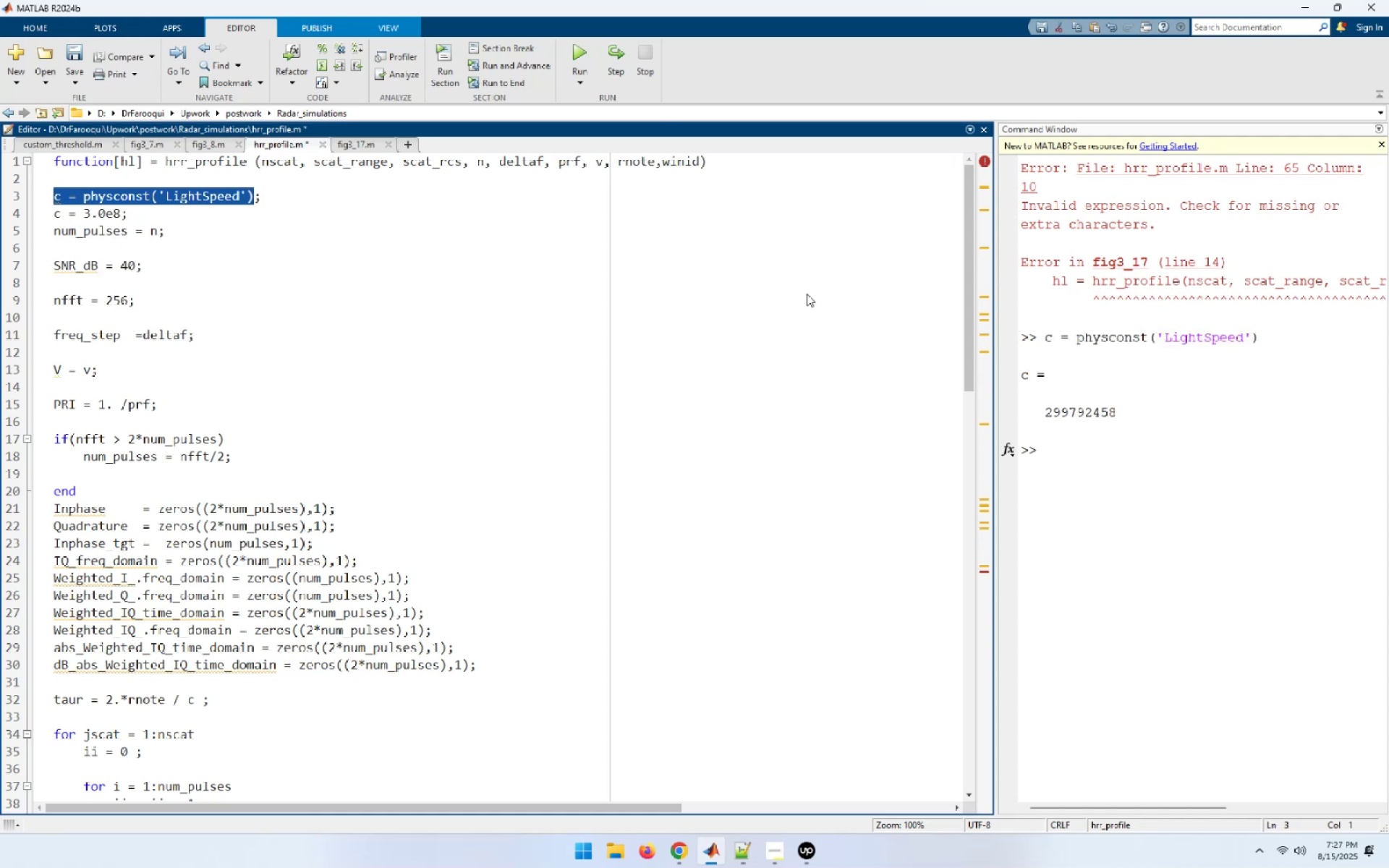 
key(ArrowDown)
 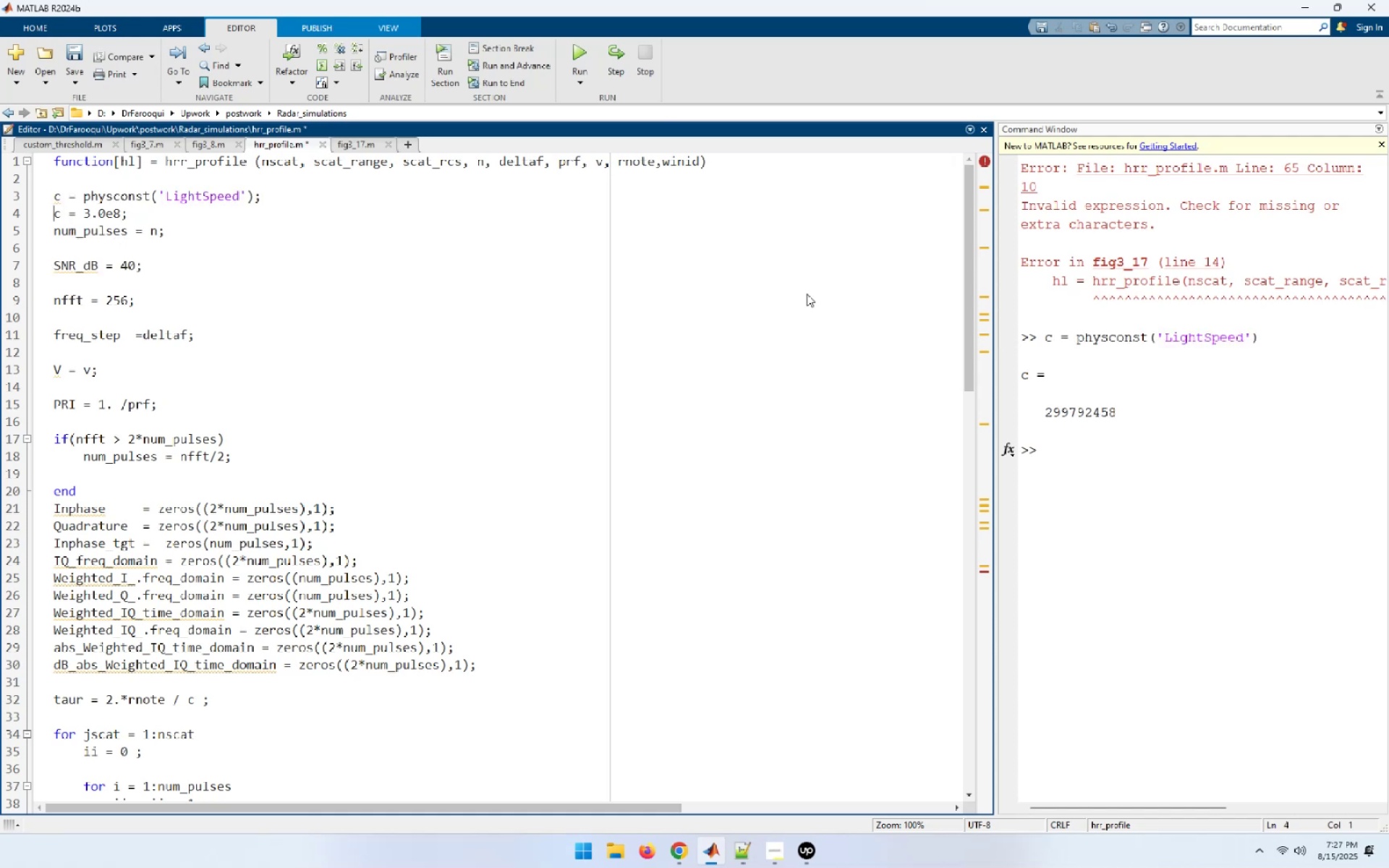 
key(Shift+End)
 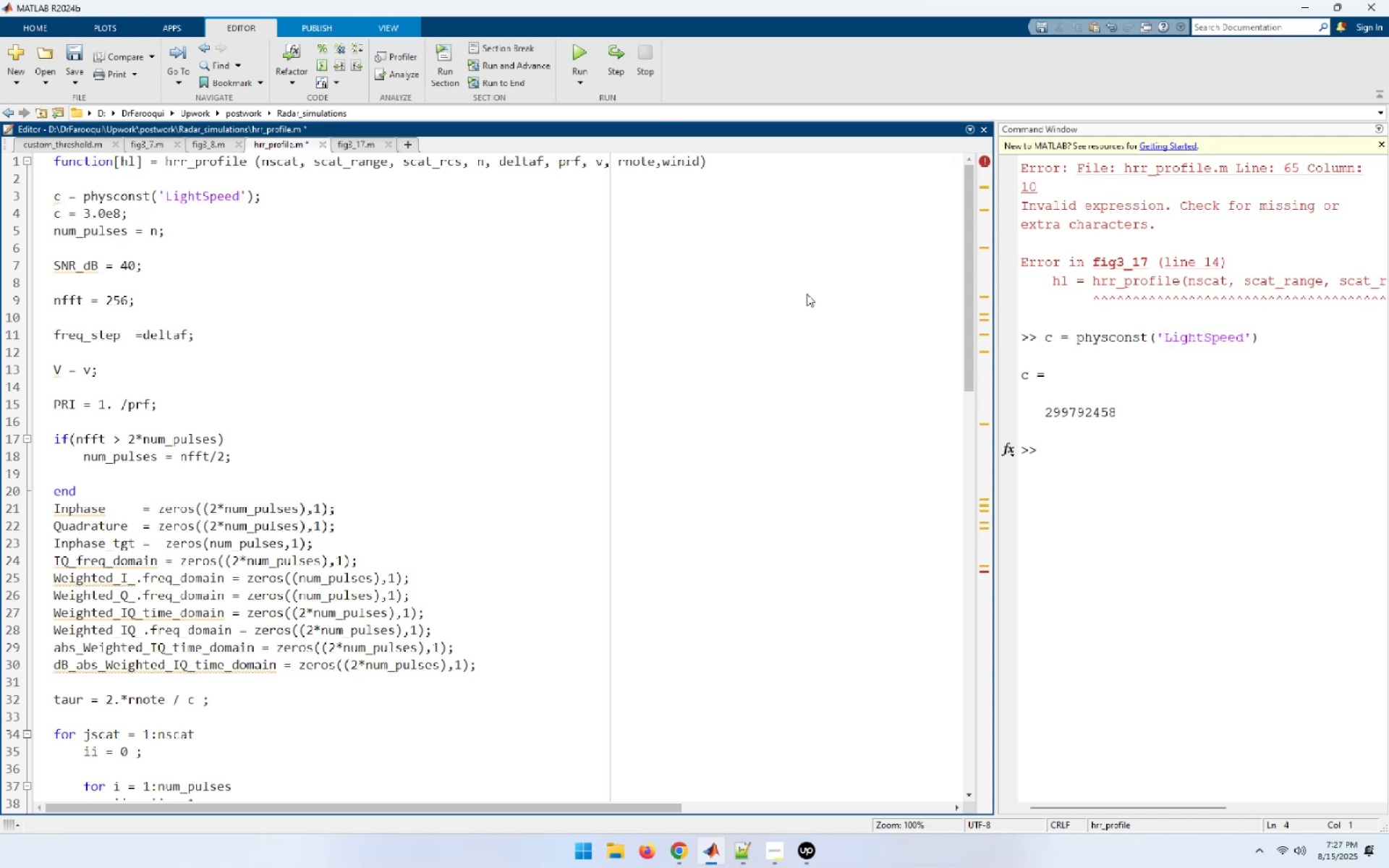 
key(Shift+Delete)
 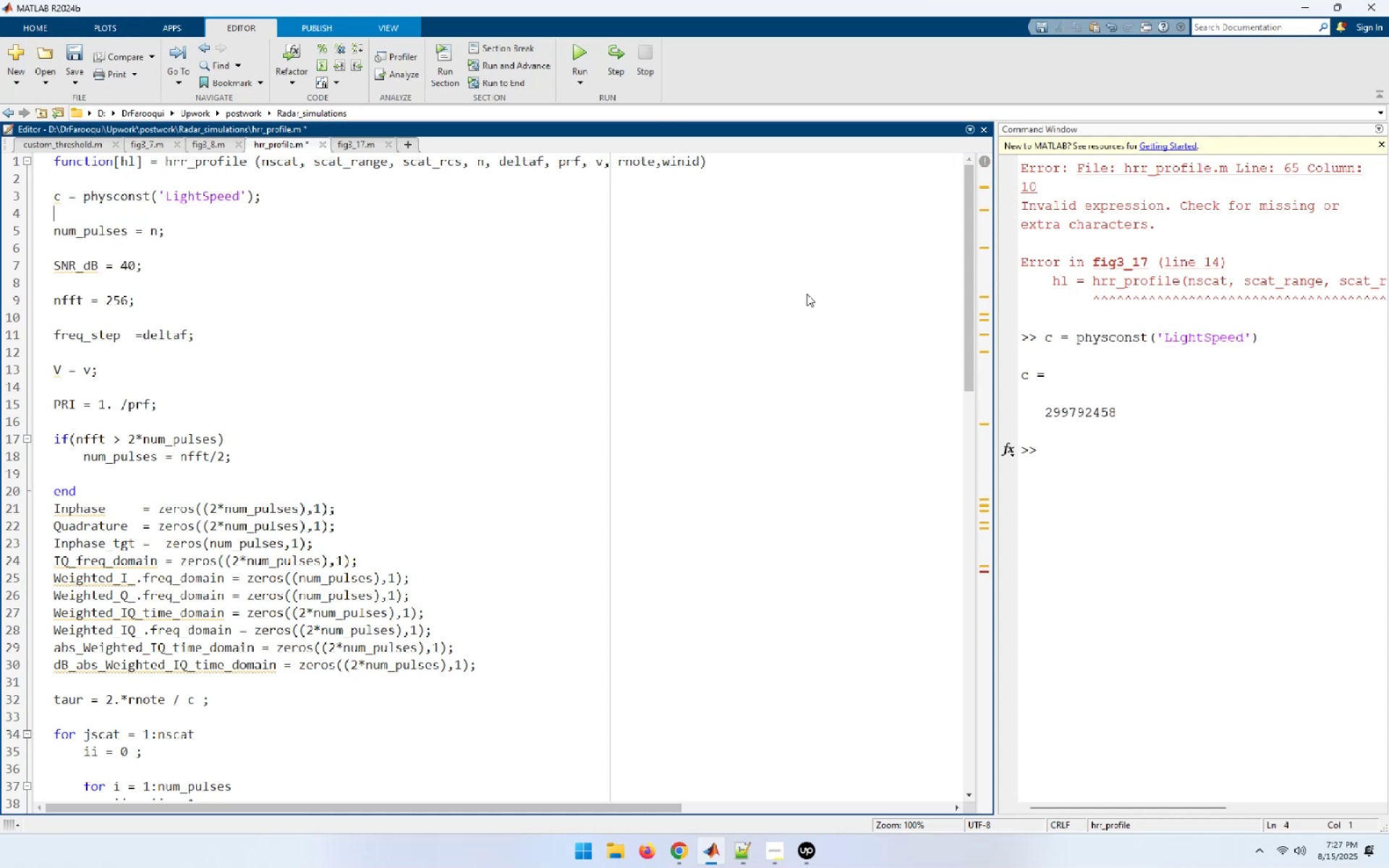 
key(ArrowUp)
 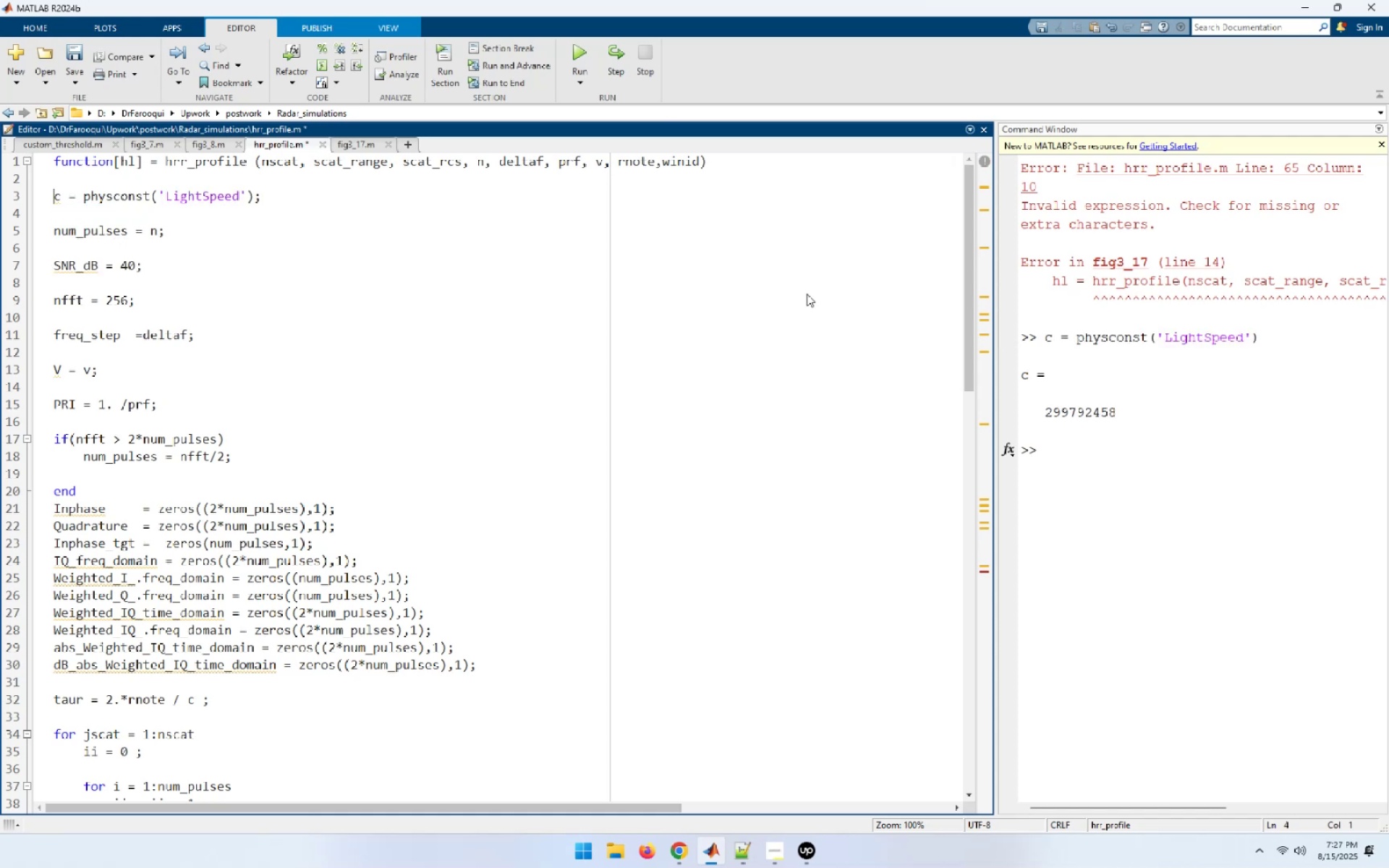 
key(End)
 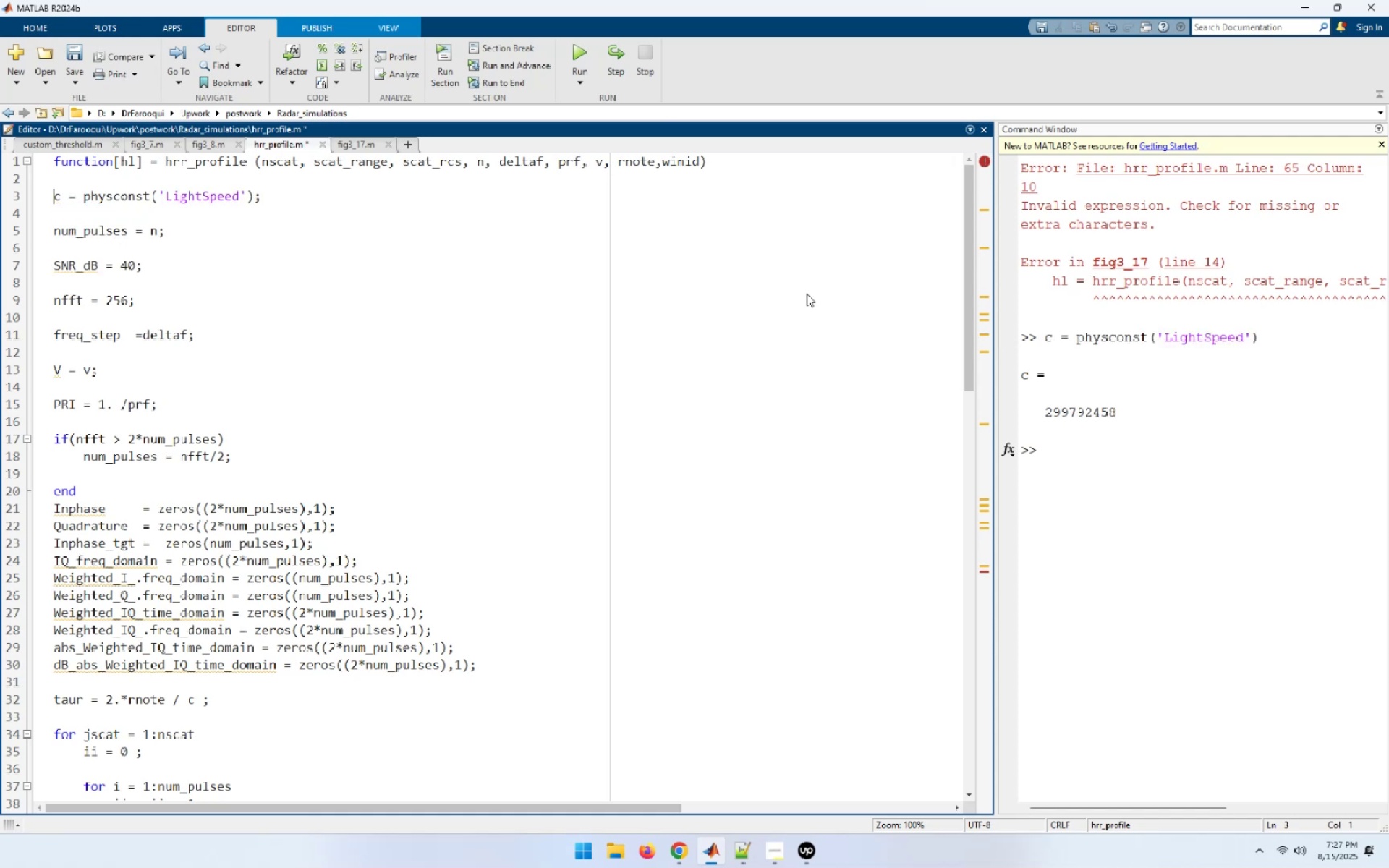 
key(Delete)
 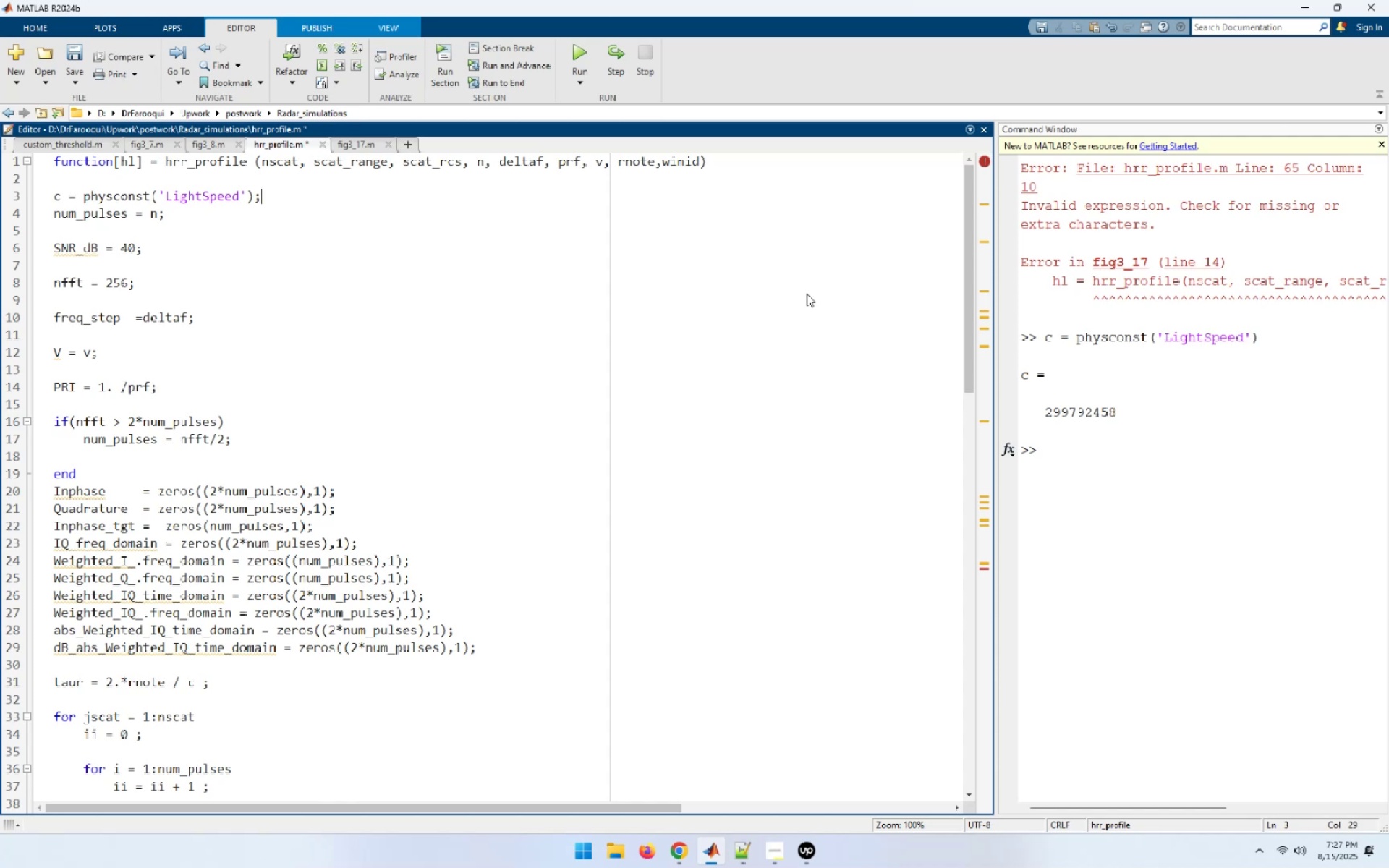 
hold_key(key=ArrowLeft, duration=1.19)
 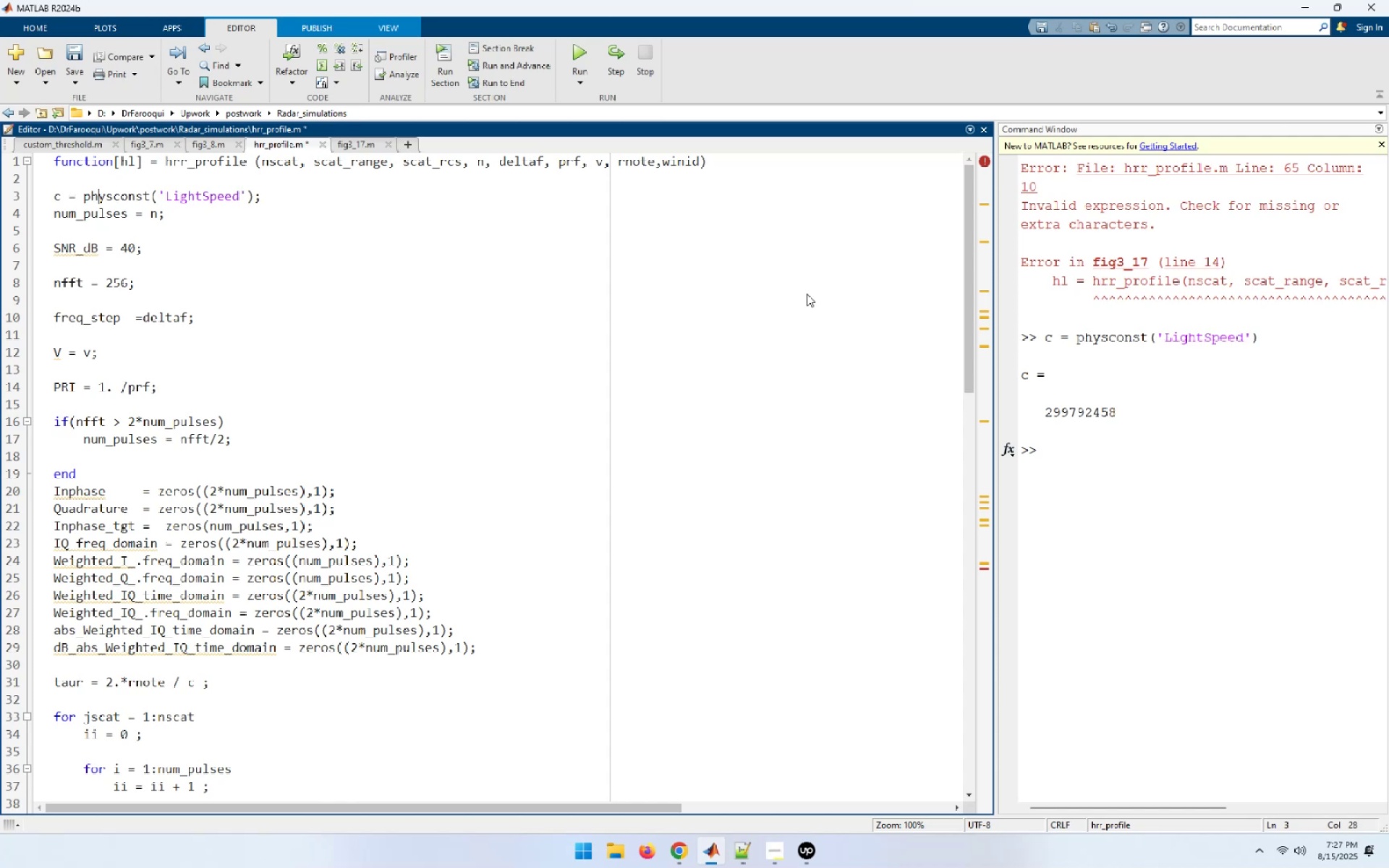 
key(ArrowLeft)
 